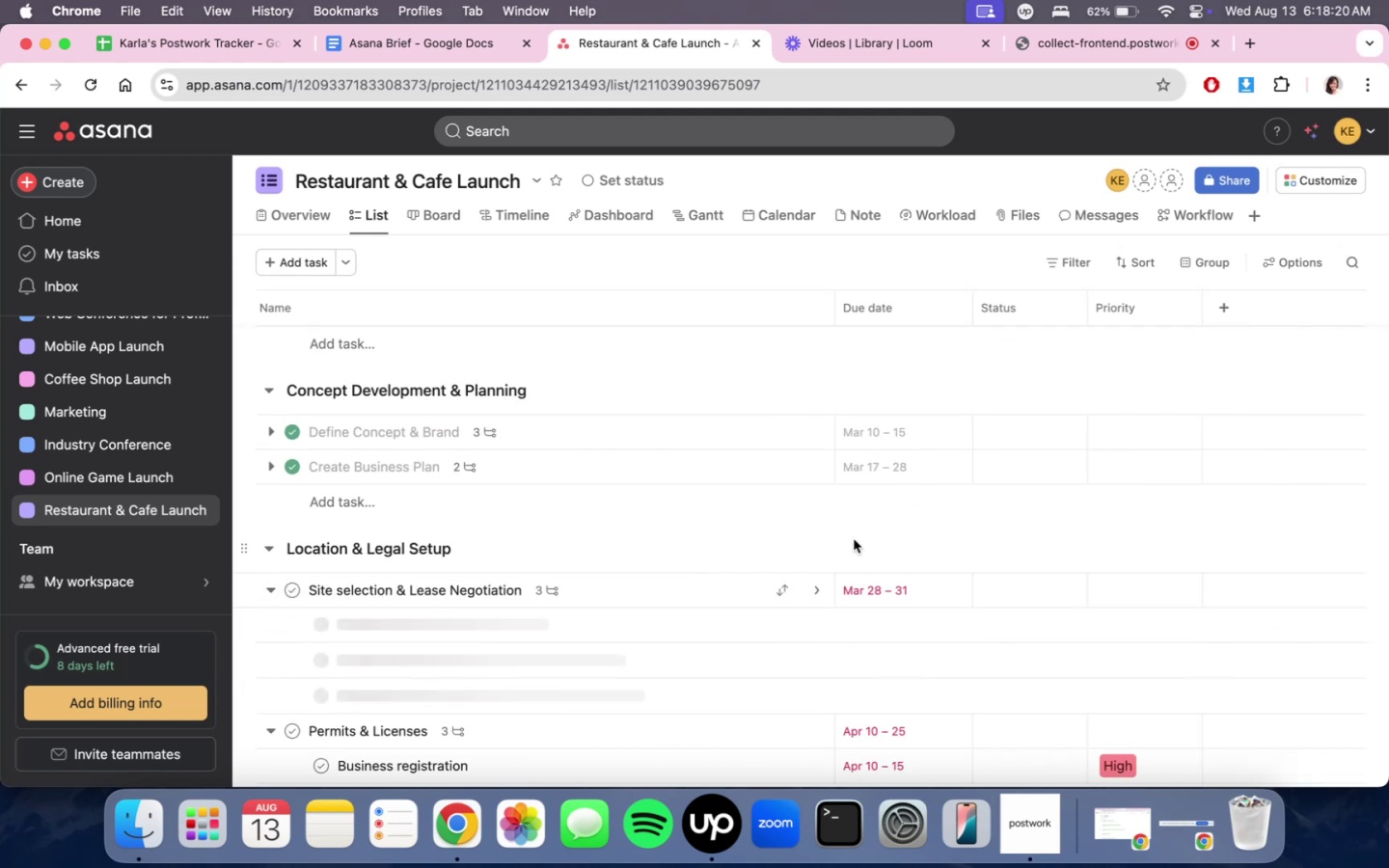 
scroll: coordinate [914, 556], scroll_direction: down, amount: 6.0
 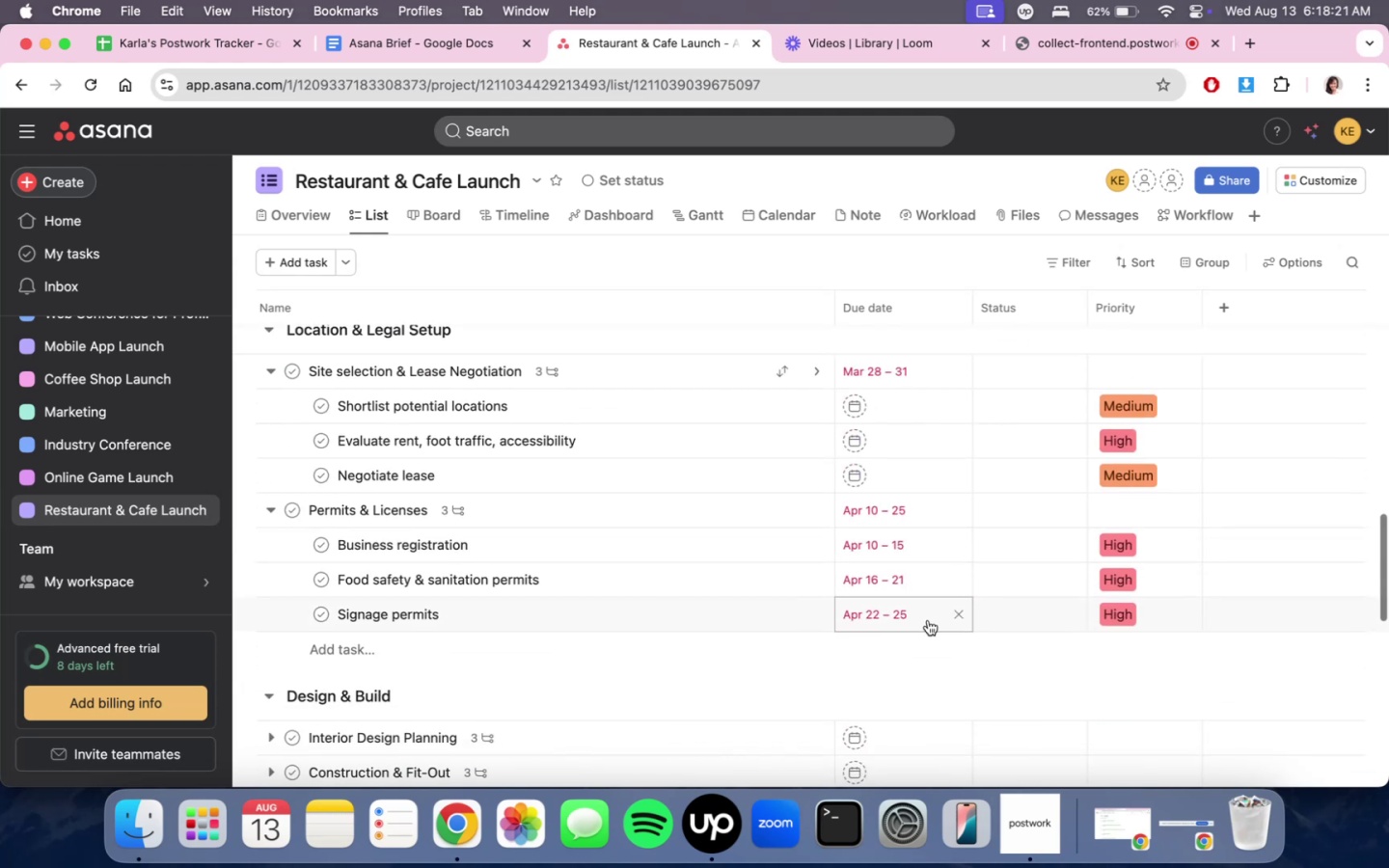 
scroll: coordinate [926, 610], scroll_direction: up, amount: 4.0
 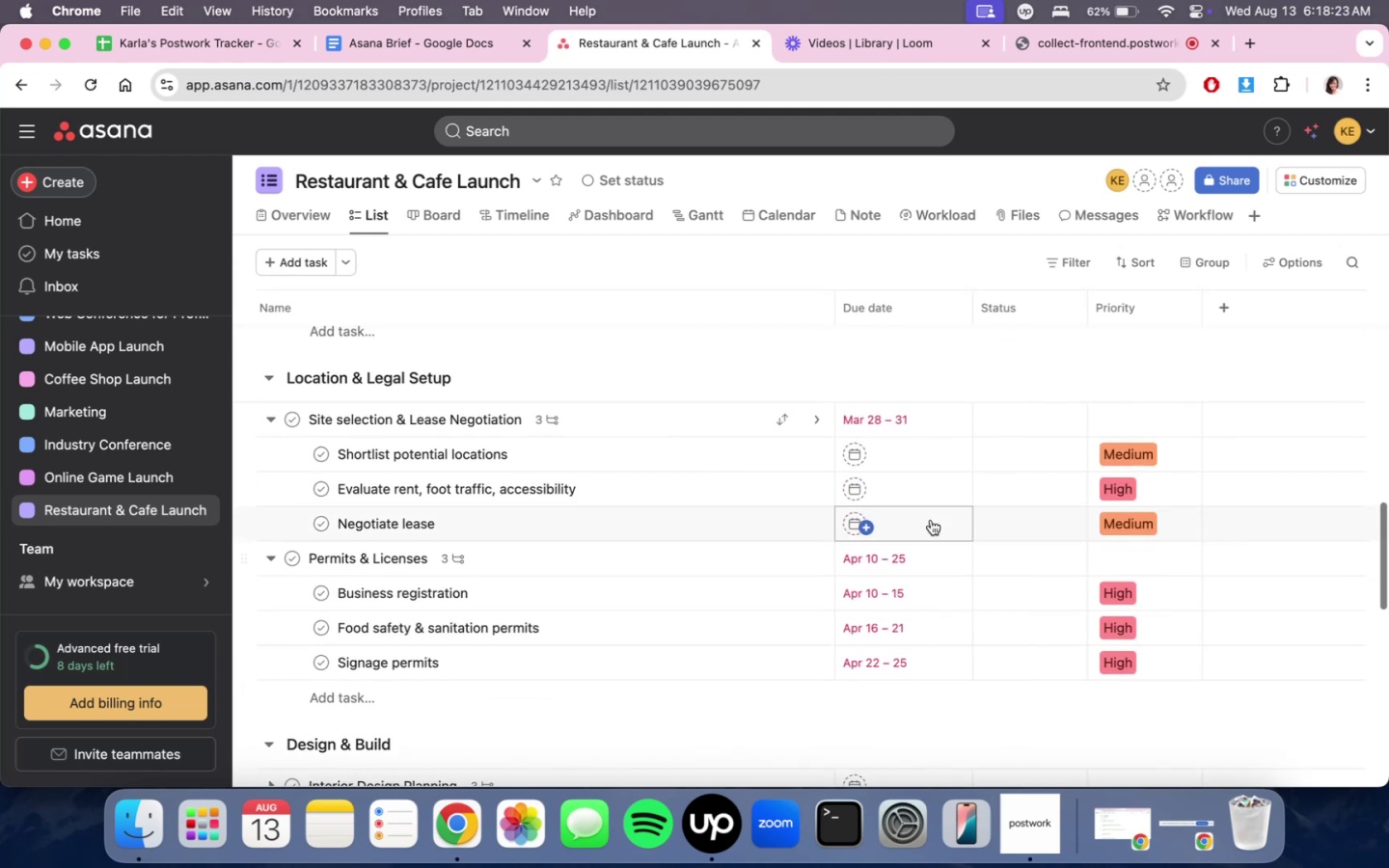 
mouse_move([936, 490])
 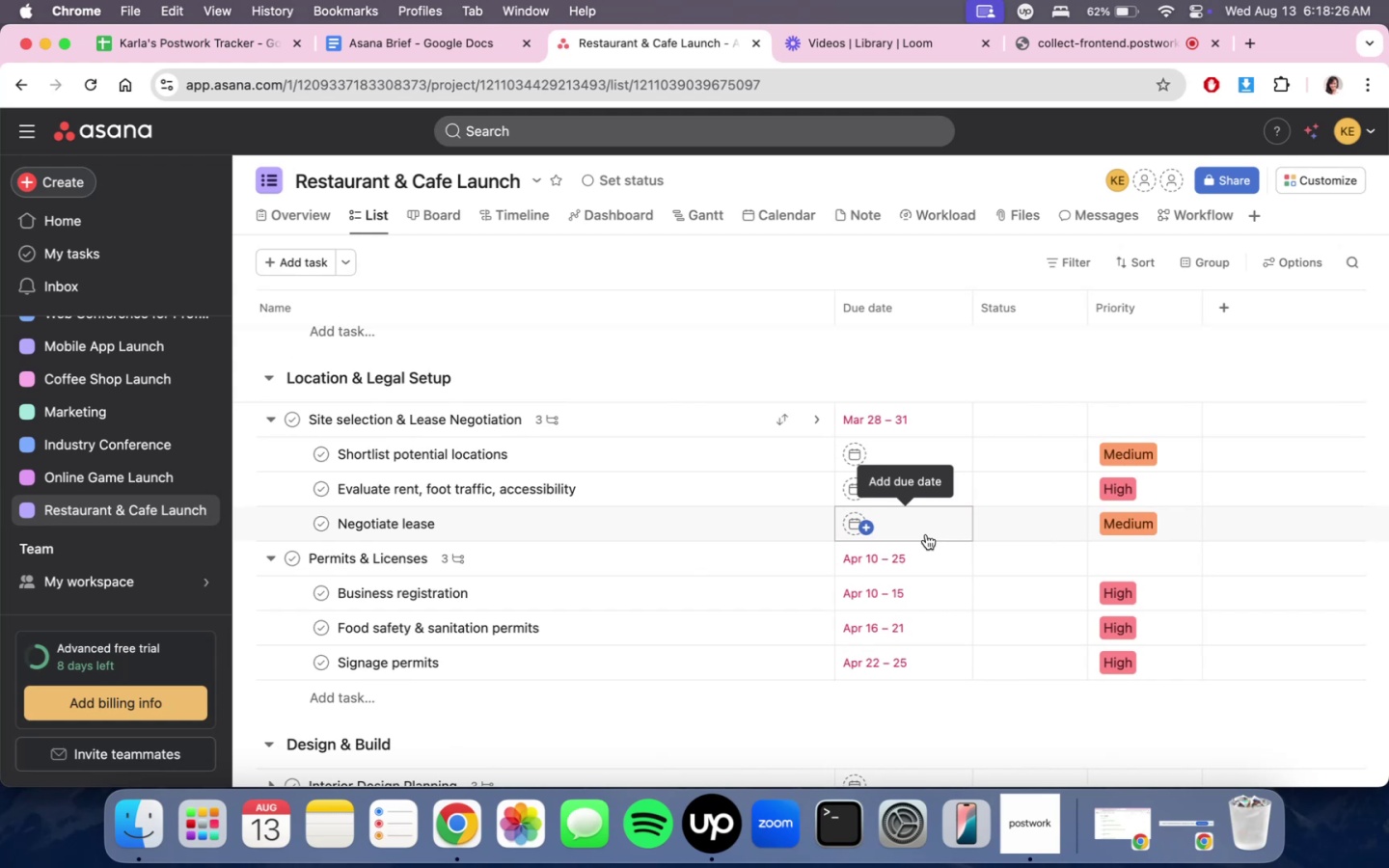 
left_click([926, 534])
 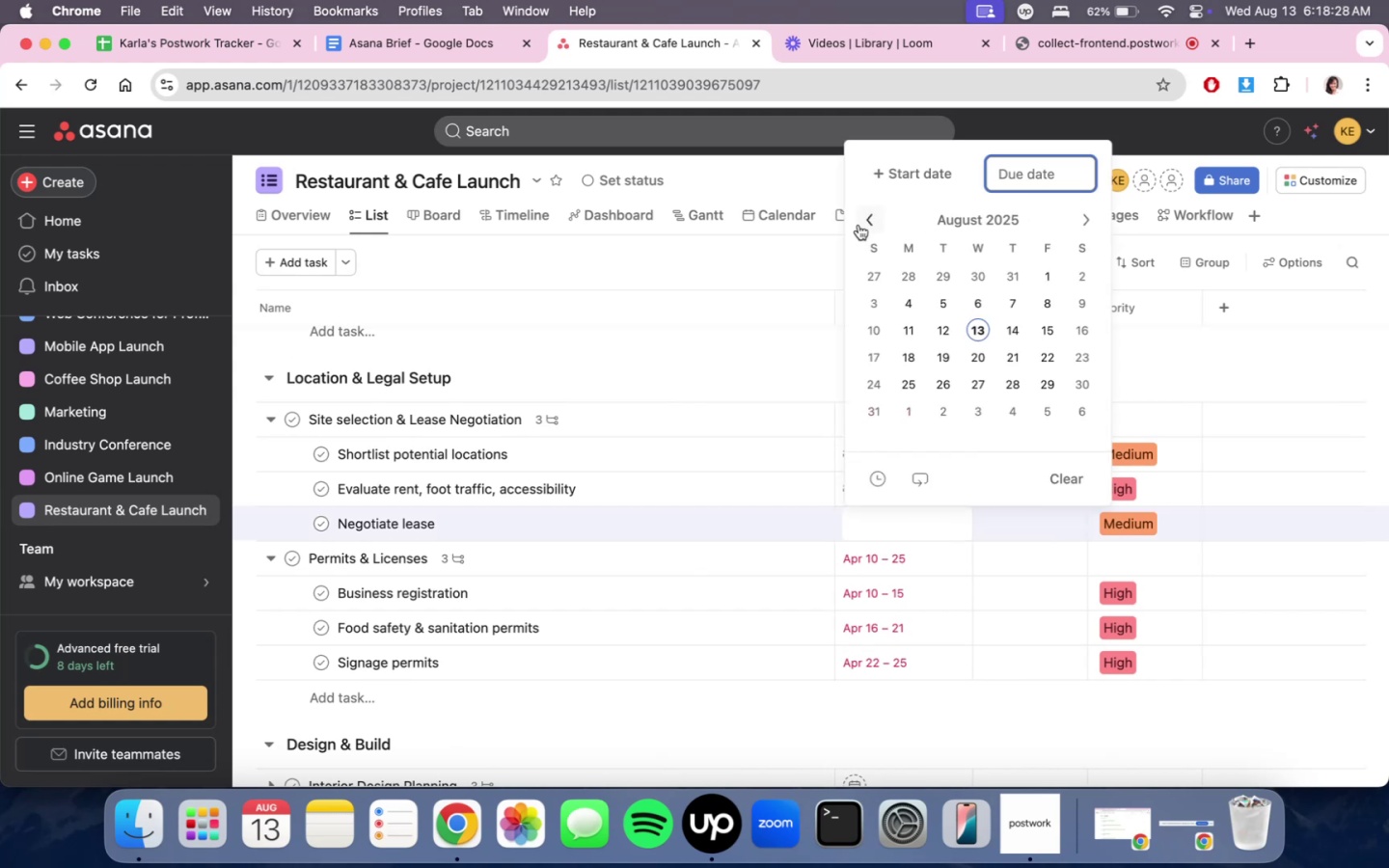 
double_click([858, 225])
 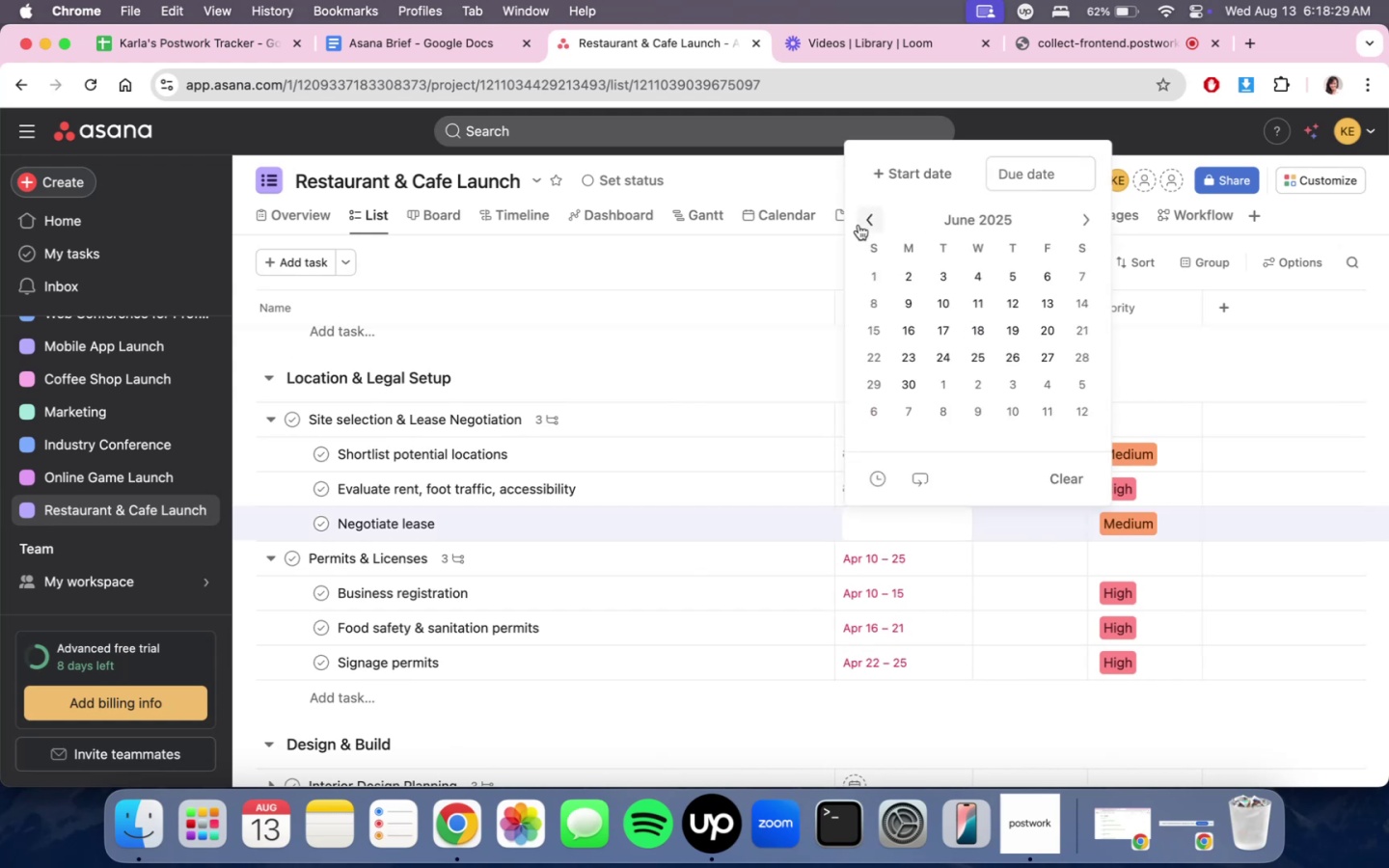 
triple_click([858, 225])
 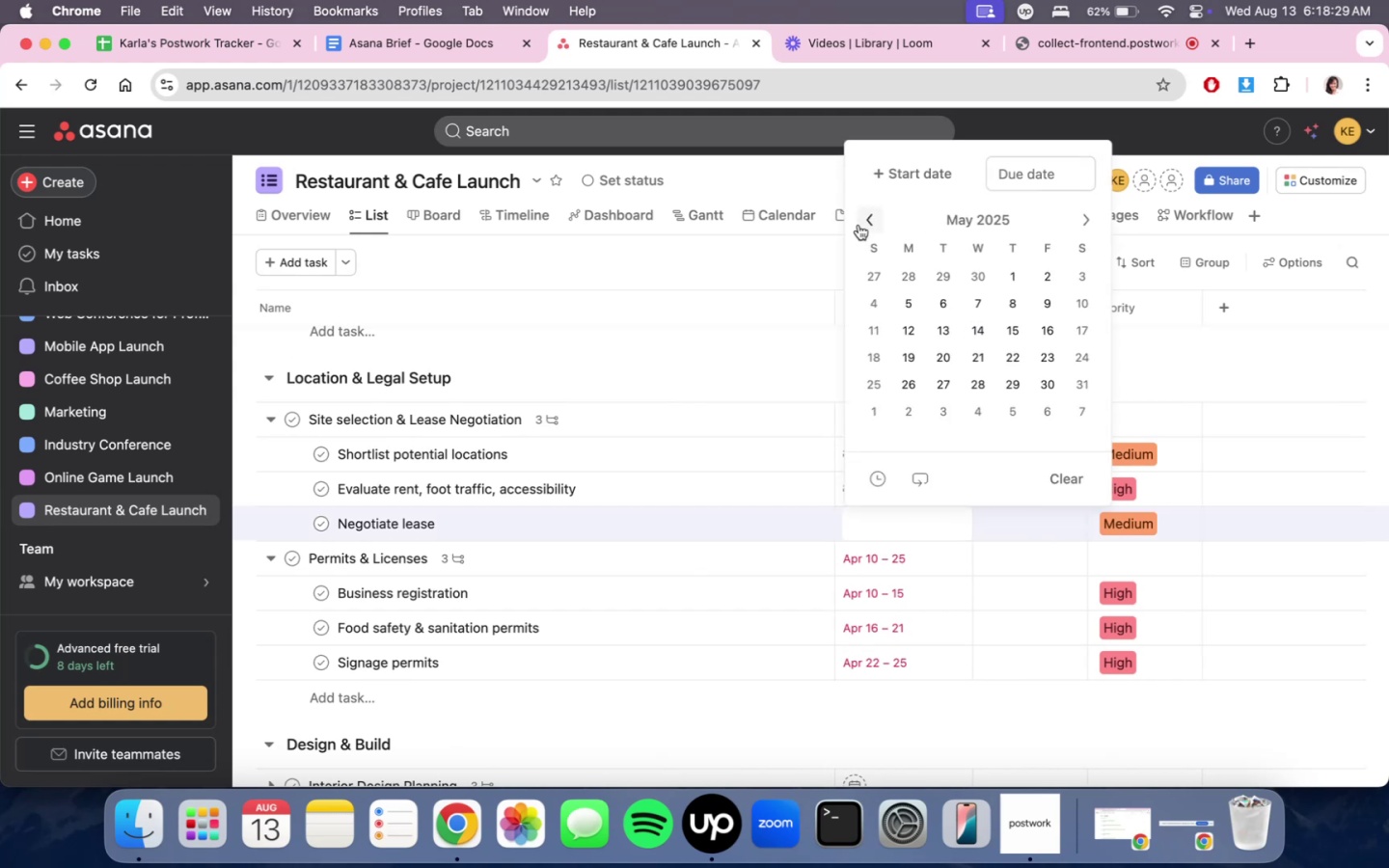 
triple_click([858, 225])
 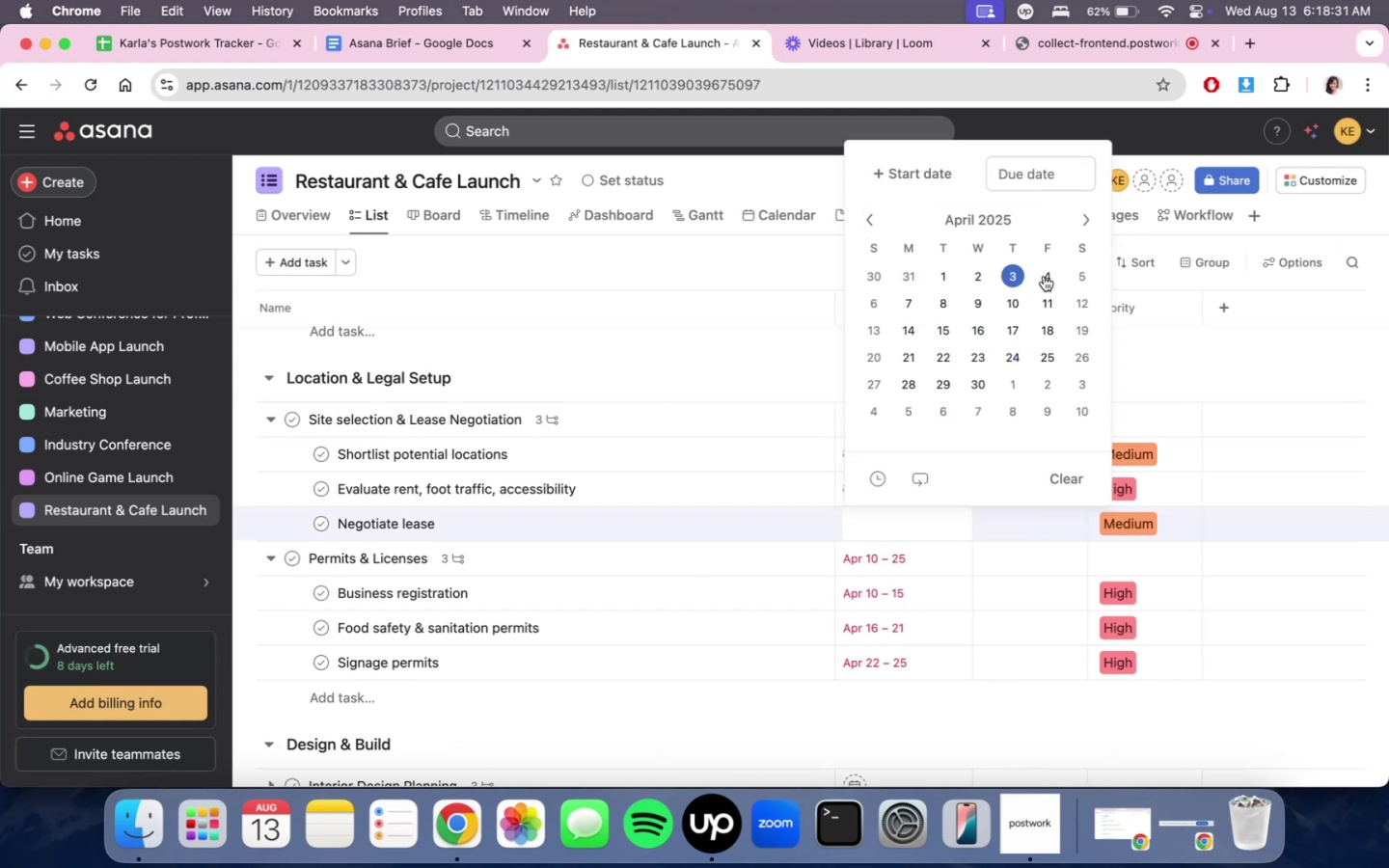 
left_click([1020, 275])
 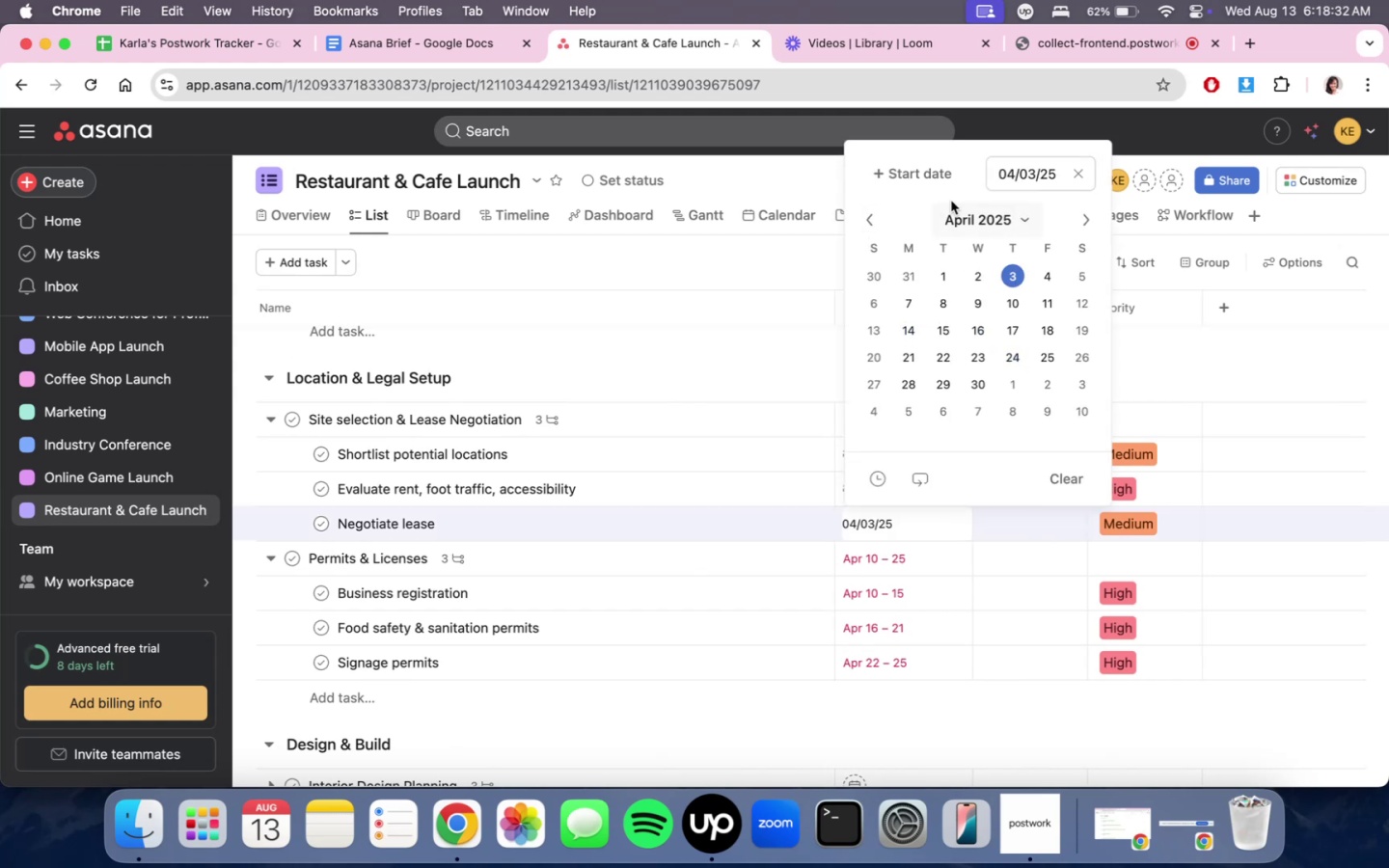 
left_click([941, 183])
 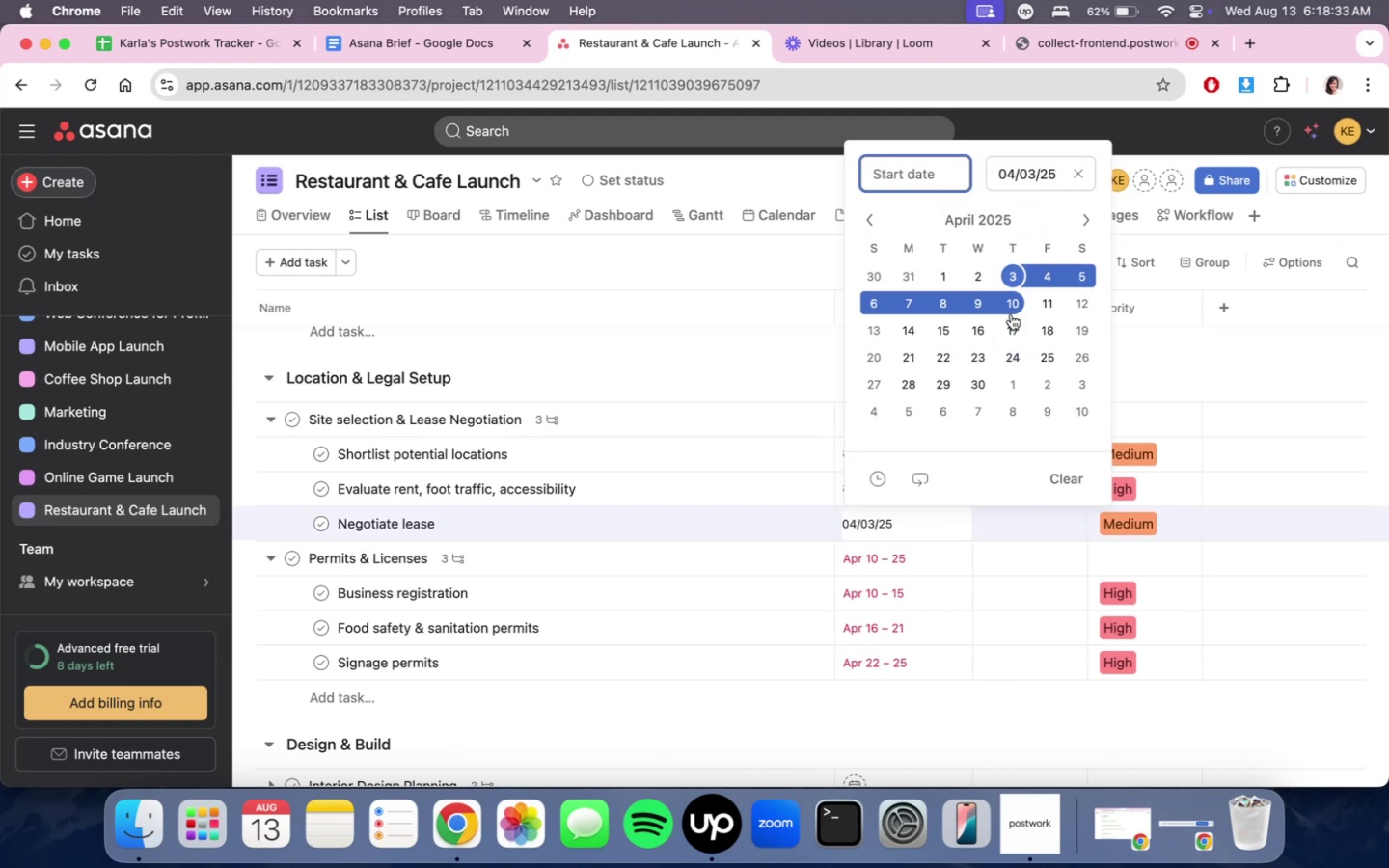 
left_click([1014, 308])
 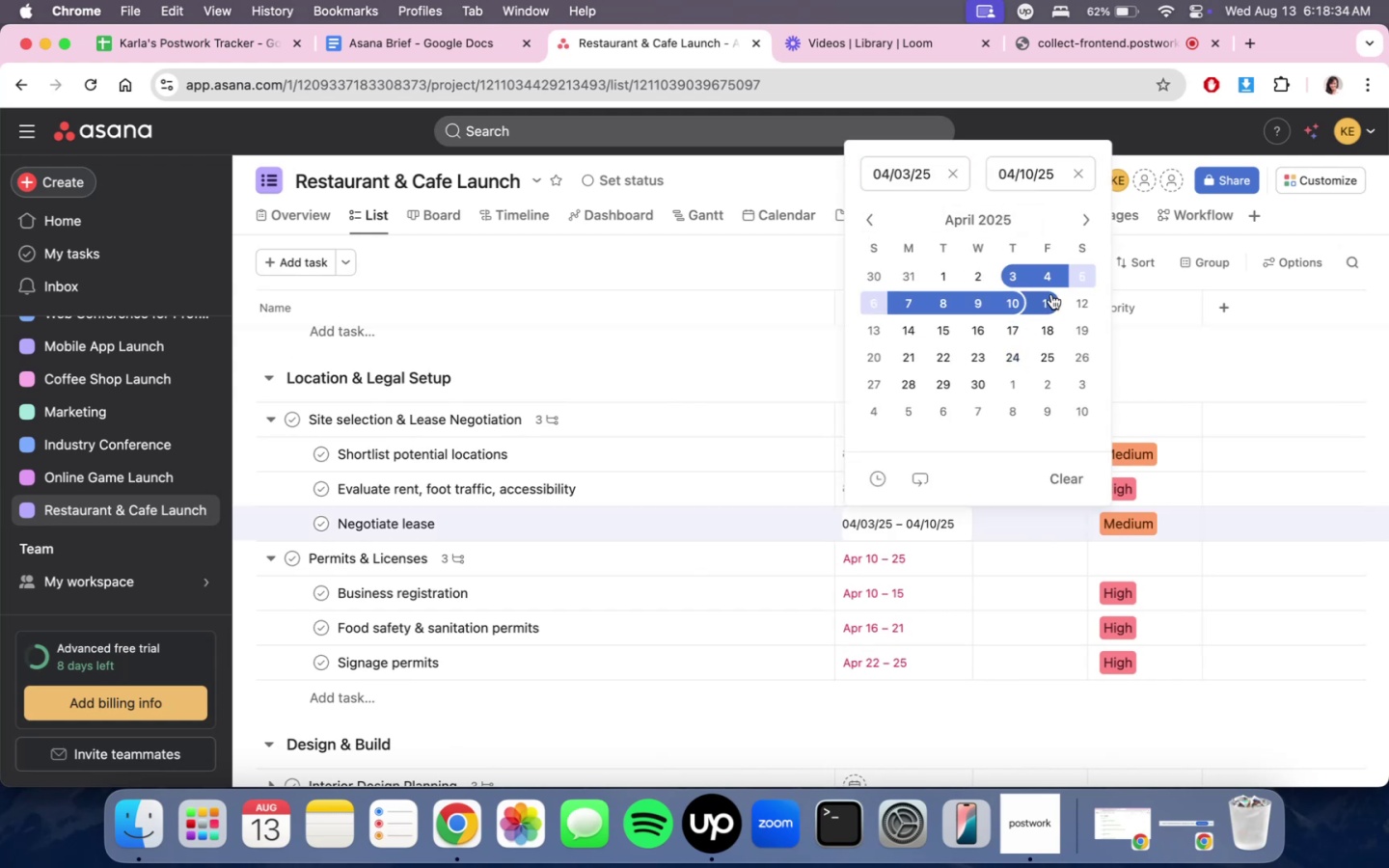 
left_click([1051, 294])
 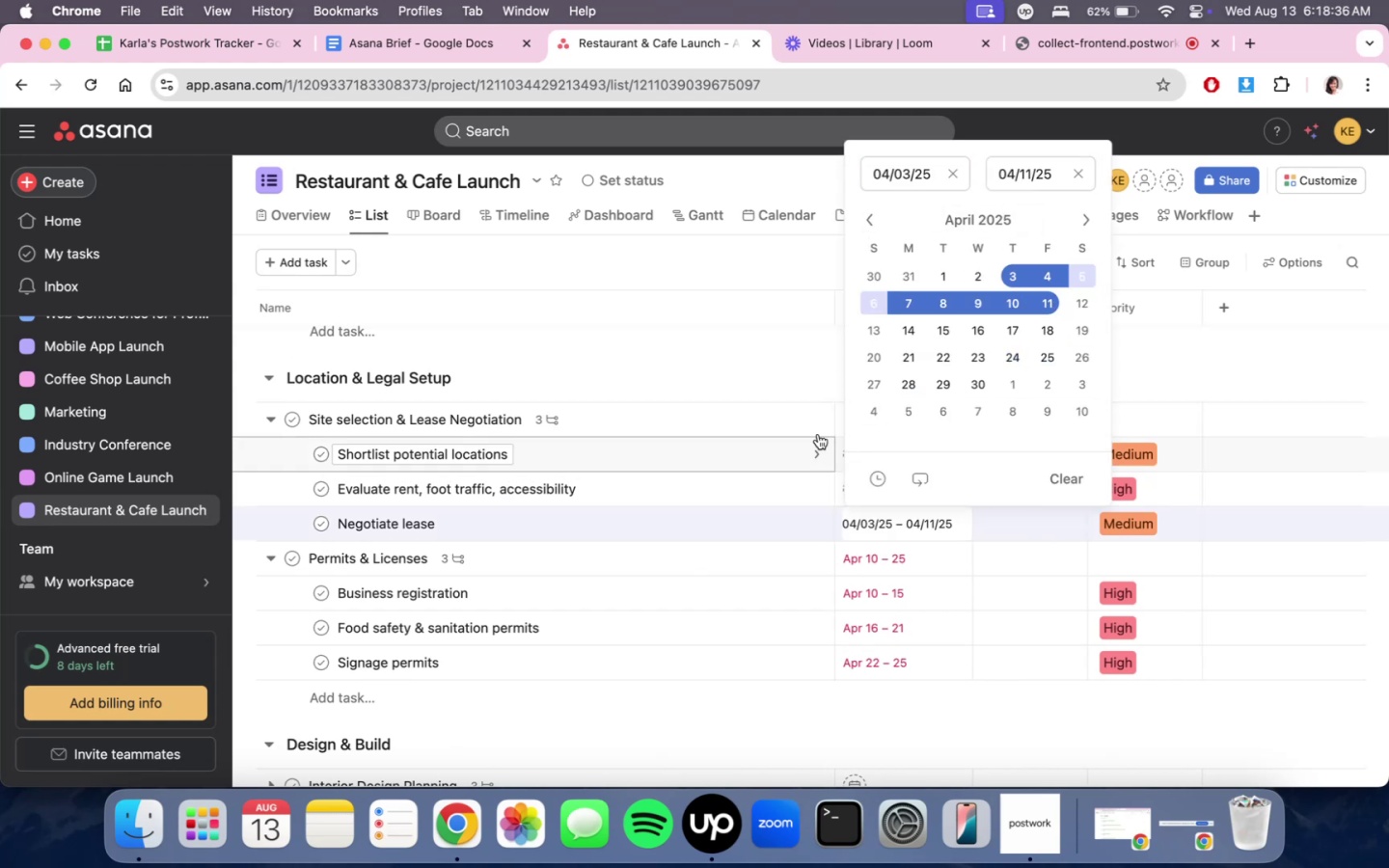 
left_click([817, 374])
 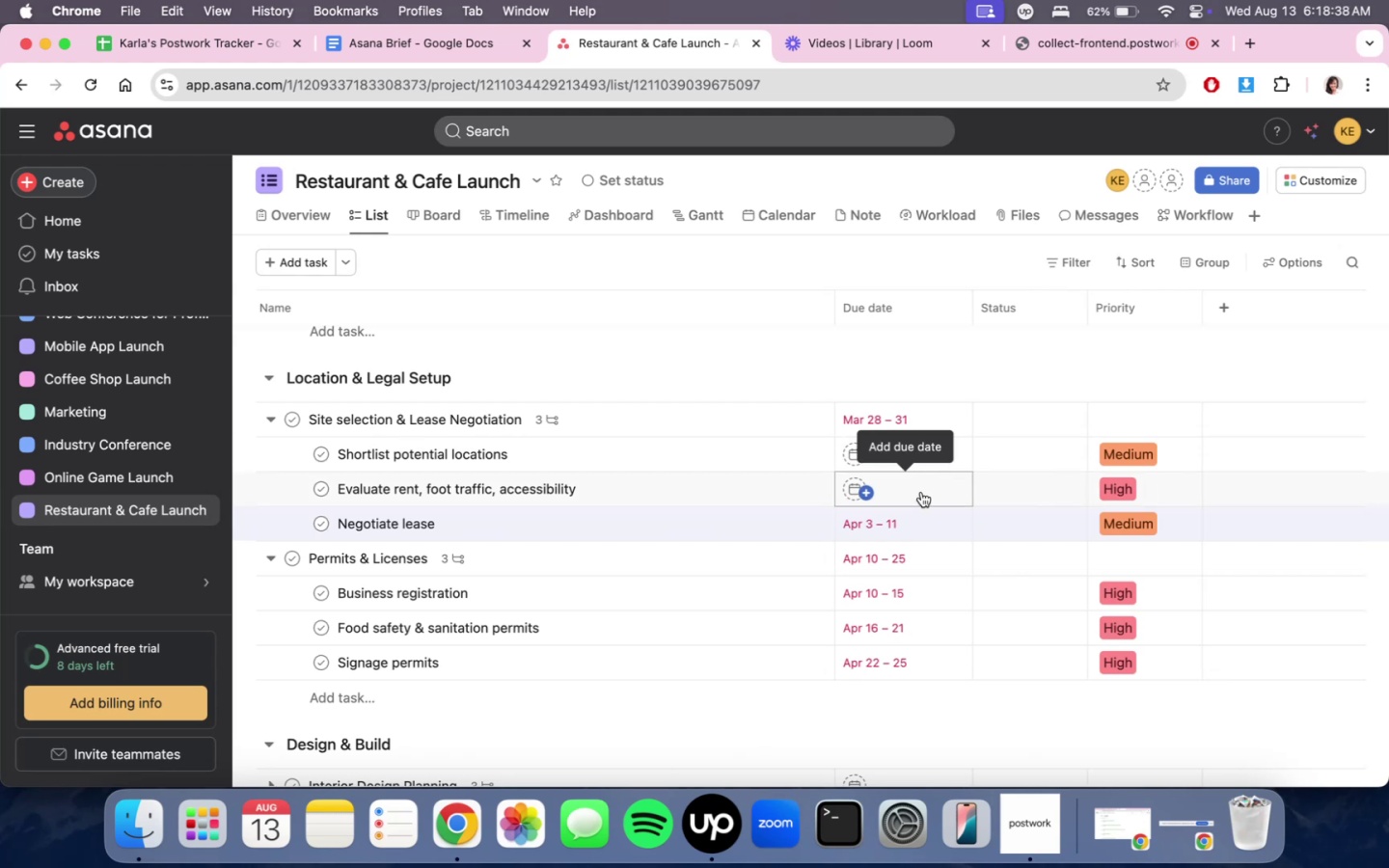 
left_click([921, 492])
 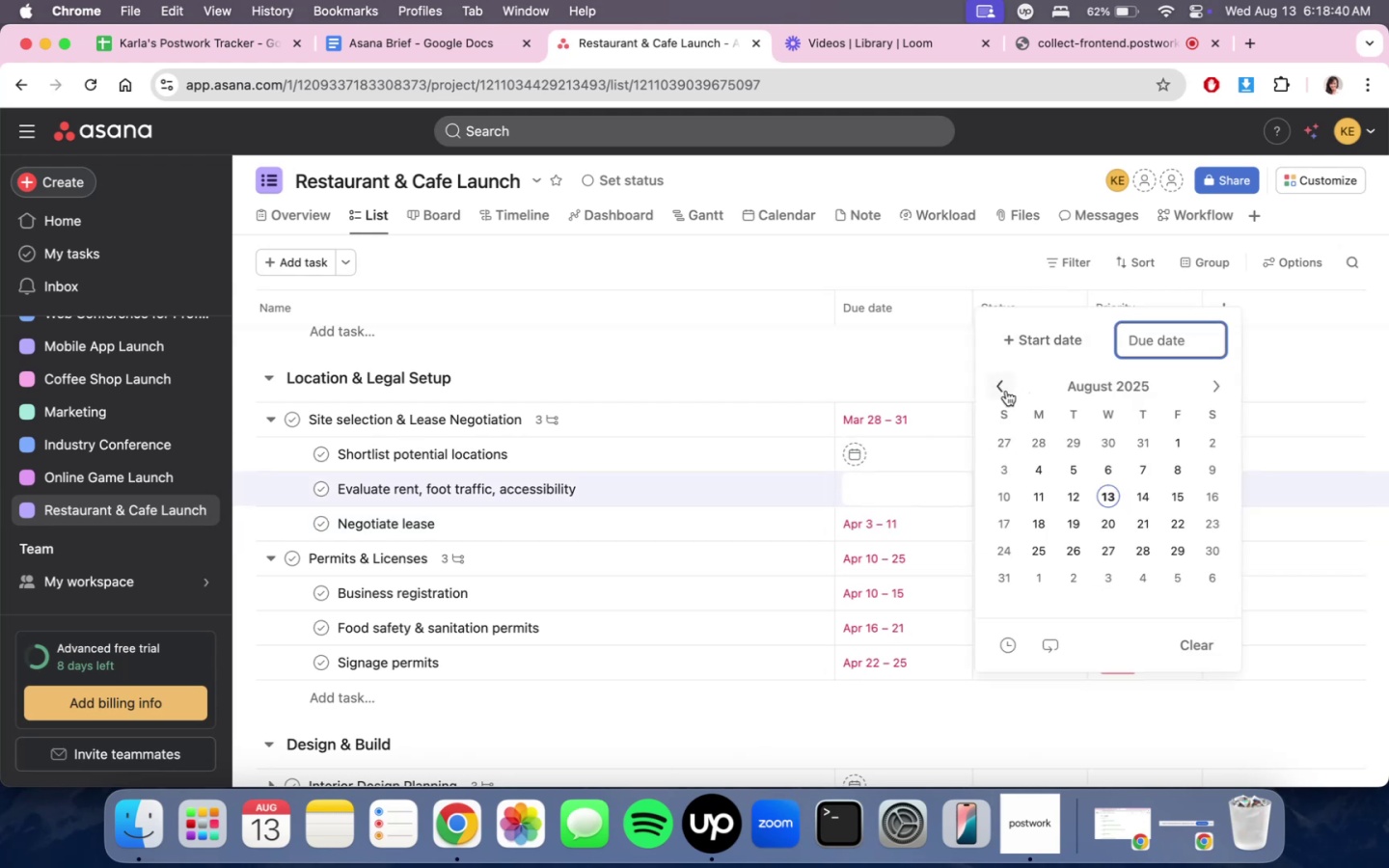 
double_click([1000, 393])
 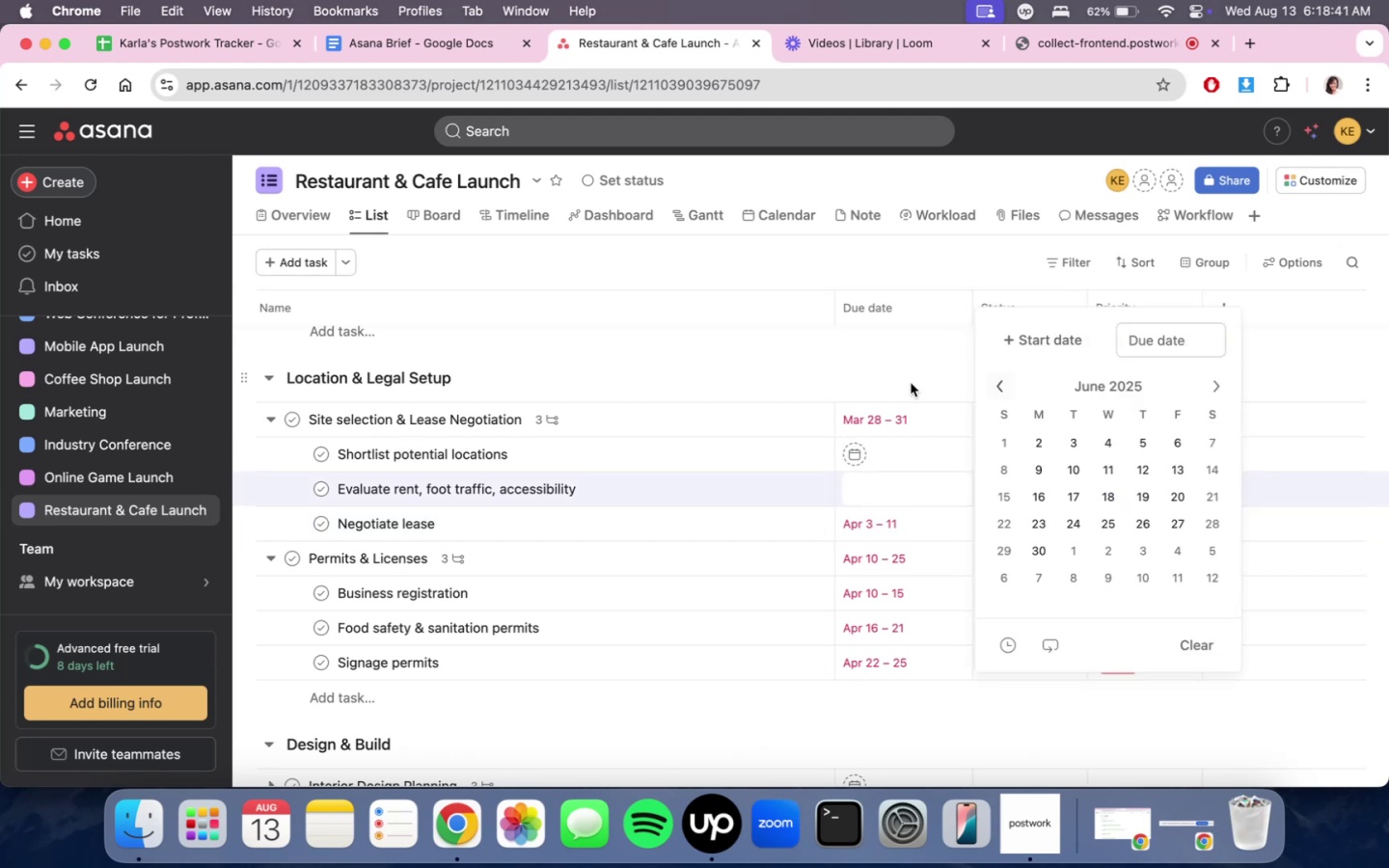 
mouse_move([1011, 393])
 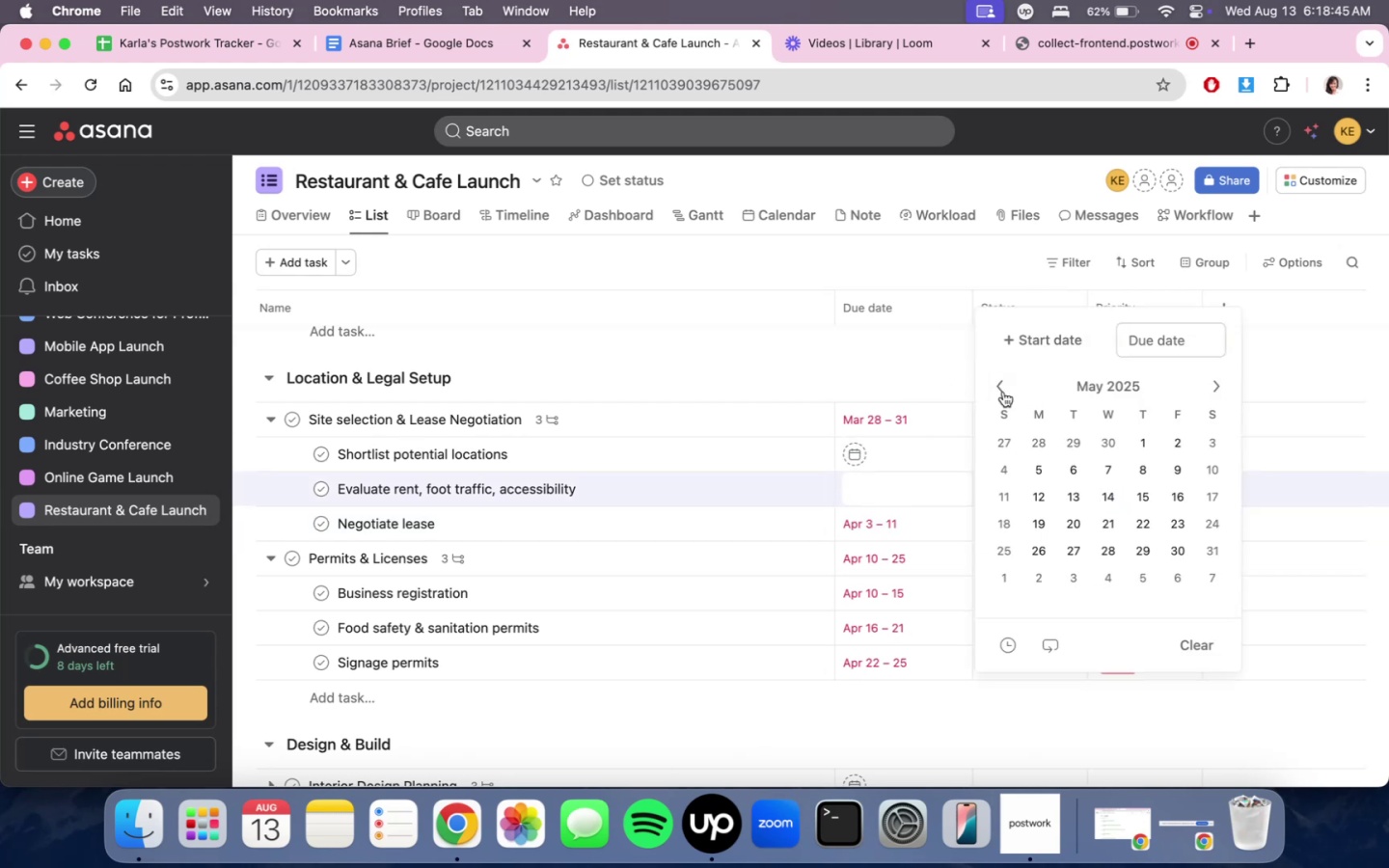 
double_click([995, 393])
 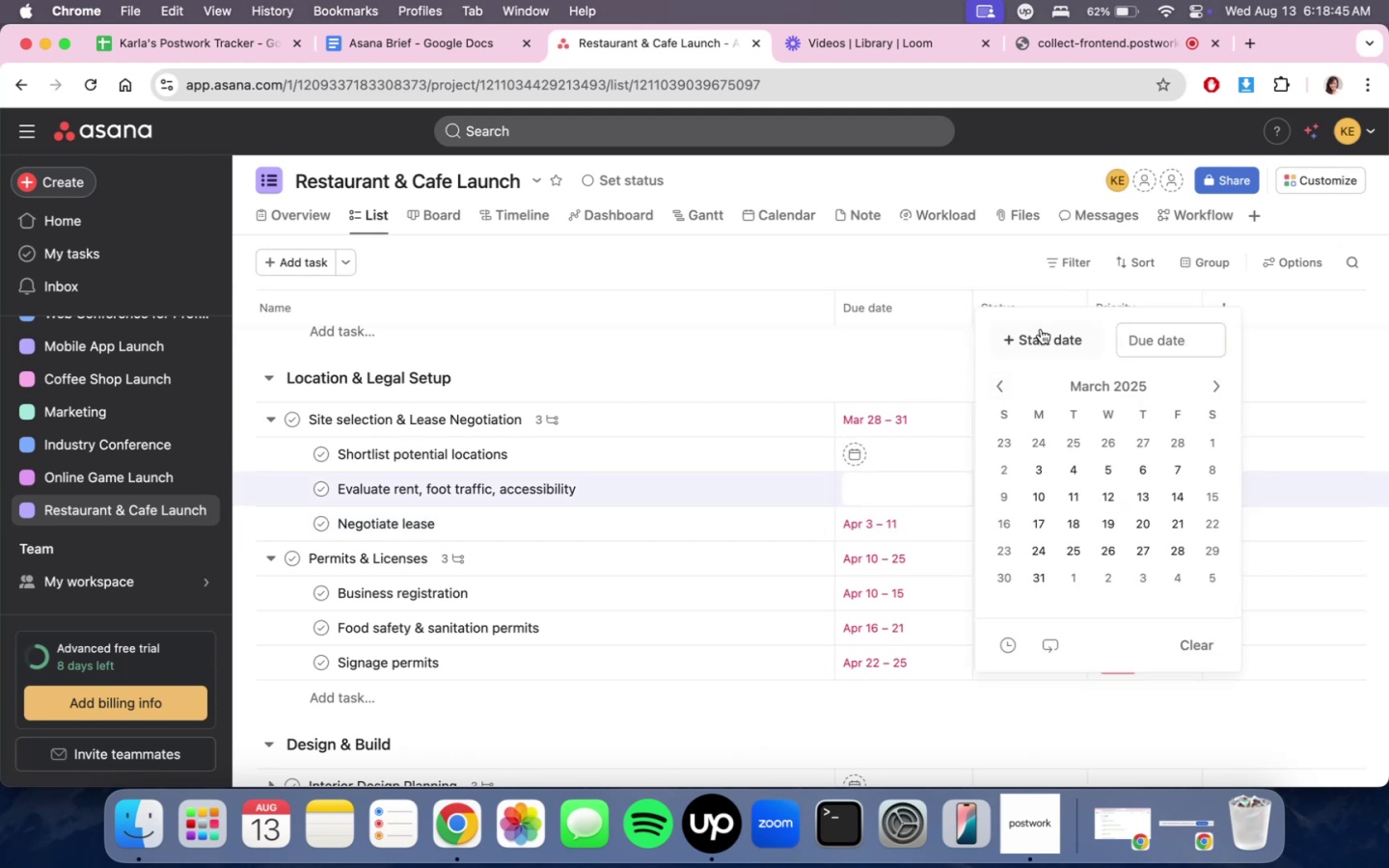 
triple_click([1042, 328])
 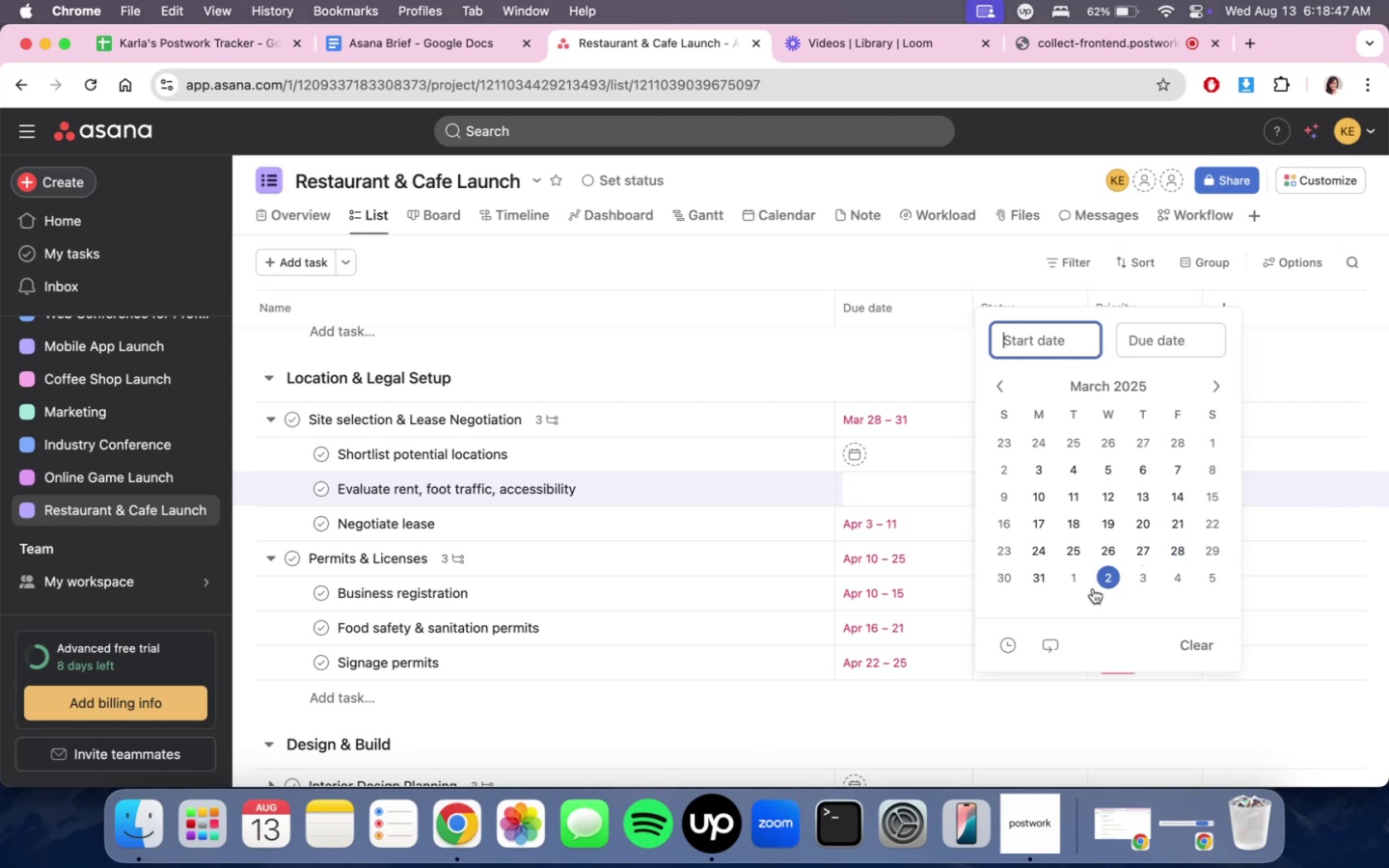 
left_click([1033, 579])
 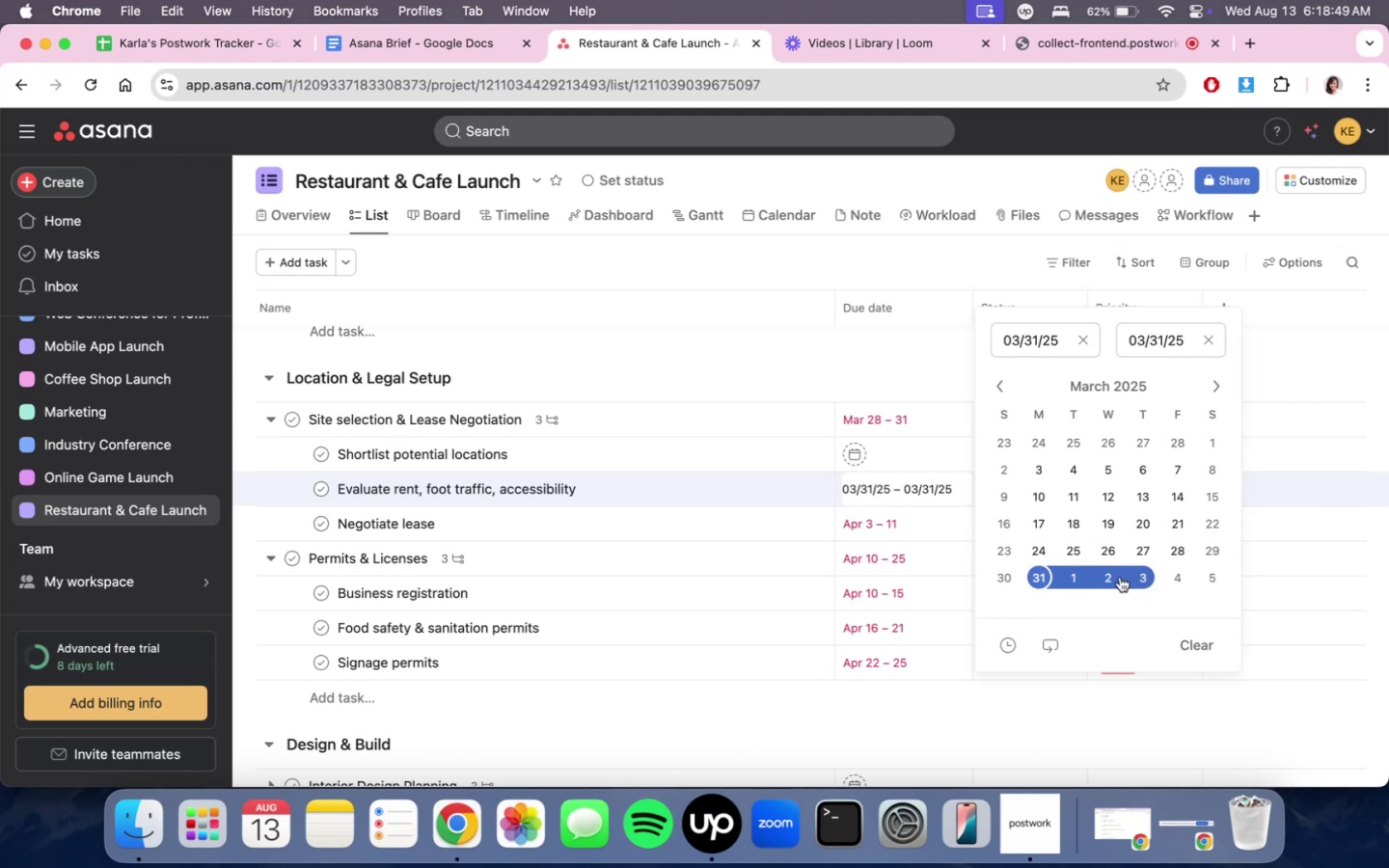 
left_click([1130, 579])
 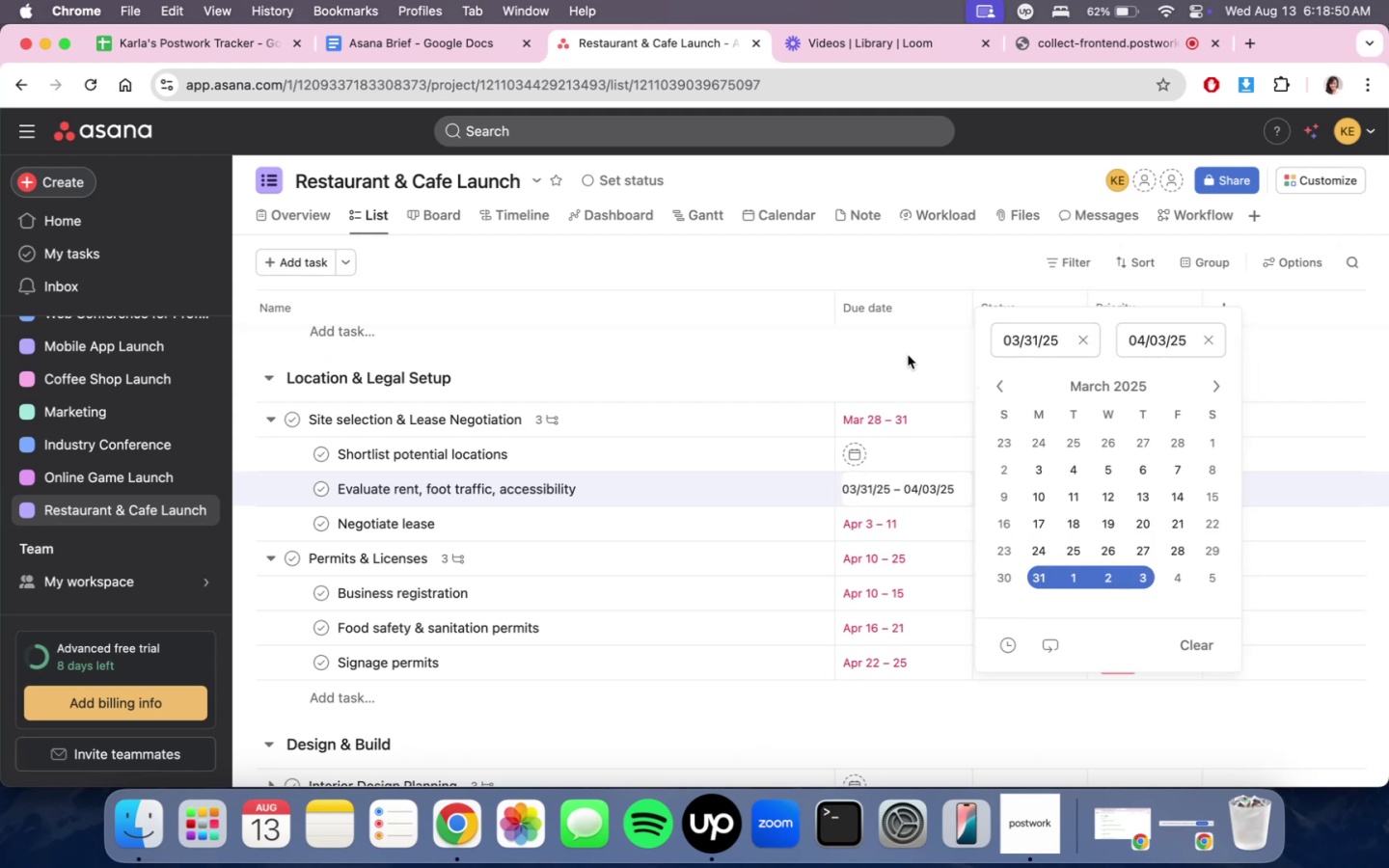 
left_click([910, 364])
 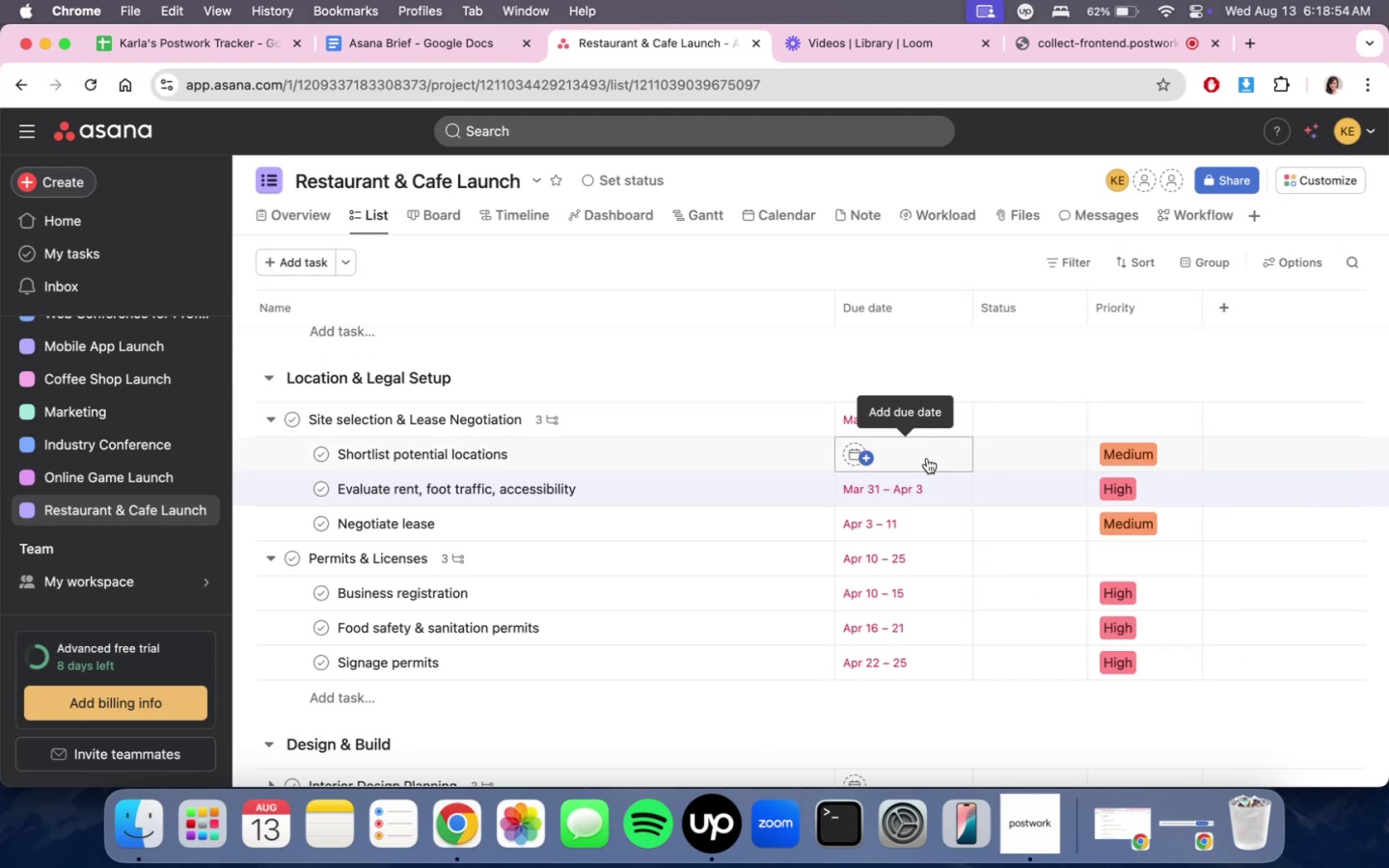 
left_click([927, 458])
 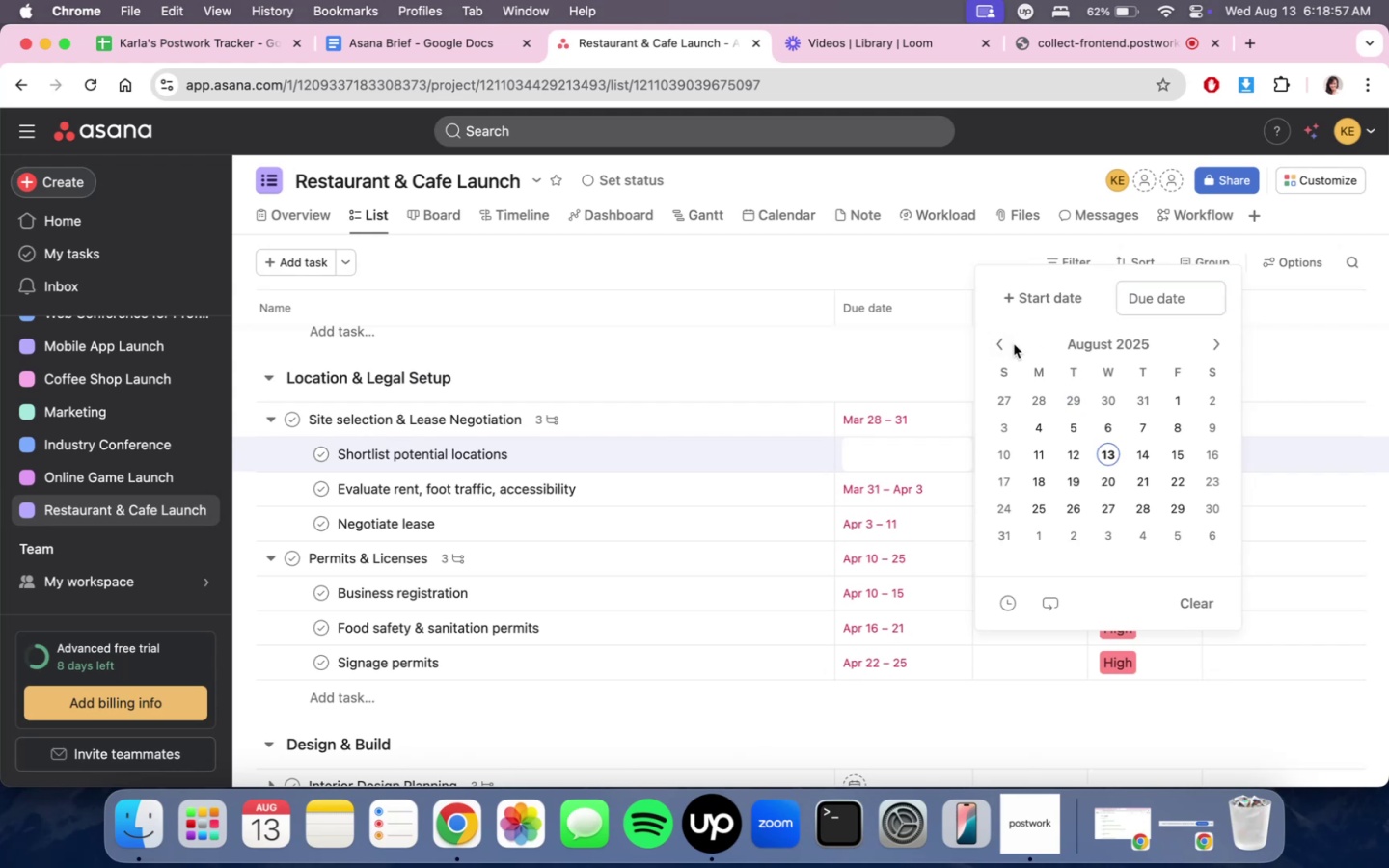 
double_click([1007, 346])
 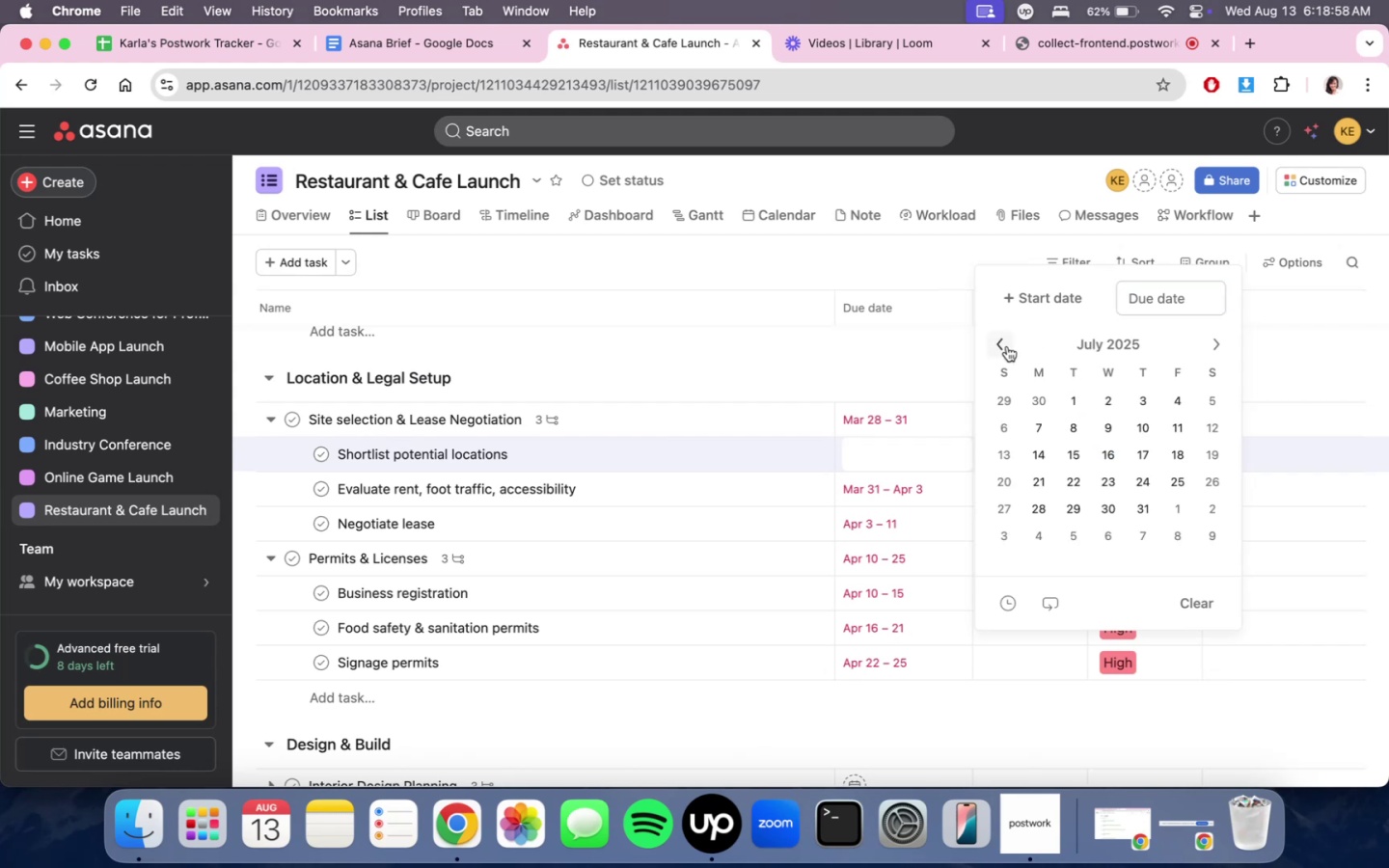 
triple_click([1007, 346])
 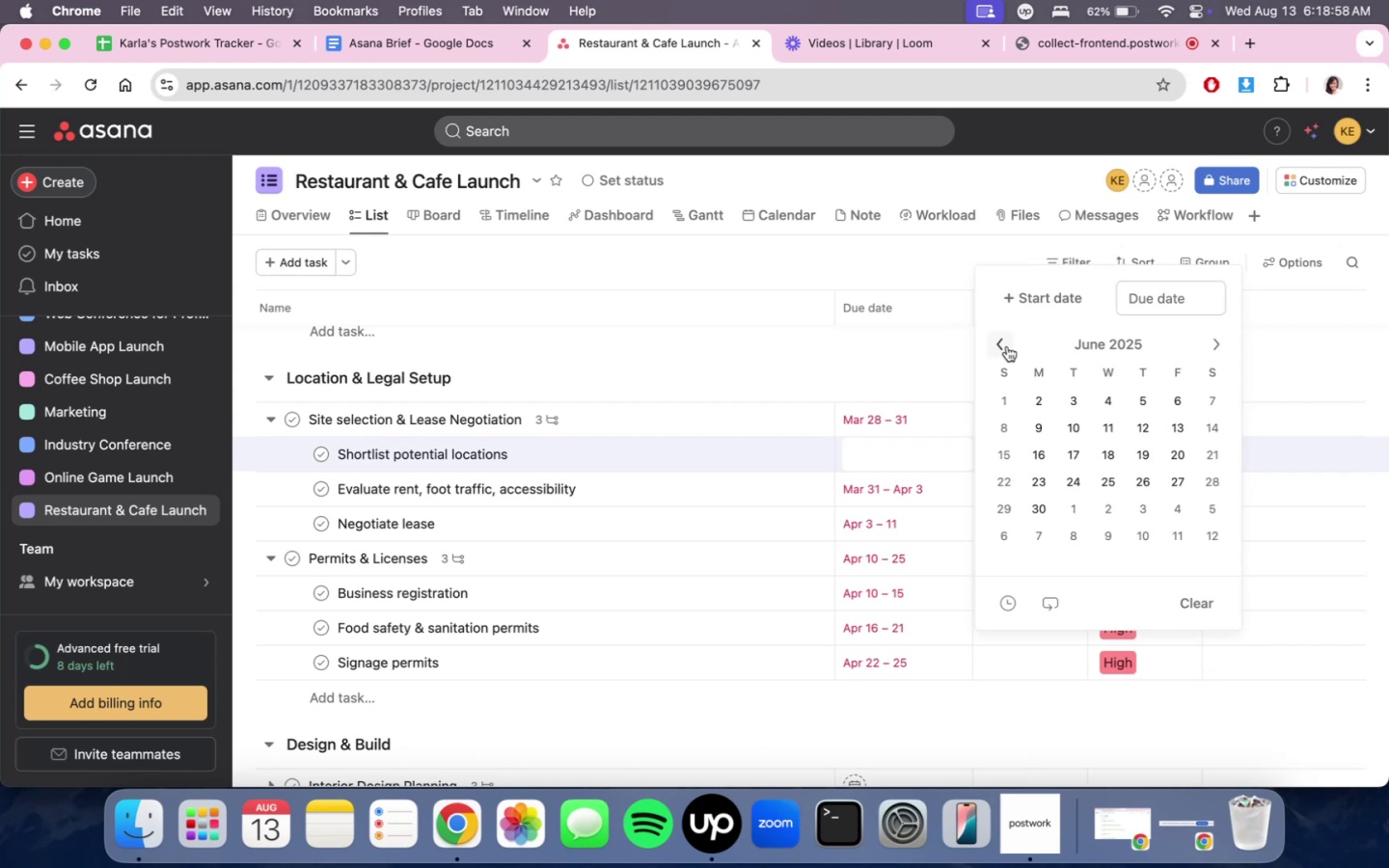 
triple_click([1007, 346])
 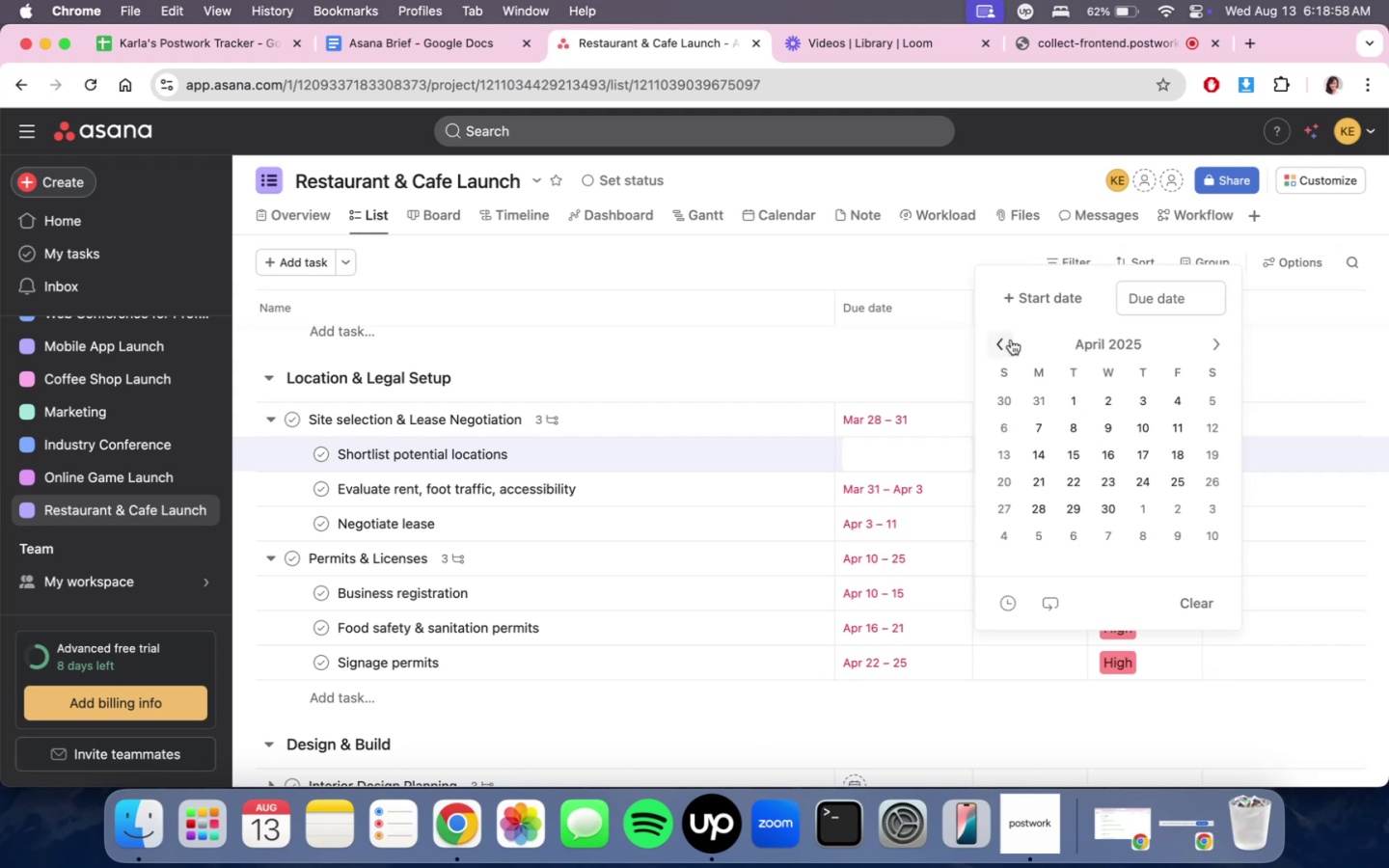 
triple_click([1005, 341])
 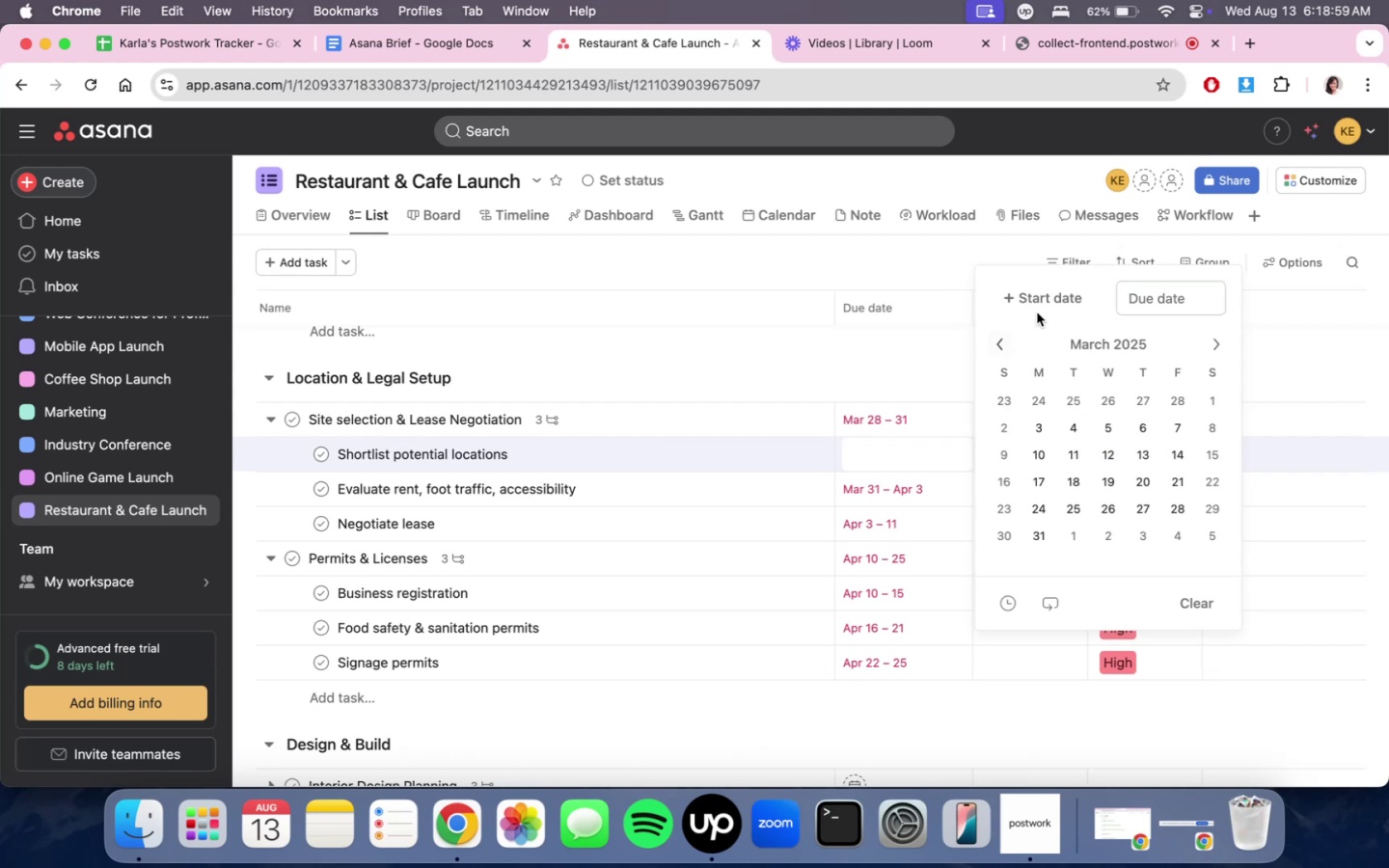 
triple_click([1043, 296])
 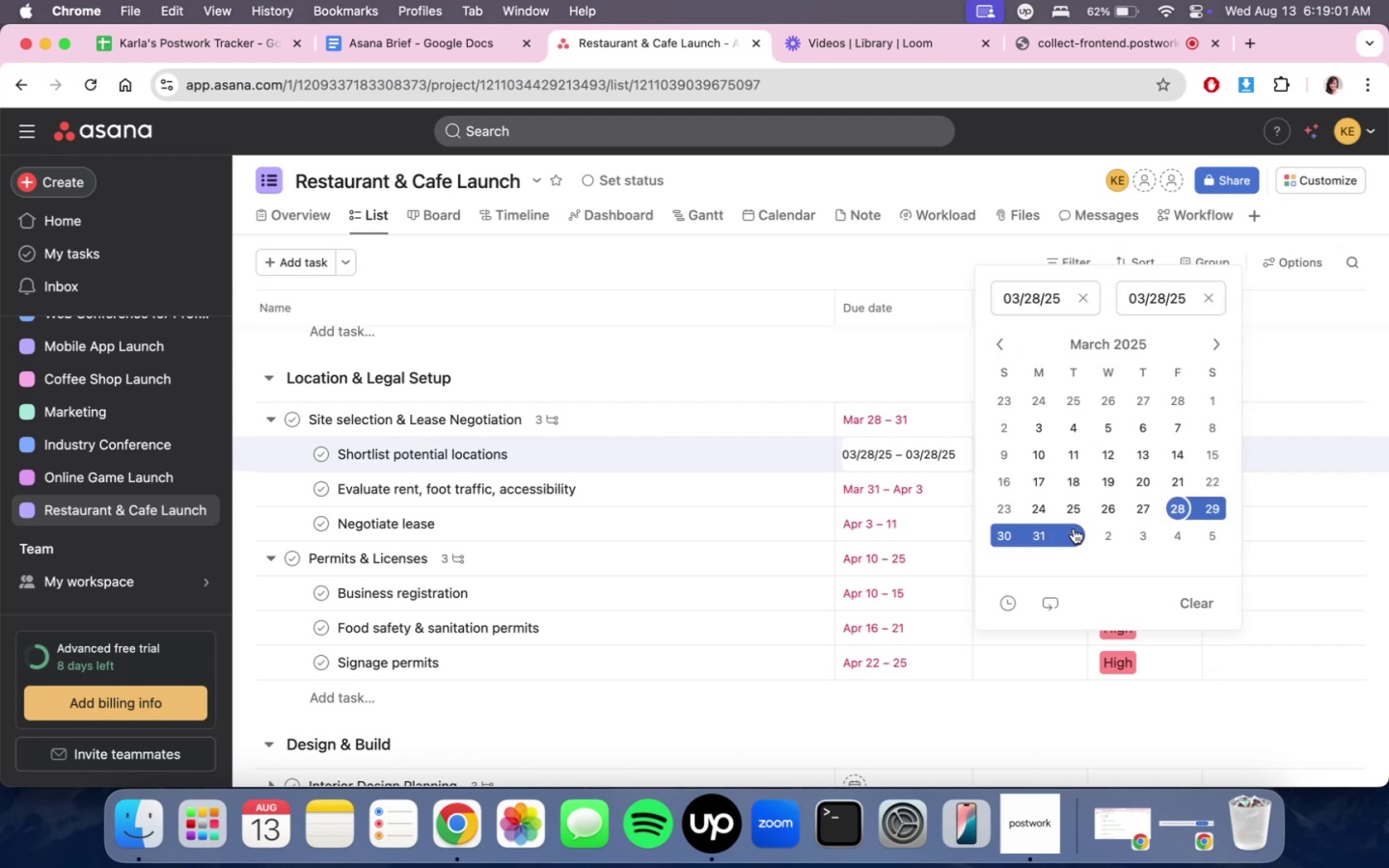 
left_click([1046, 532])
 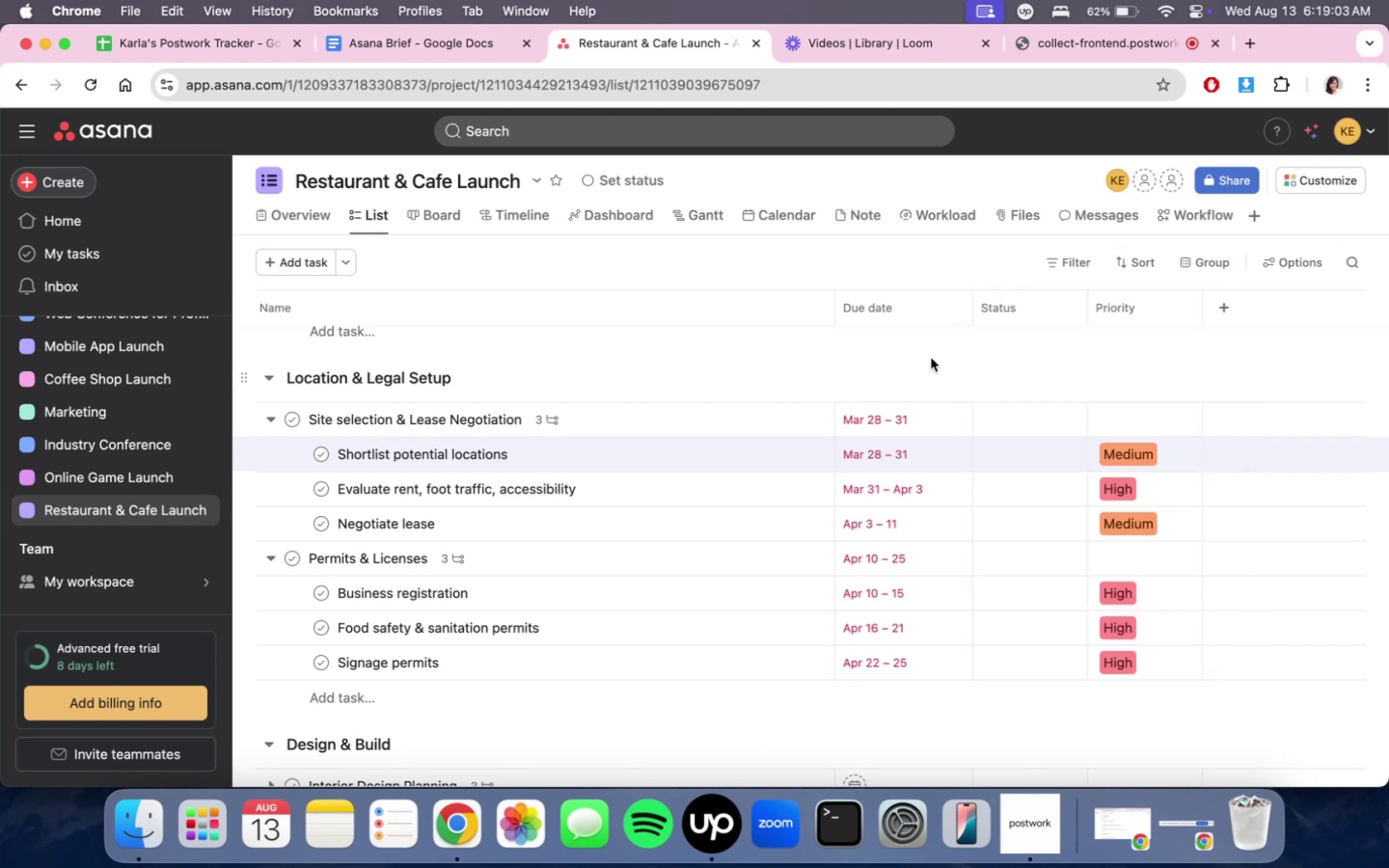 
scroll: coordinate [998, 694], scroll_direction: down, amount: 2.0
 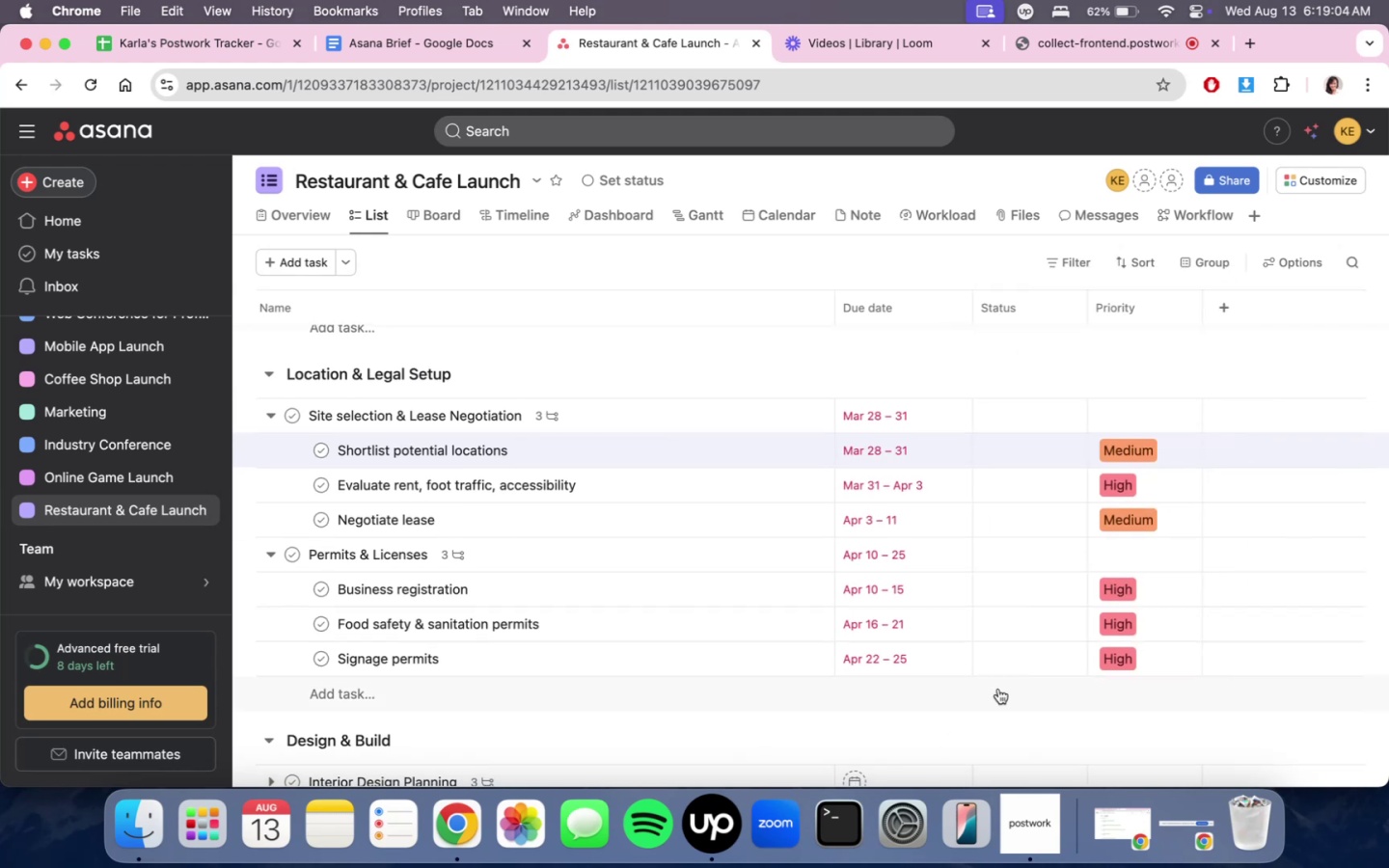 
mouse_move([1013, 676])
 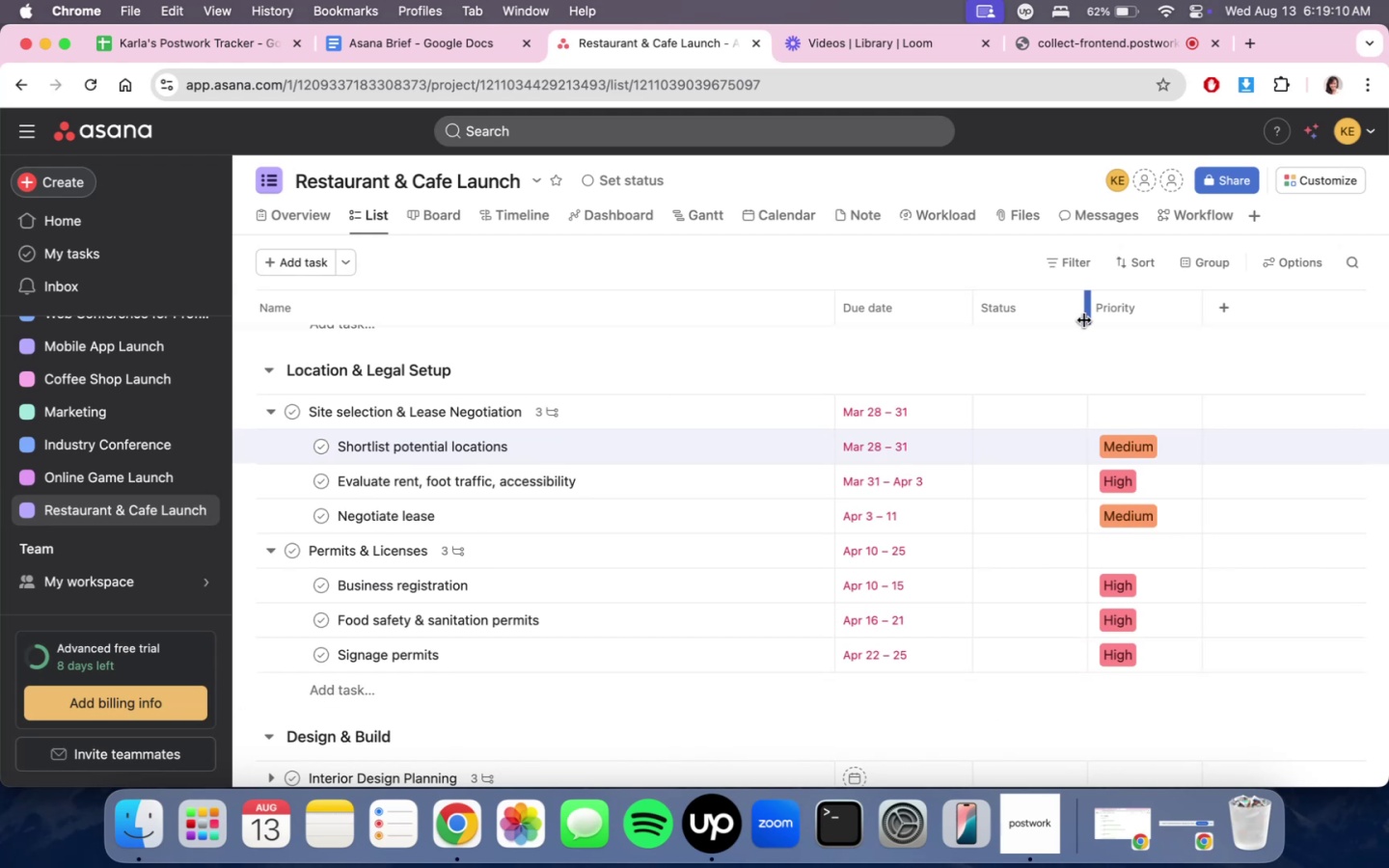 
mouse_move([1095, 340])
 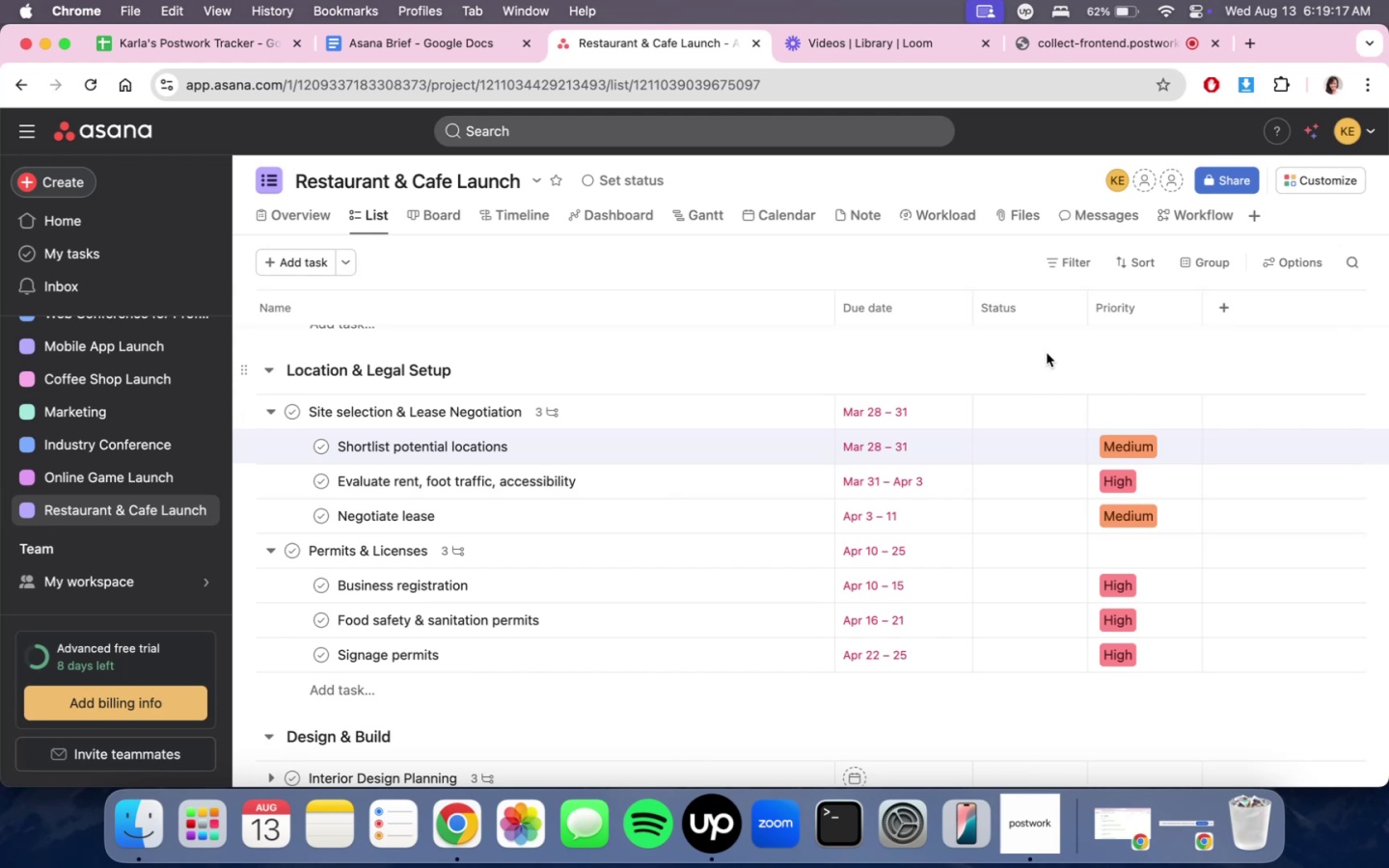 
wait(6.95)
 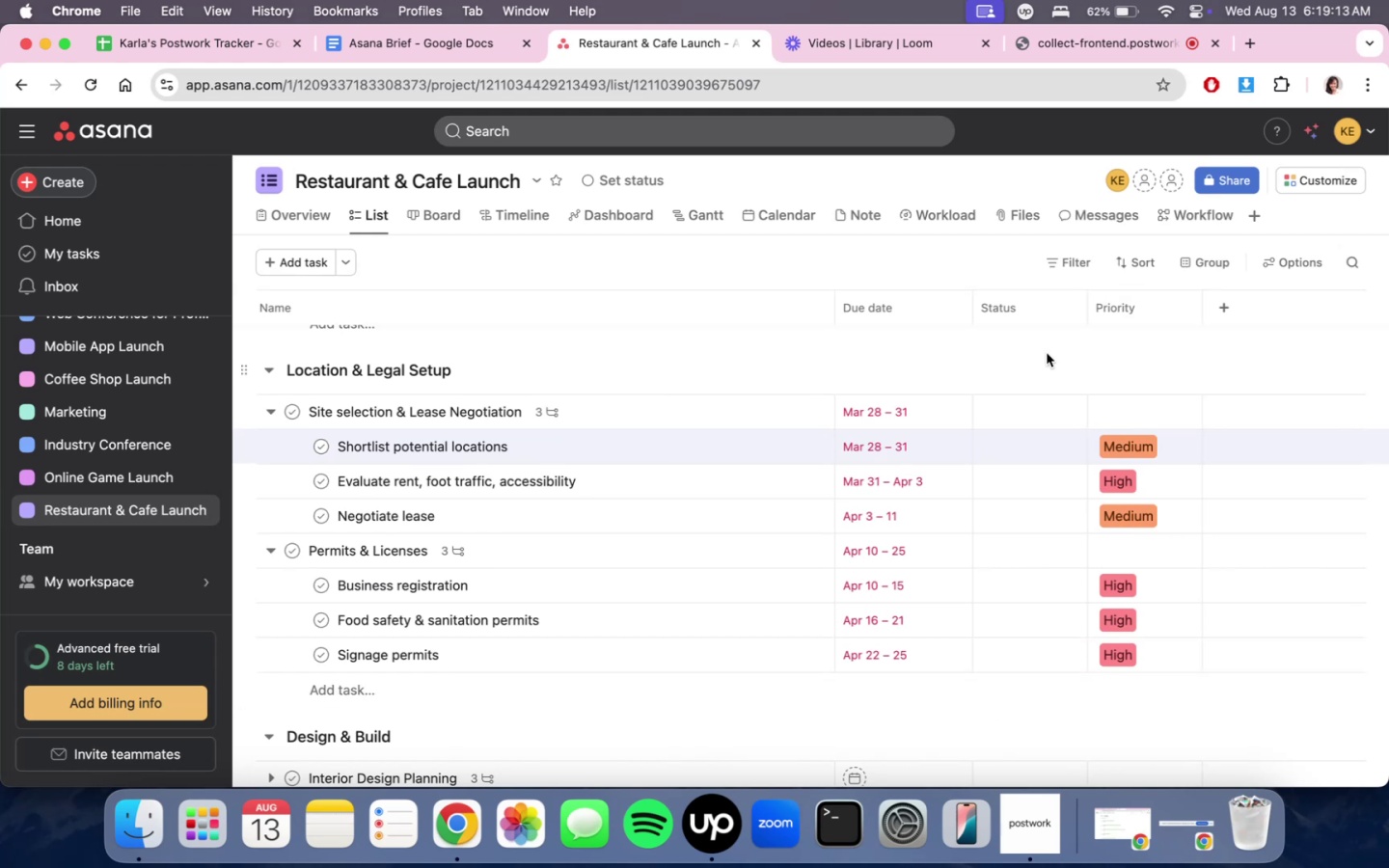 
mouse_move([982, 583])
 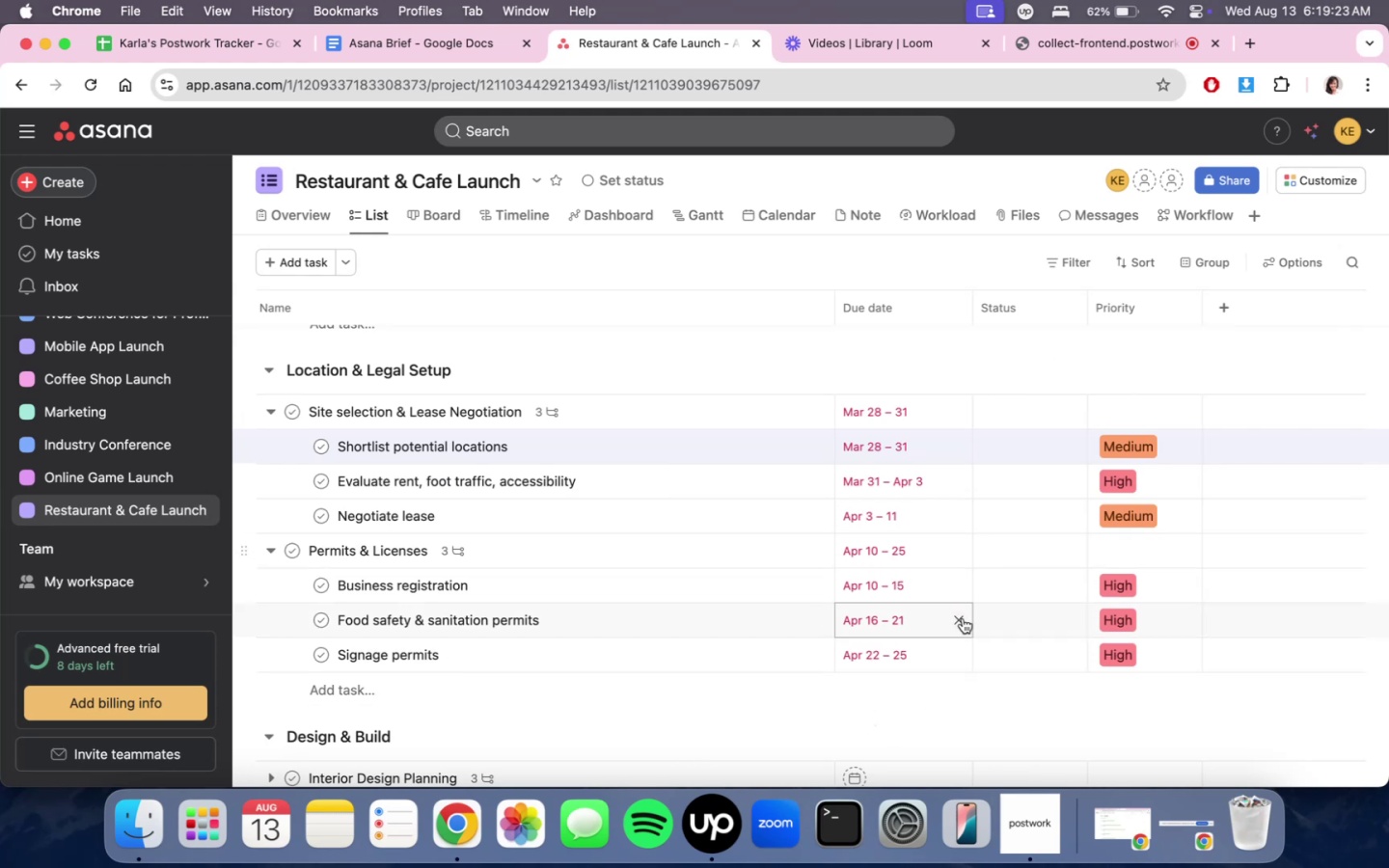 
scroll: coordinate [960, 624], scroll_direction: up, amount: 22.0
 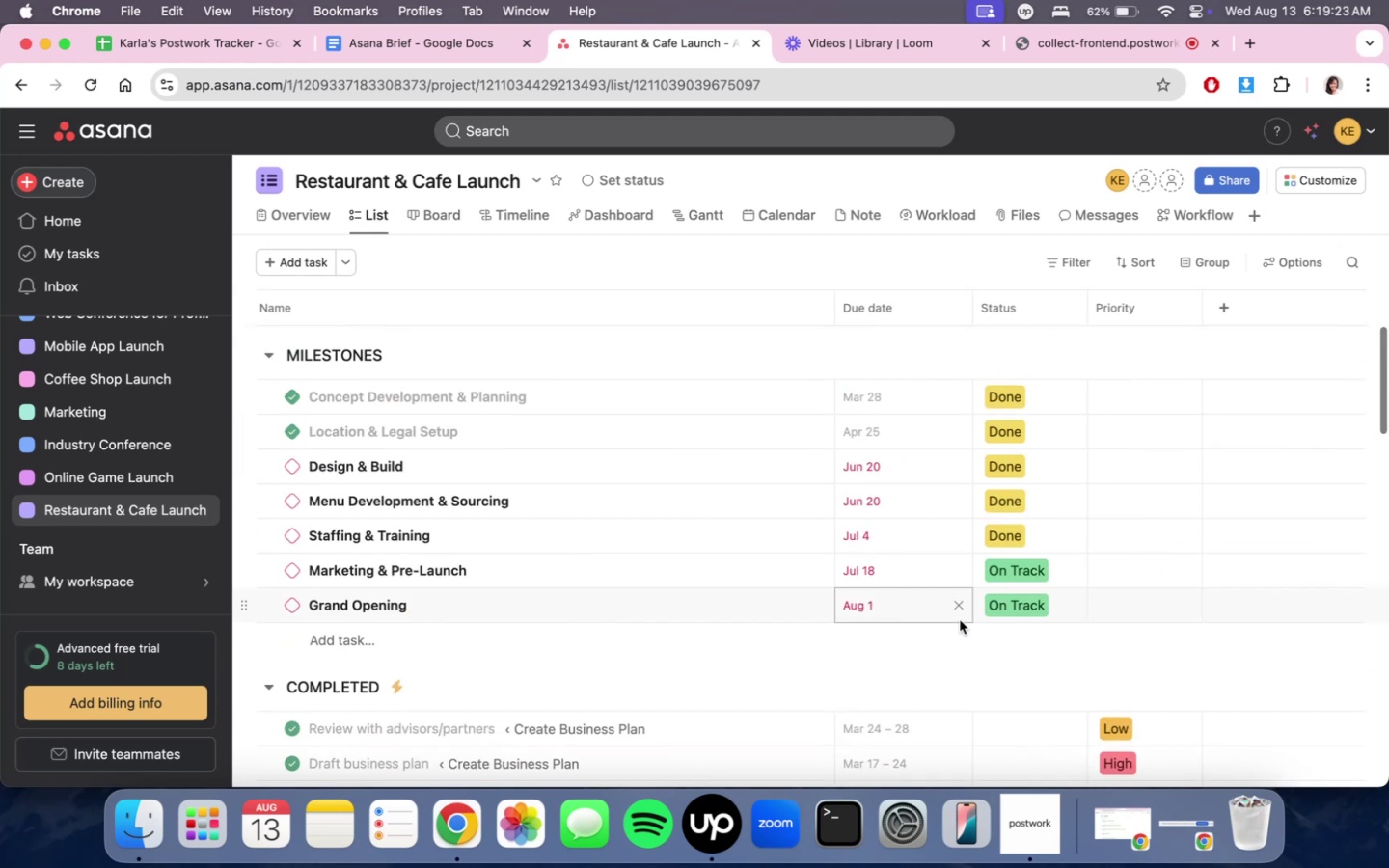 
scroll: coordinate [976, 722], scroll_direction: down, amount: 15.0
 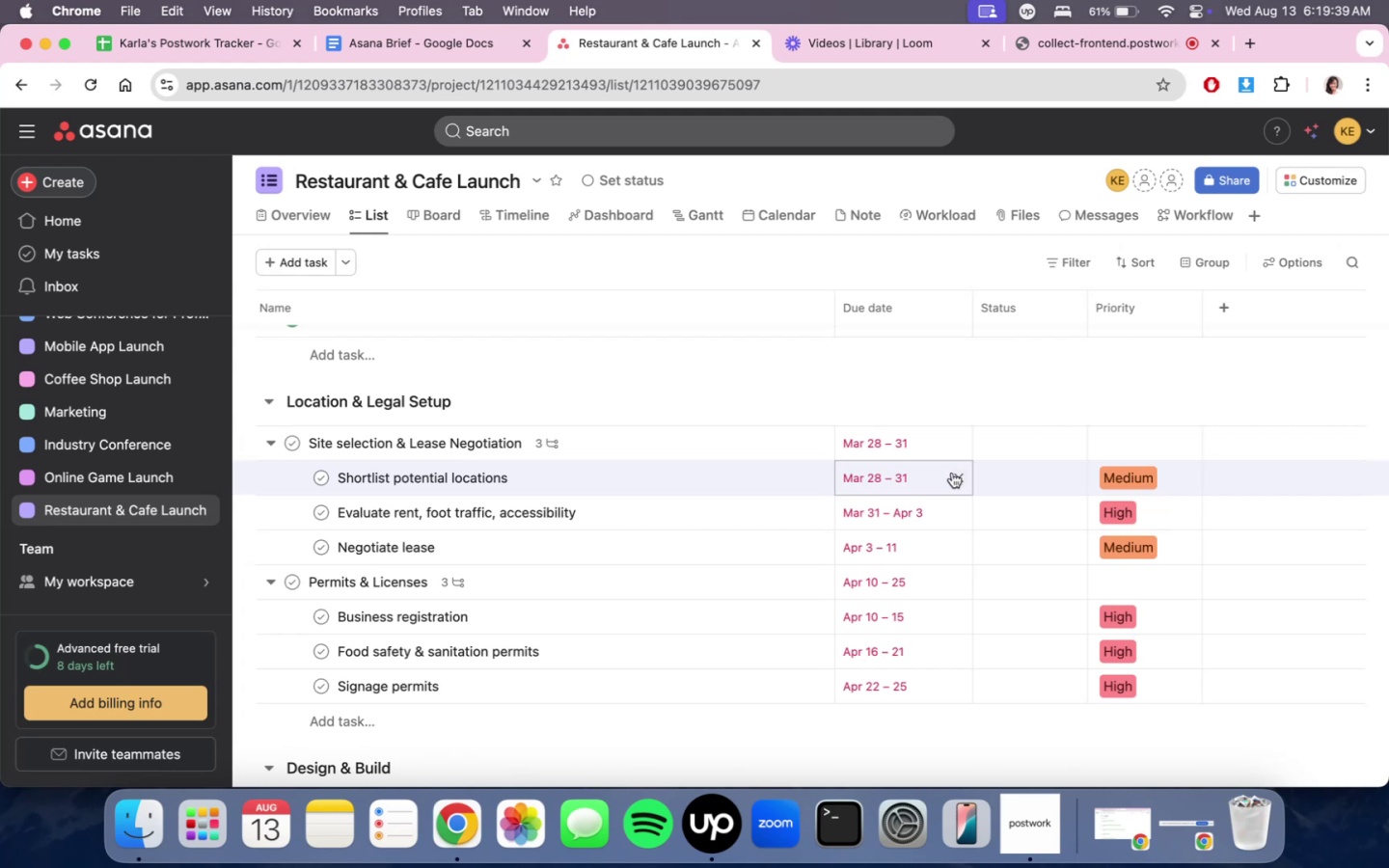 
wait(18.52)
 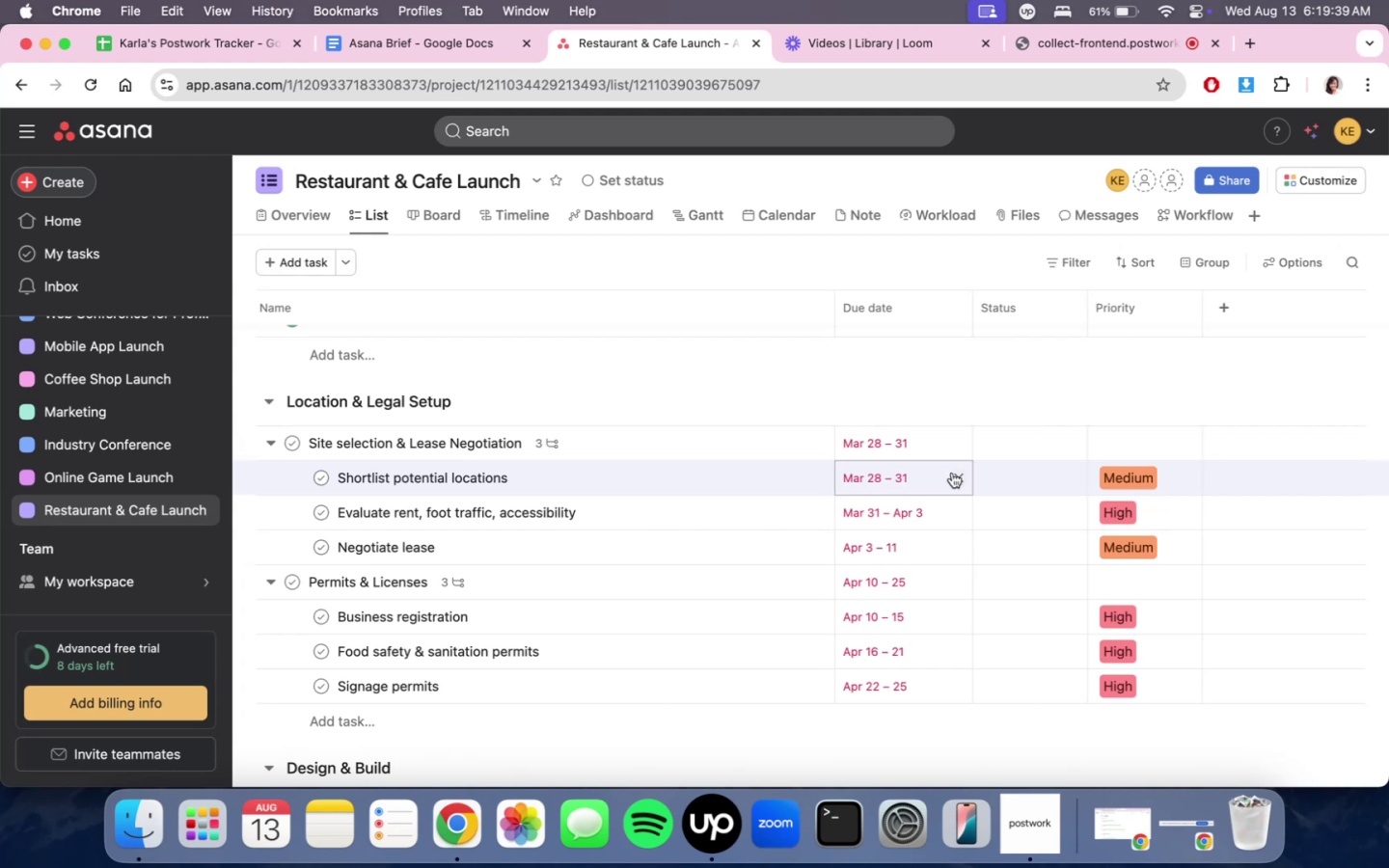 
scroll: coordinate [985, 668], scroll_direction: none, amount: 0.0
 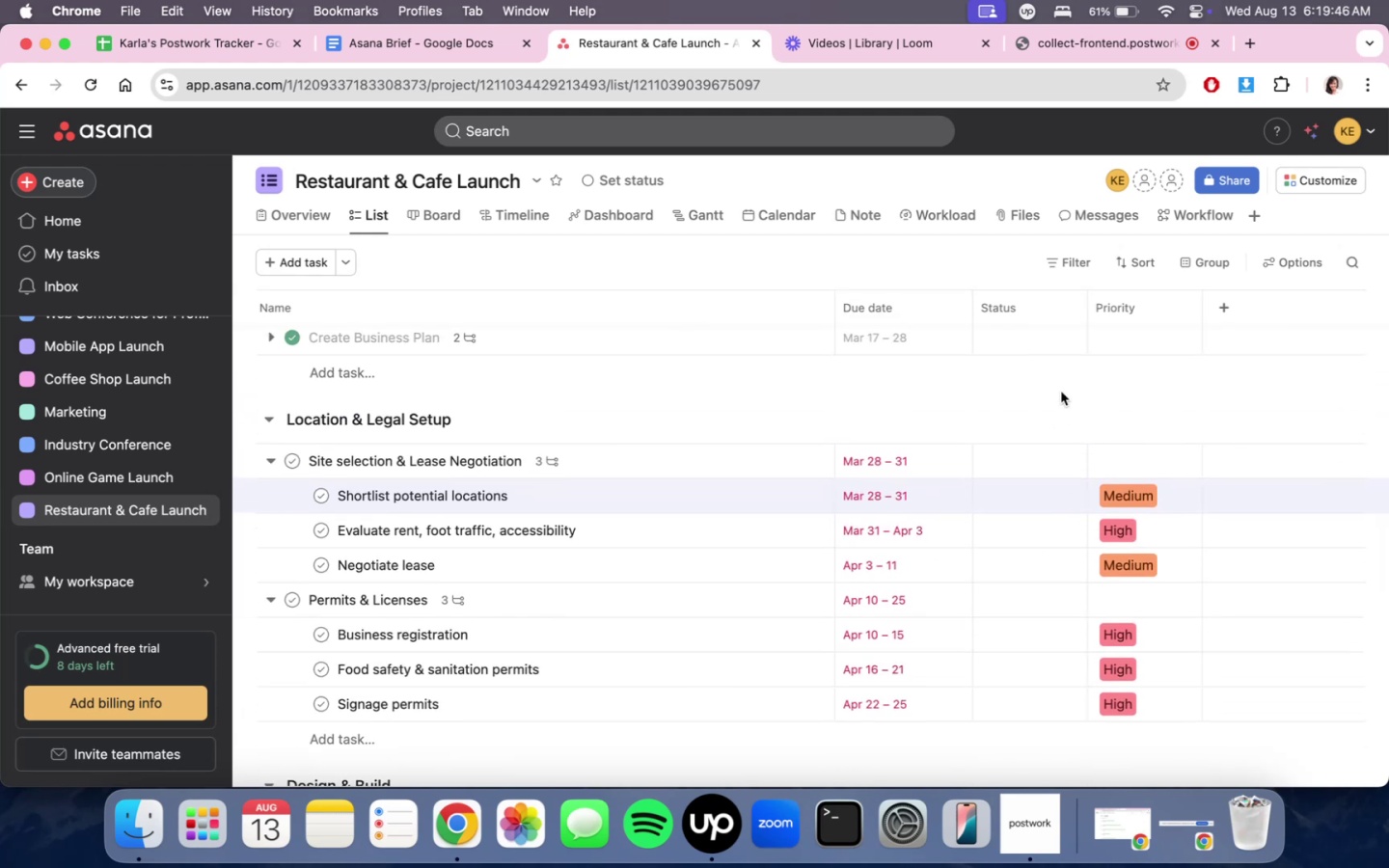 
scroll: coordinate [985, 482], scroll_direction: down, amount: 1.0
 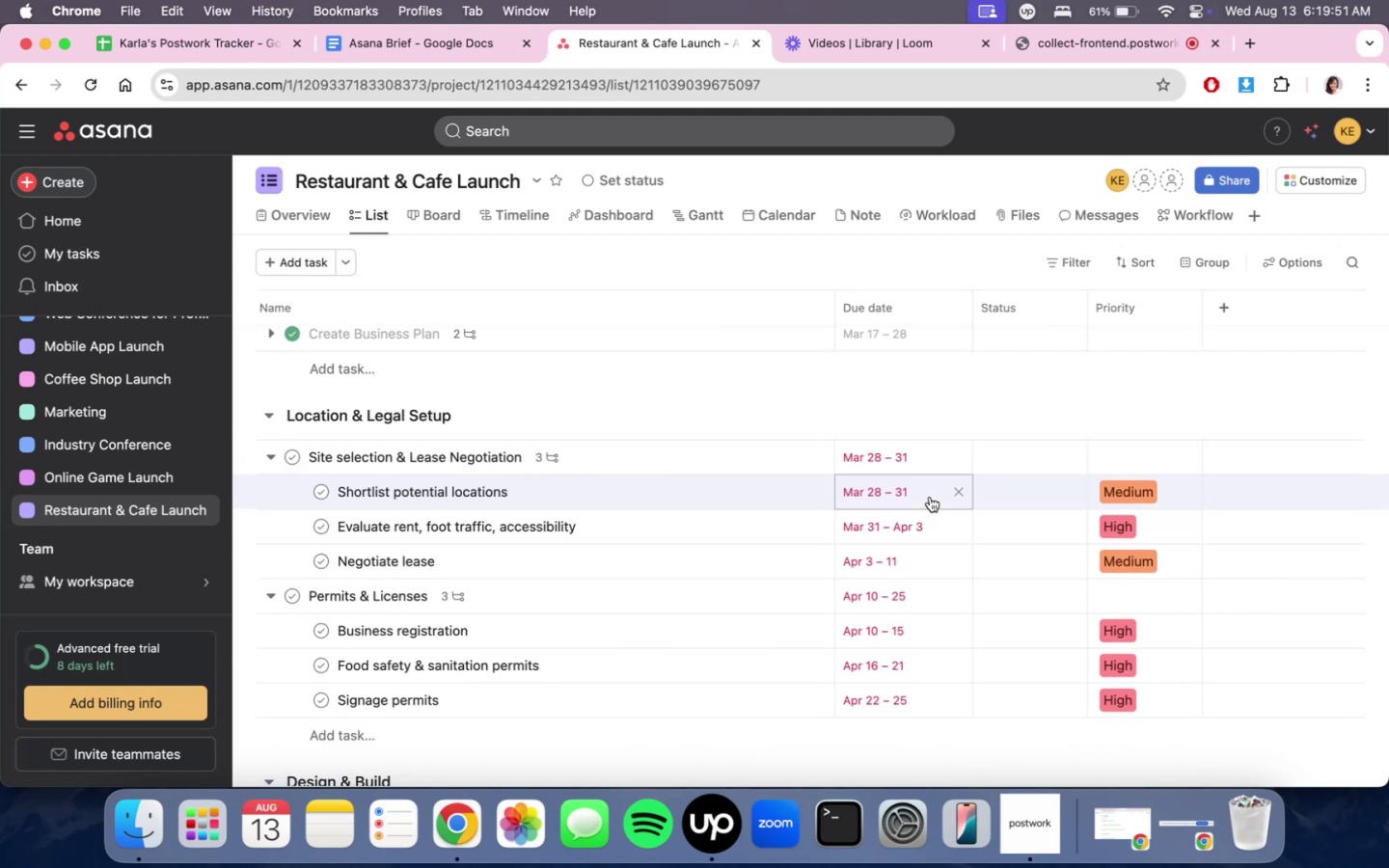 
wait(6.08)
 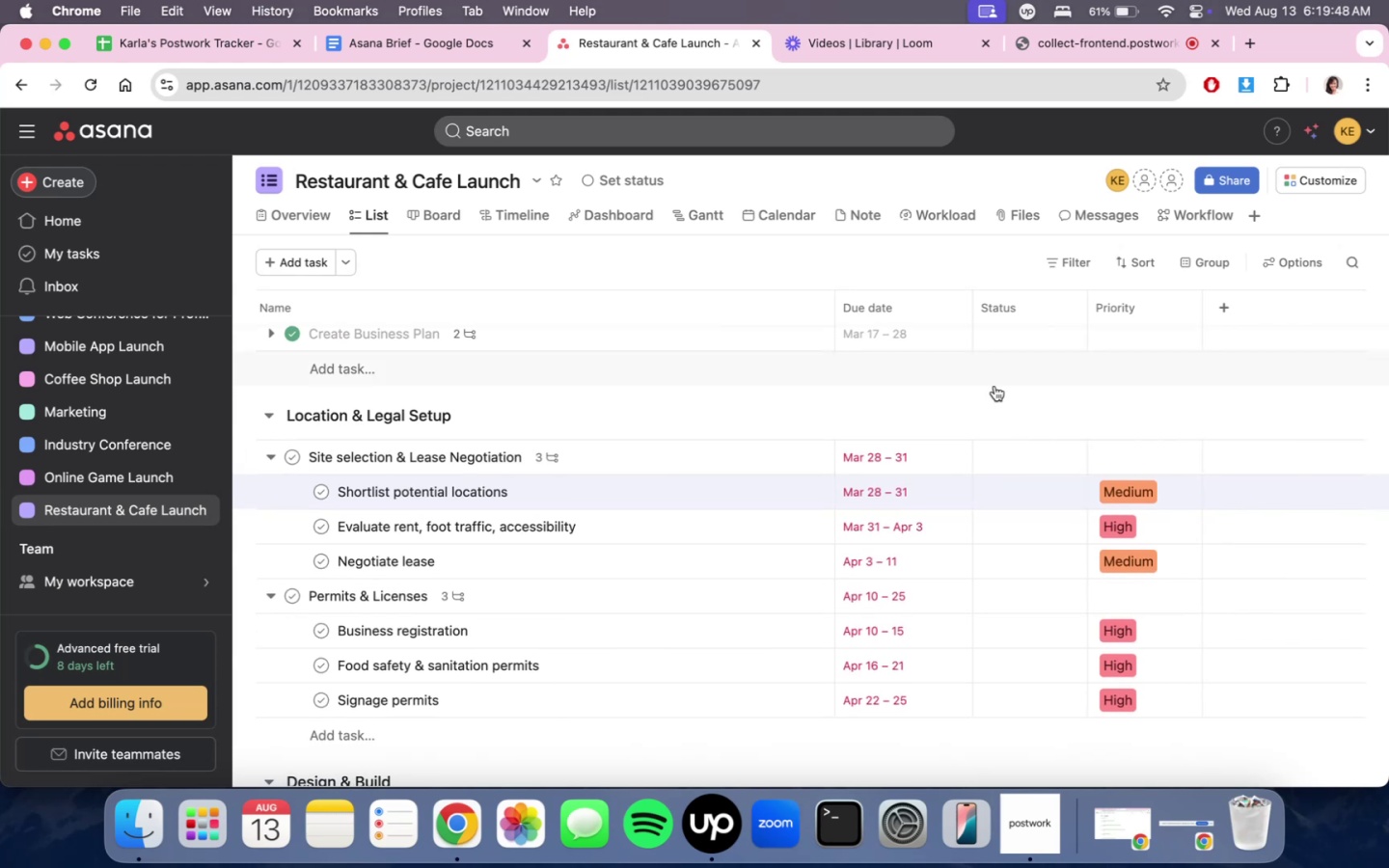 
left_click([931, 461])
 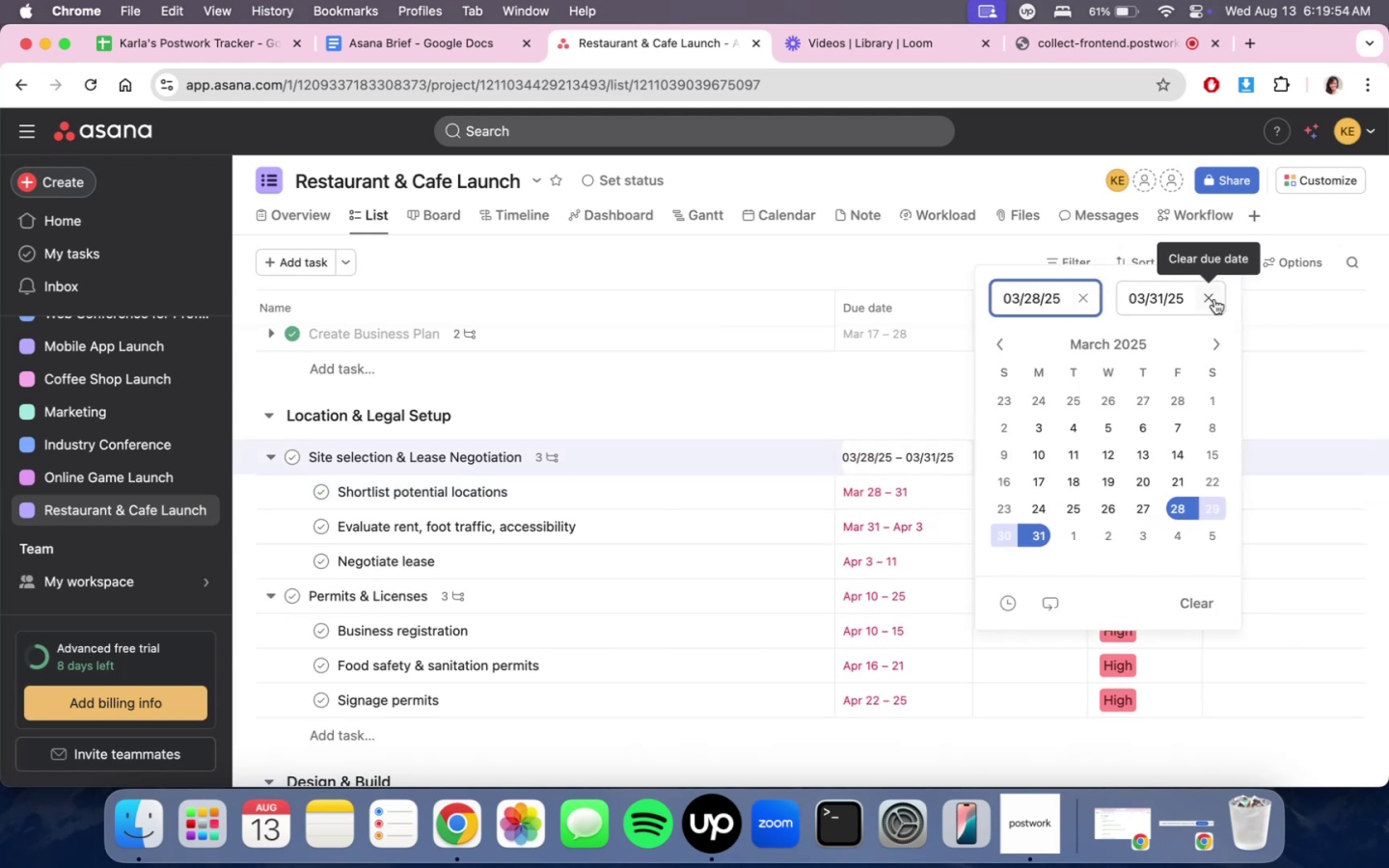 
left_click([1204, 300])
 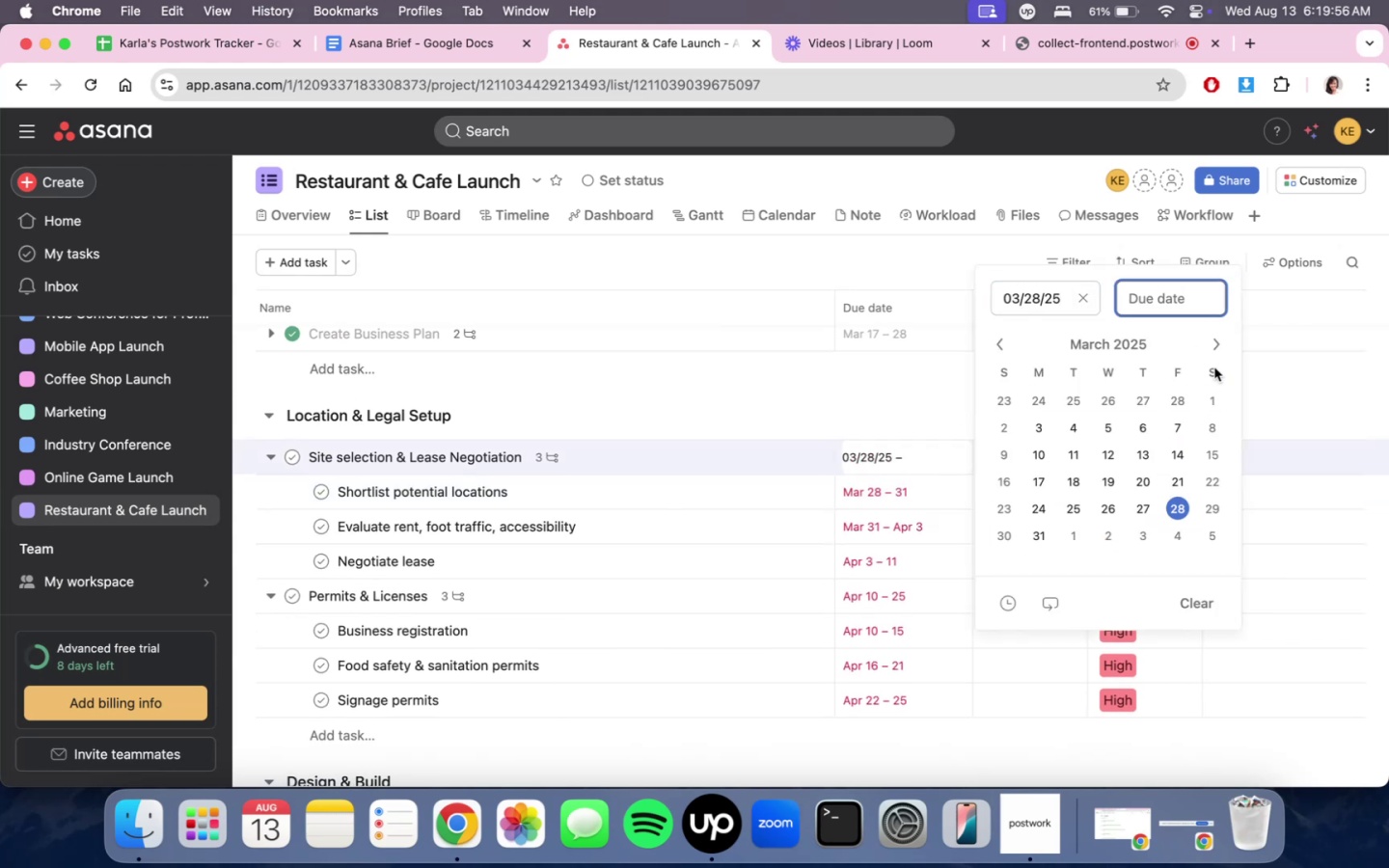 
left_click([1212, 348])
 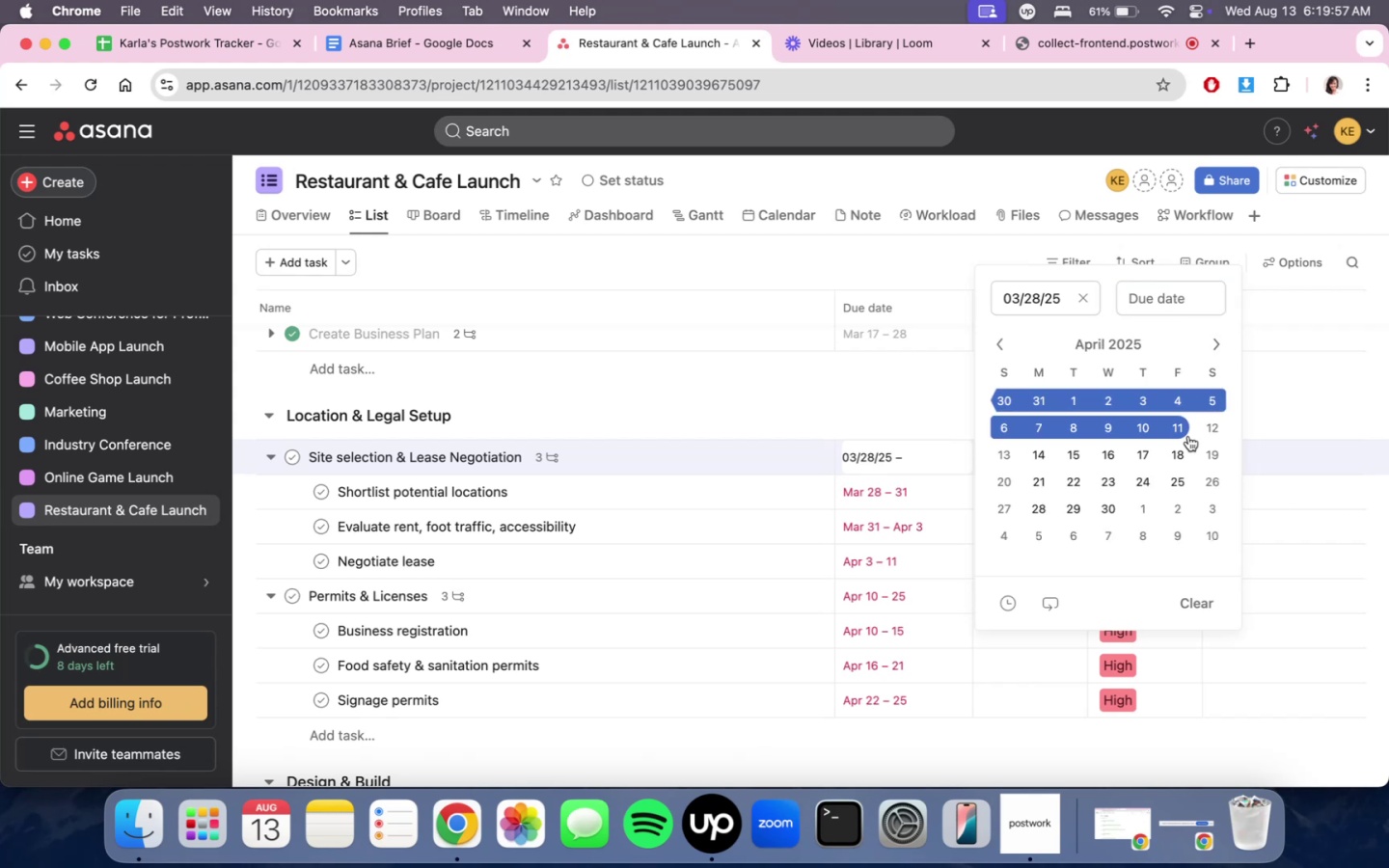 
left_click([1182, 430])
 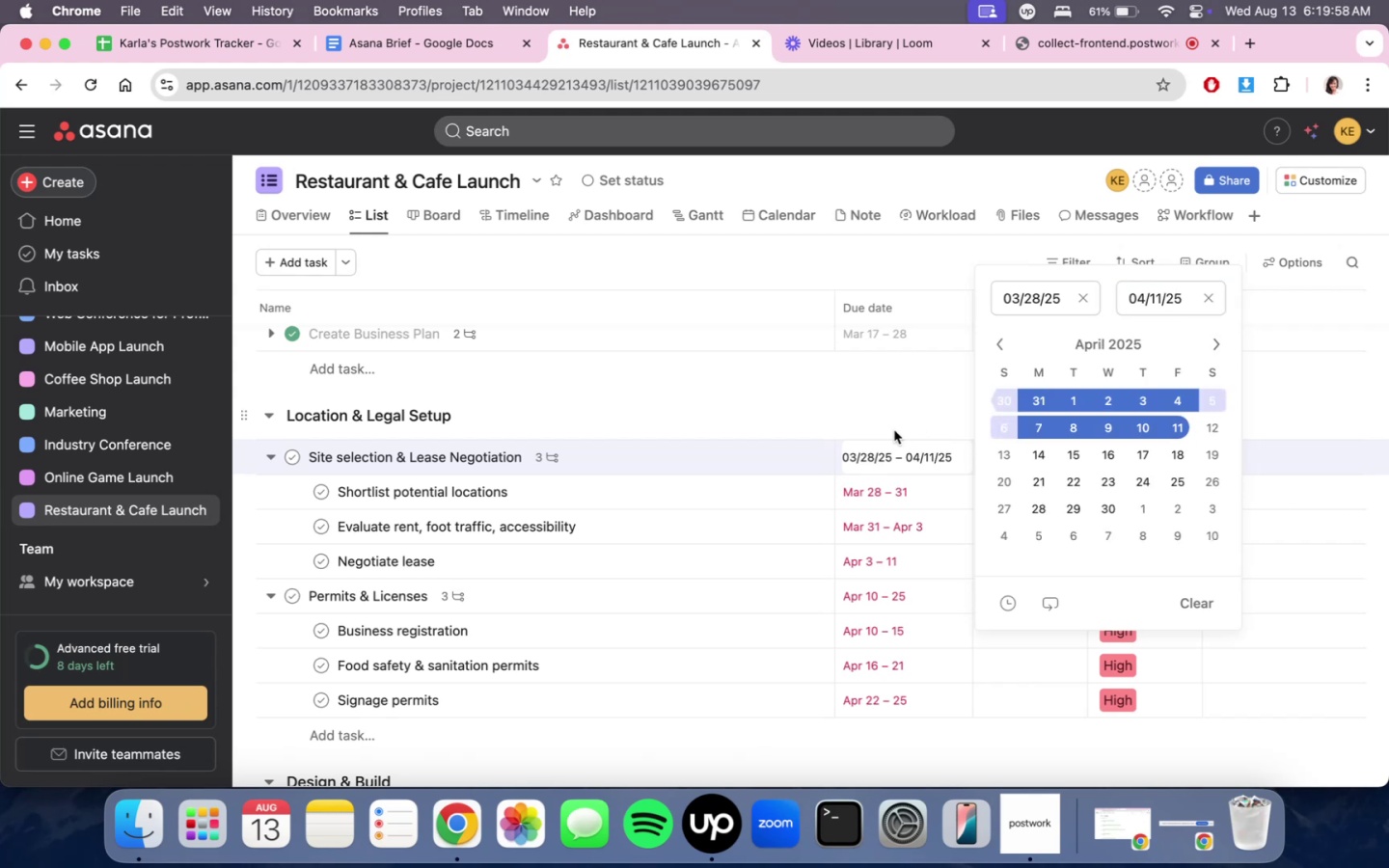 
left_click([893, 420])
 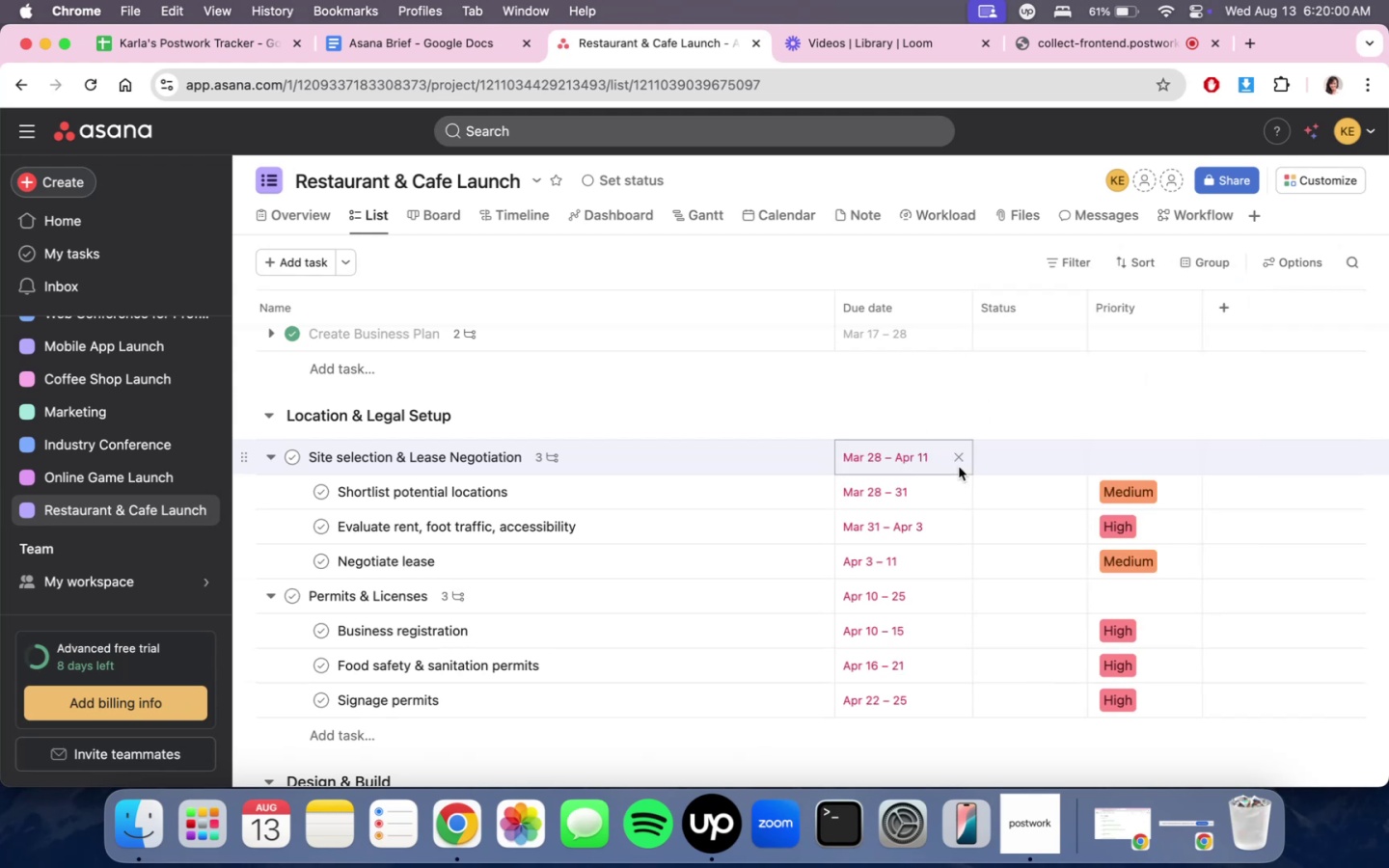 
scroll: coordinate [959, 467], scroll_direction: down, amount: 1.0
 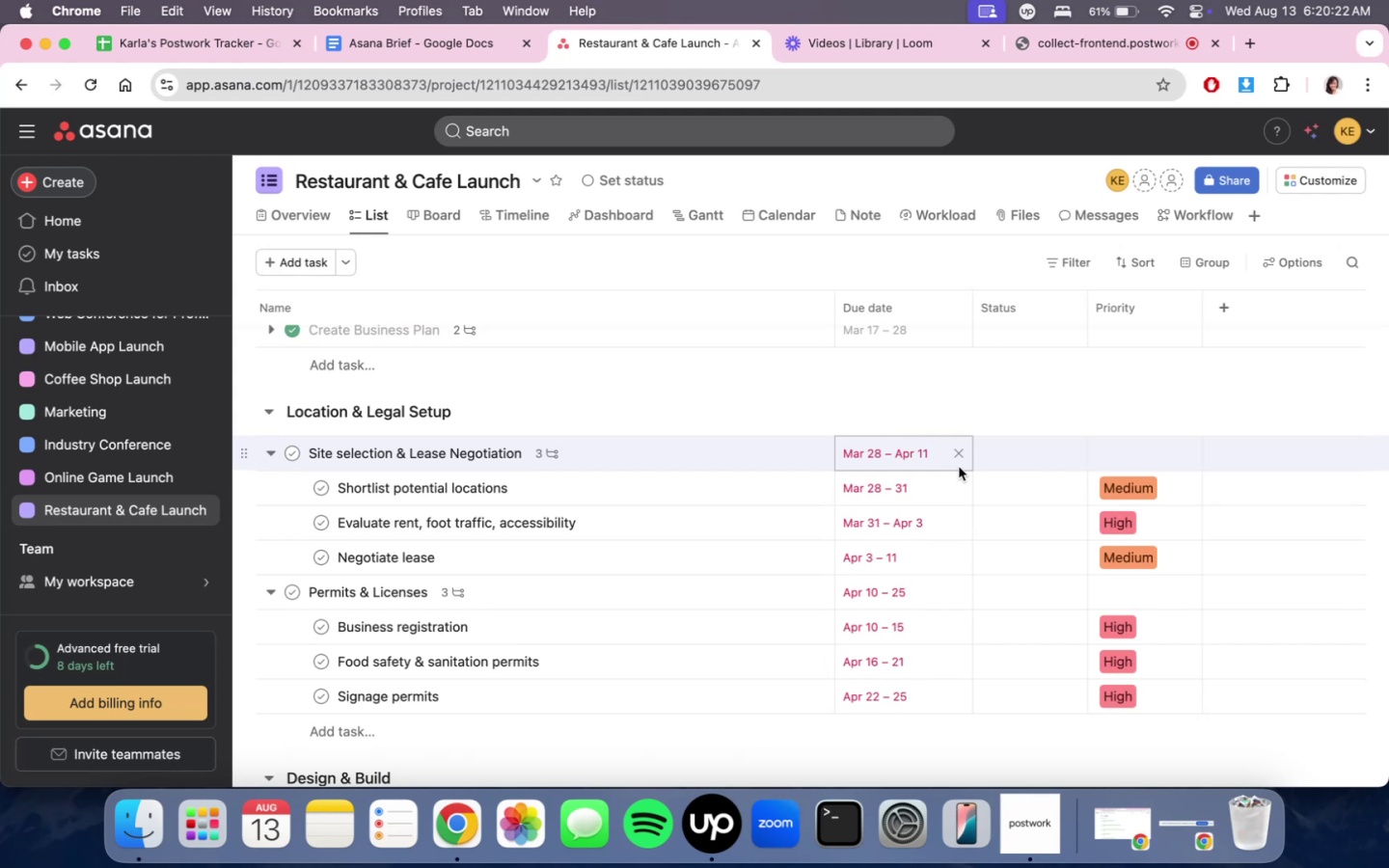 
wait(26.75)
 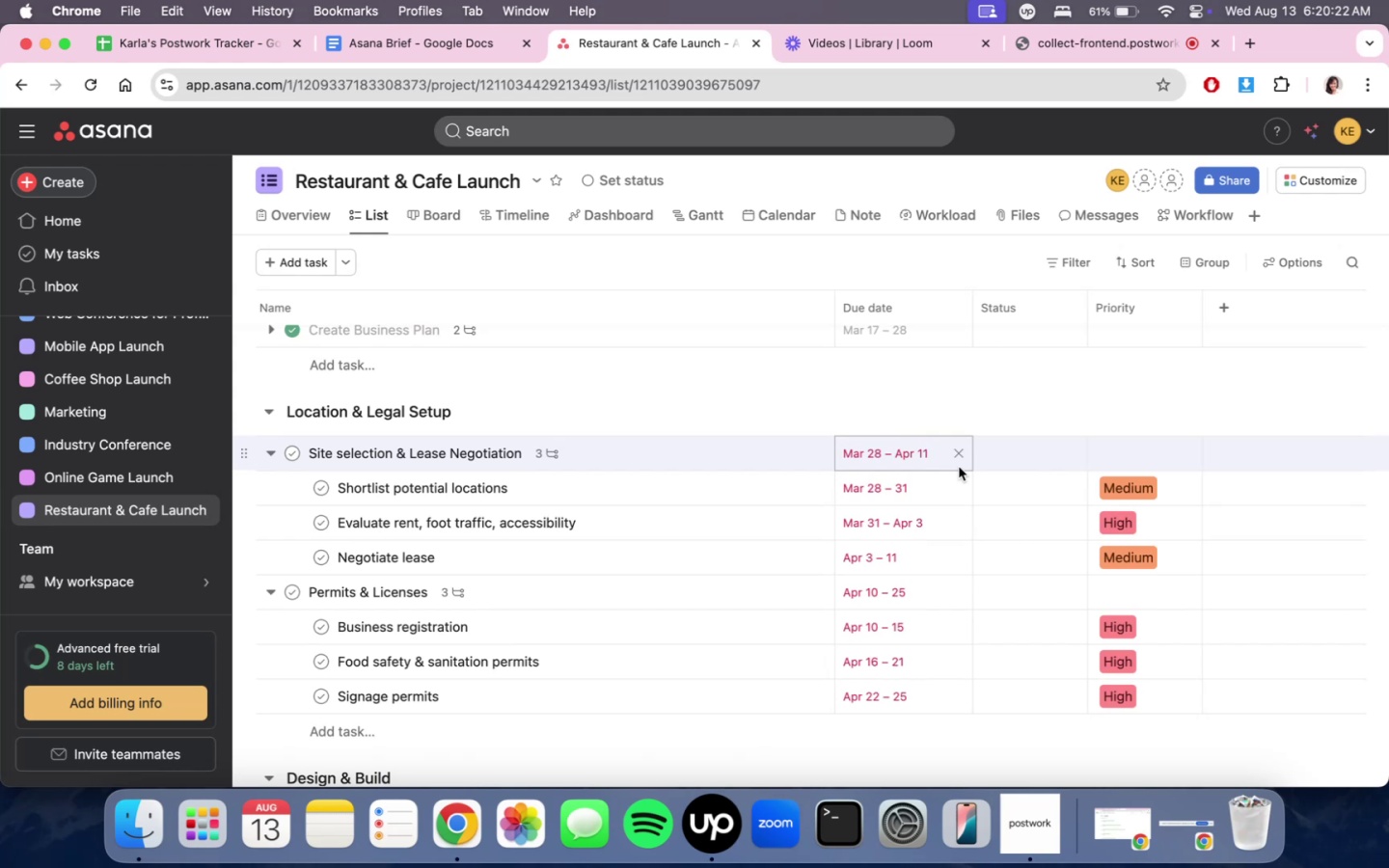 
left_click([996, 405])
 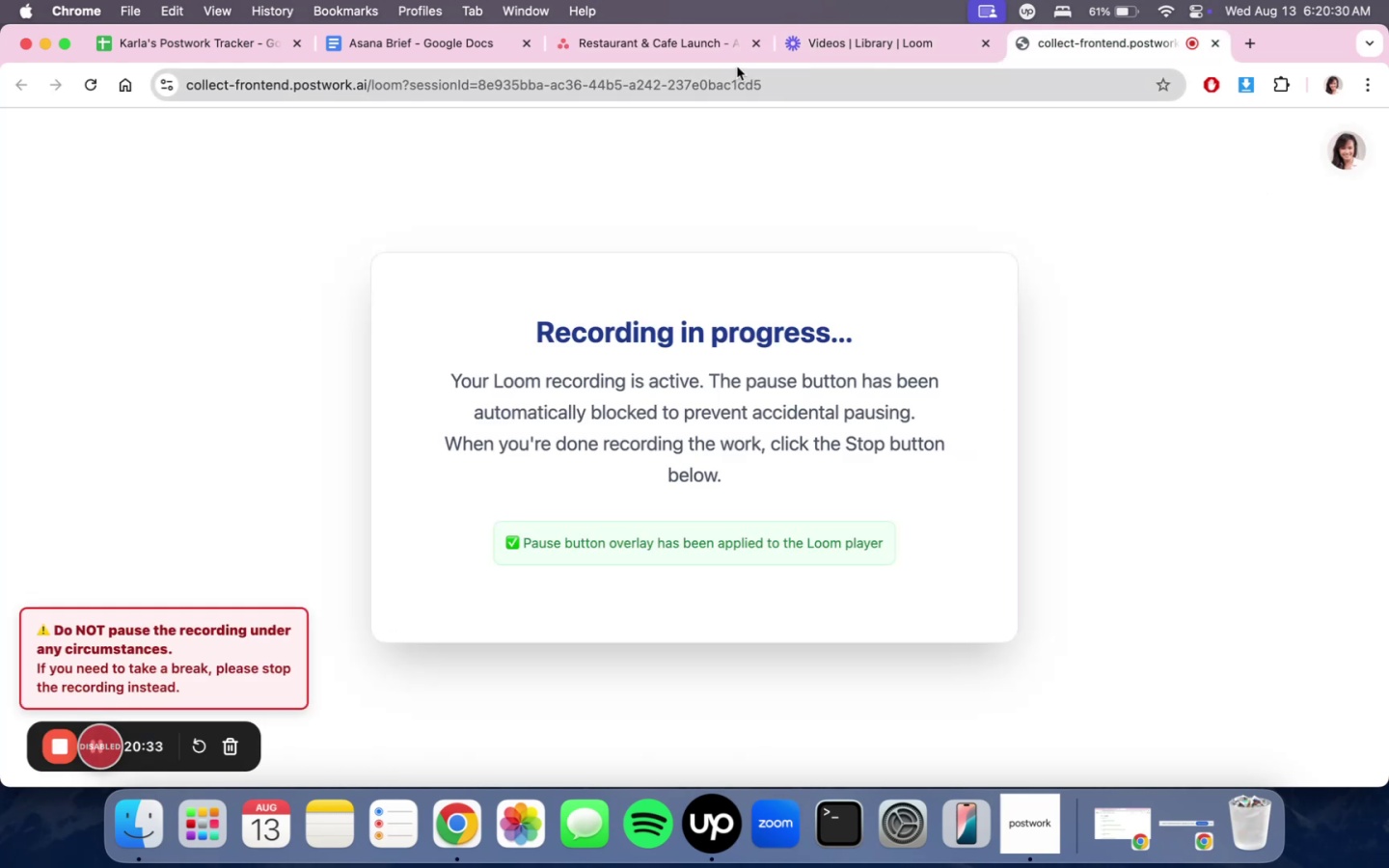 
left_click([653, 51])
 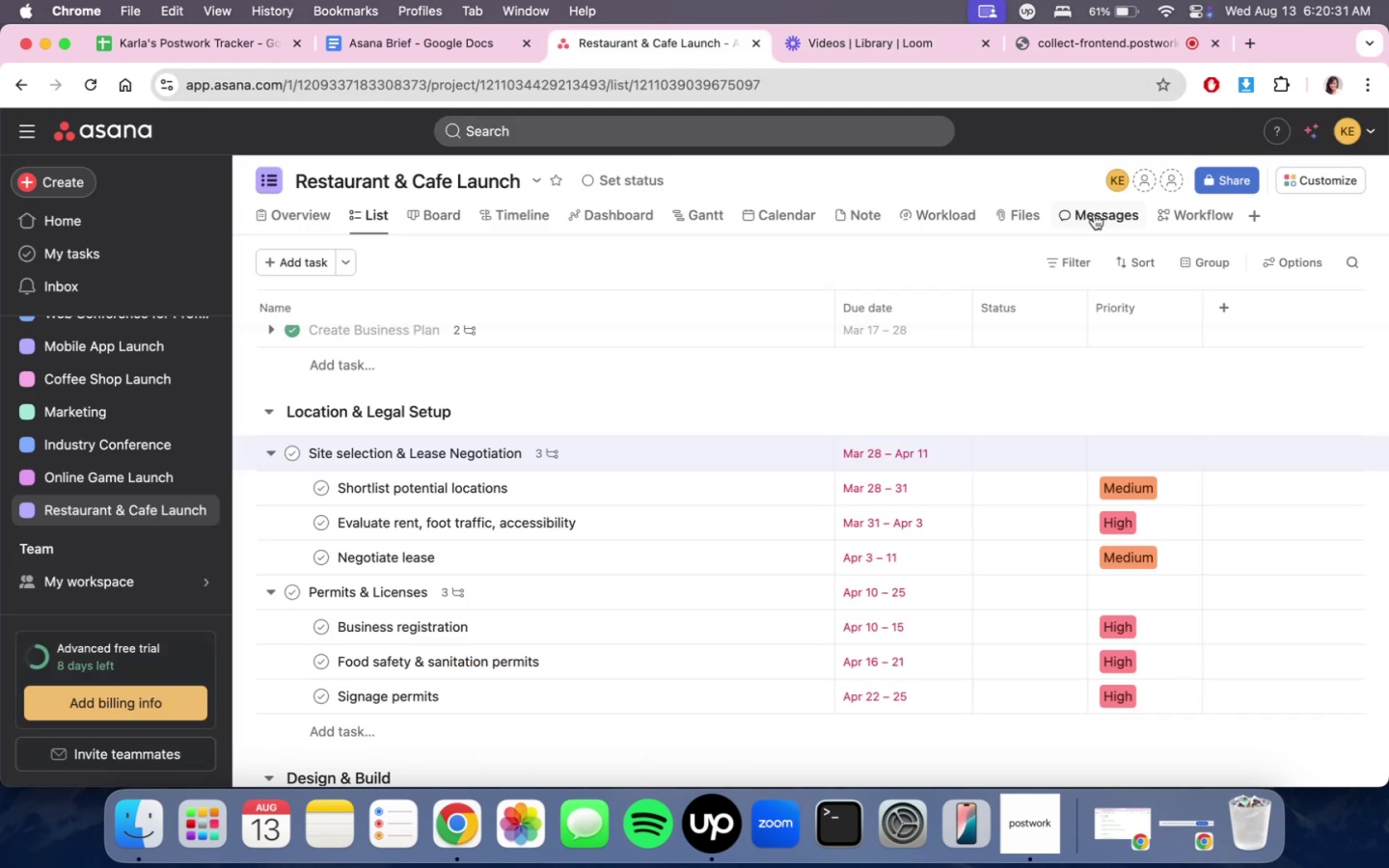 
scroll: coordinate [1202, 514], scroll_direction: up, amount: 18.0
 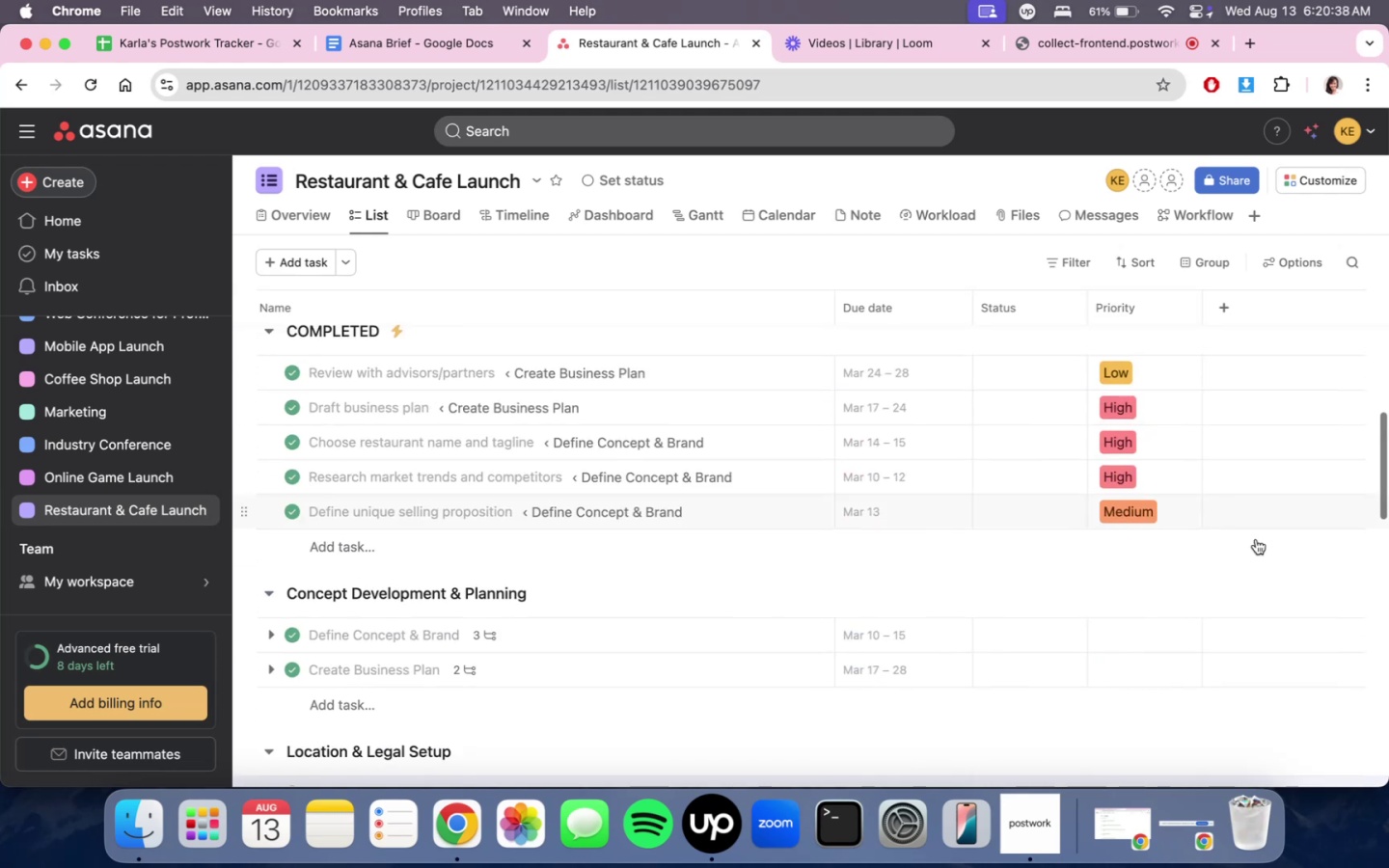 
scroll: coordinate [1273, 573], scroll_direction: down, amount: 9.0
 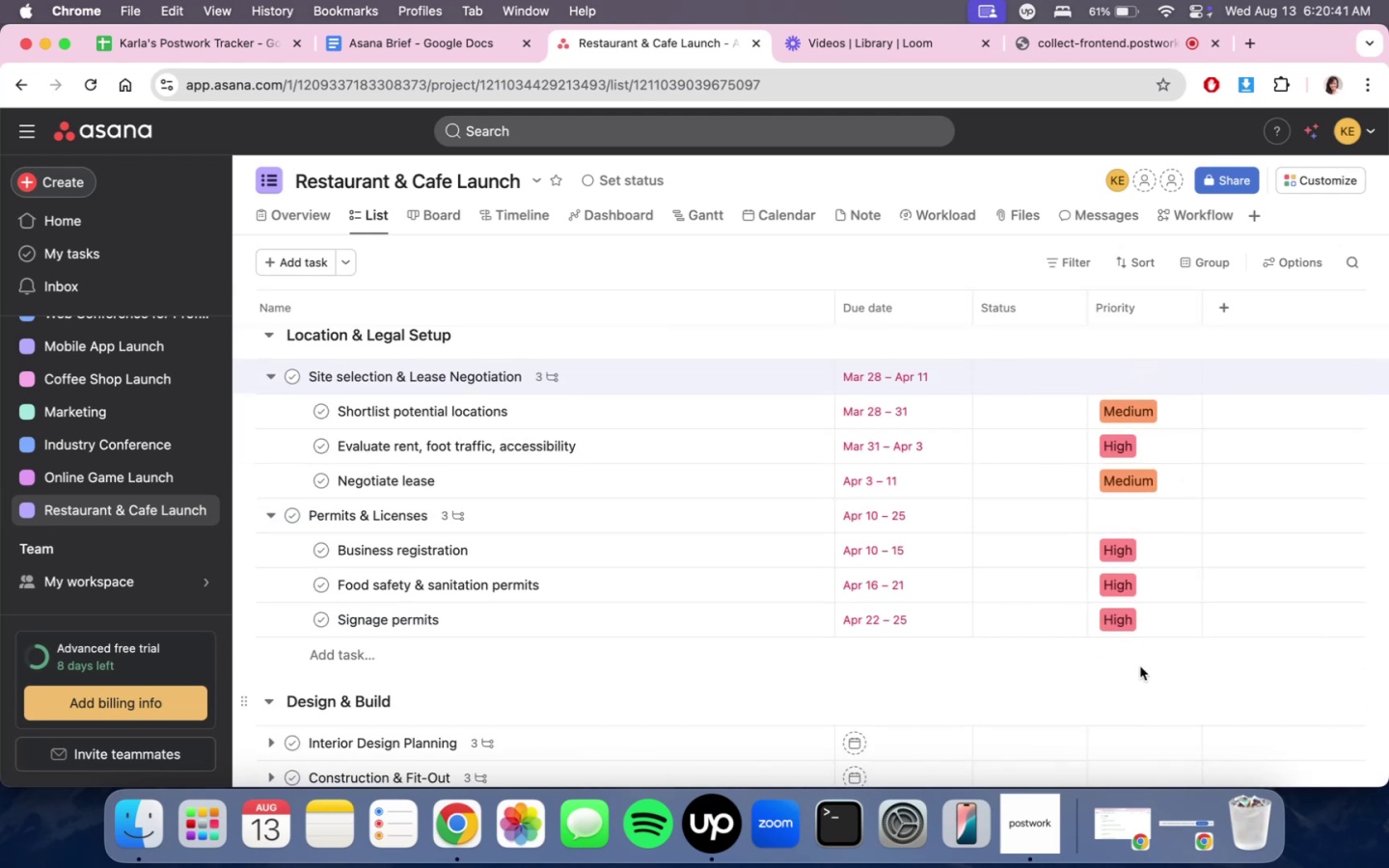 
left_click([1186, 381])
 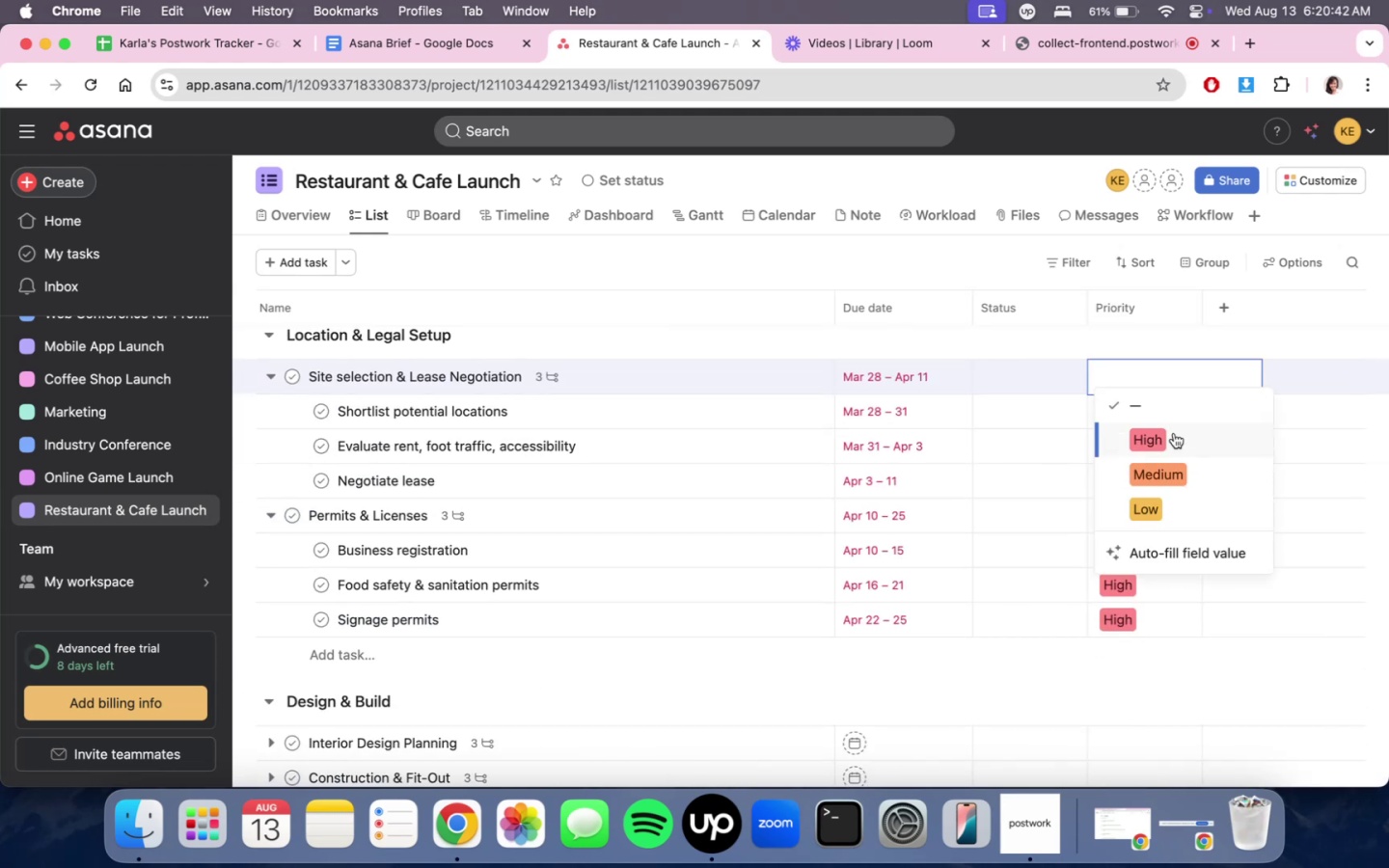 
double_click([1177, 448])
 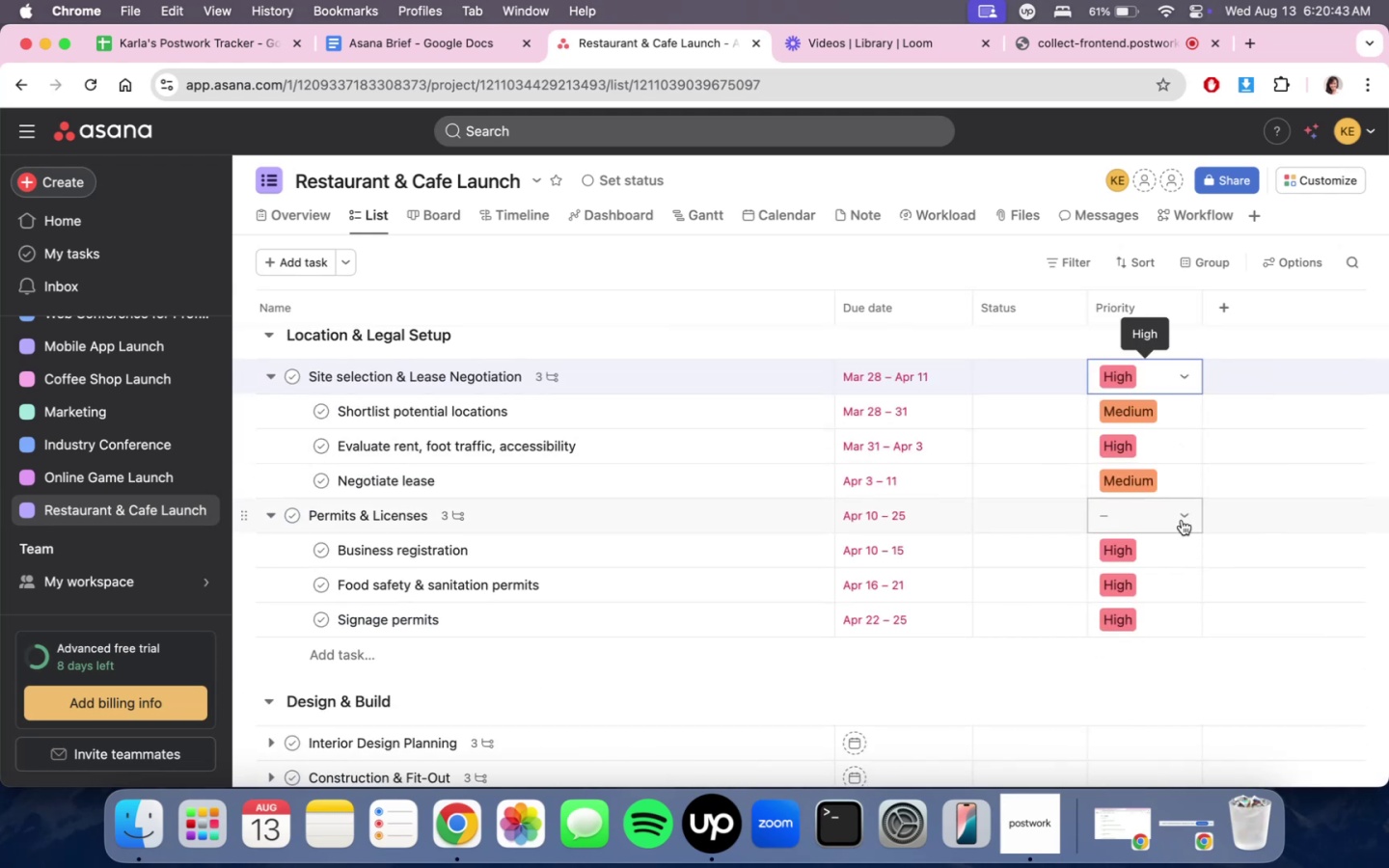 
left_click([1182, 520])
 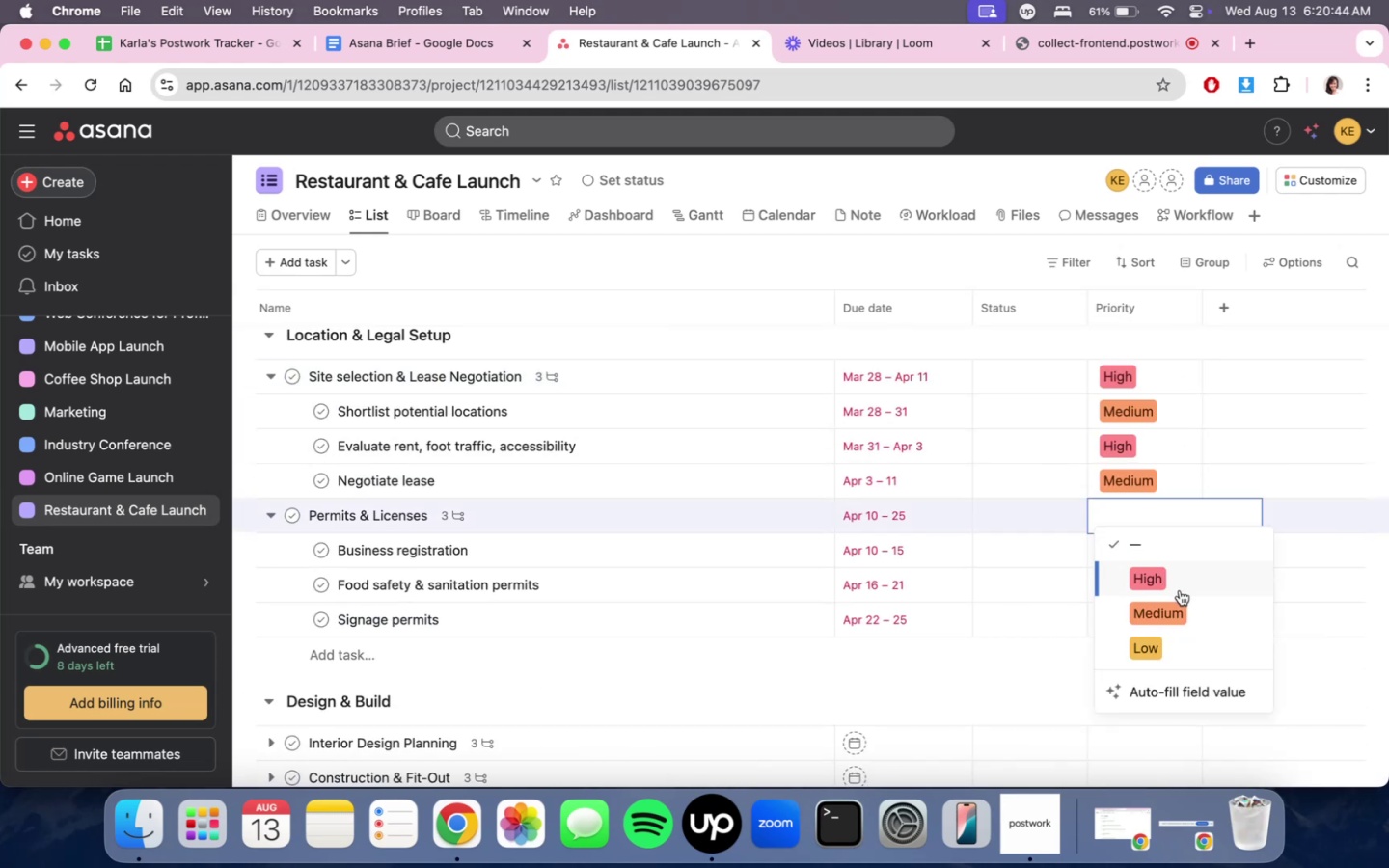 
left_click([1180, 589])
 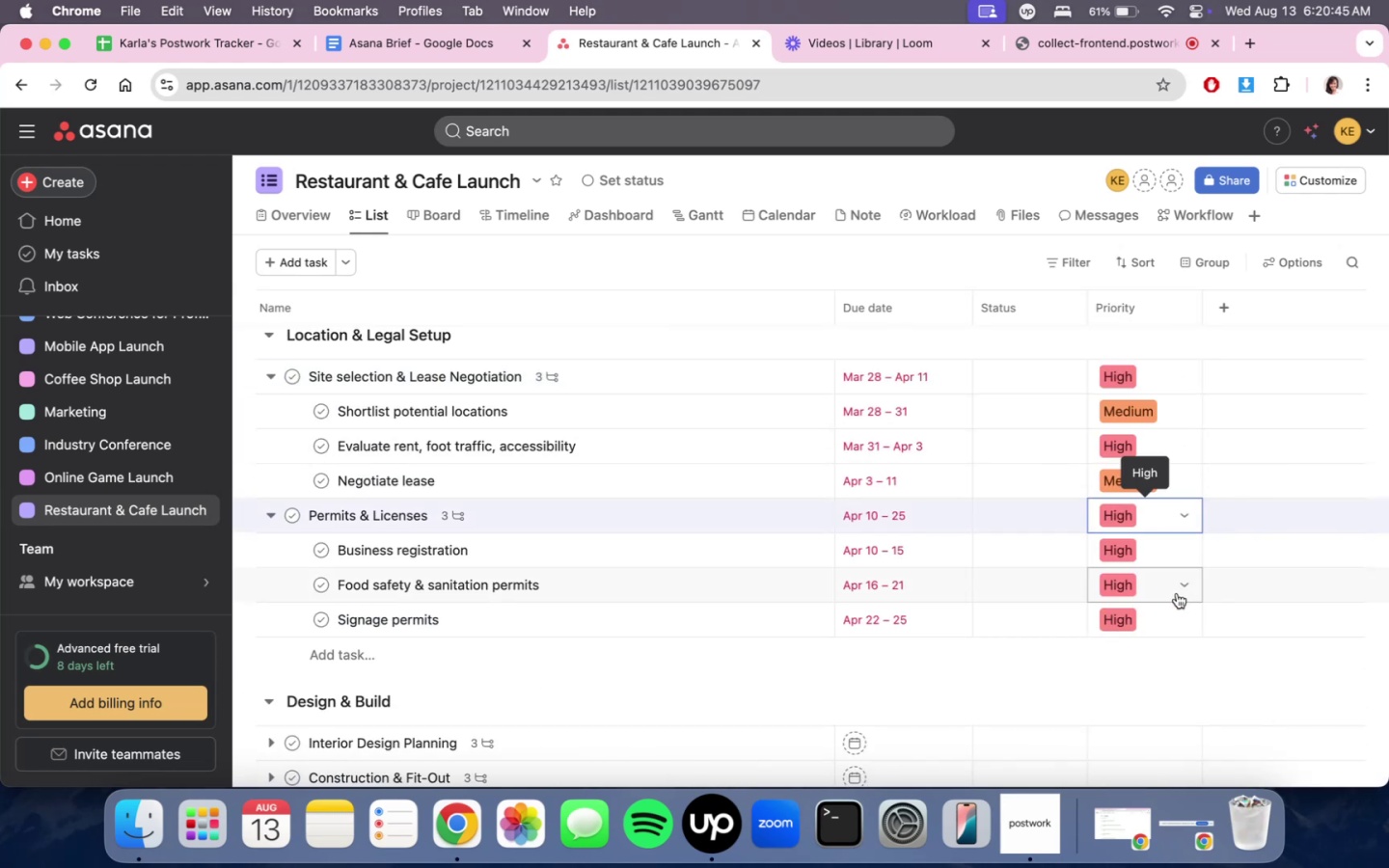 
scroll: coordinate [1176, 599], scroll_direction: down, amount: 6.0
 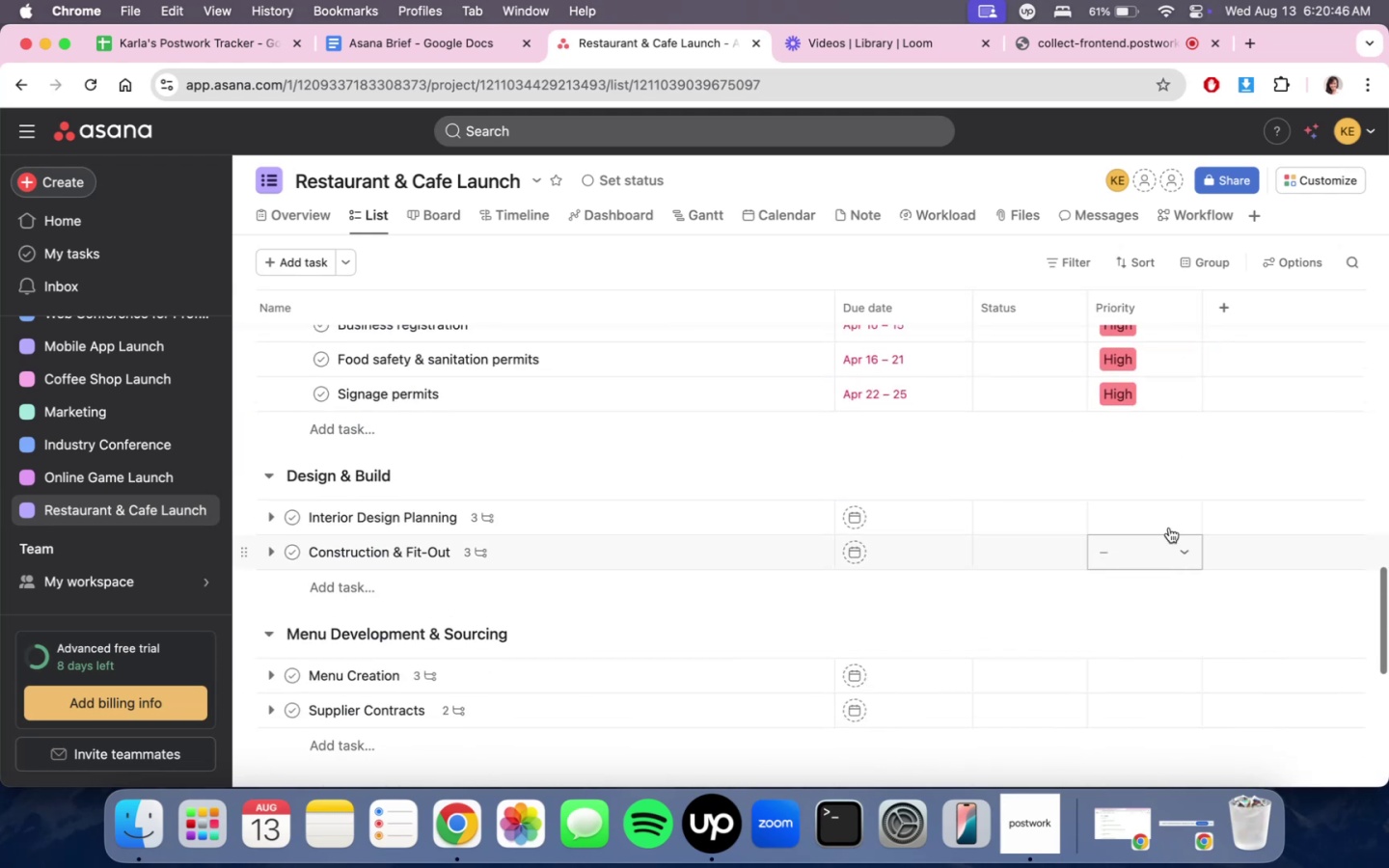 
left_click([1164, 517])
 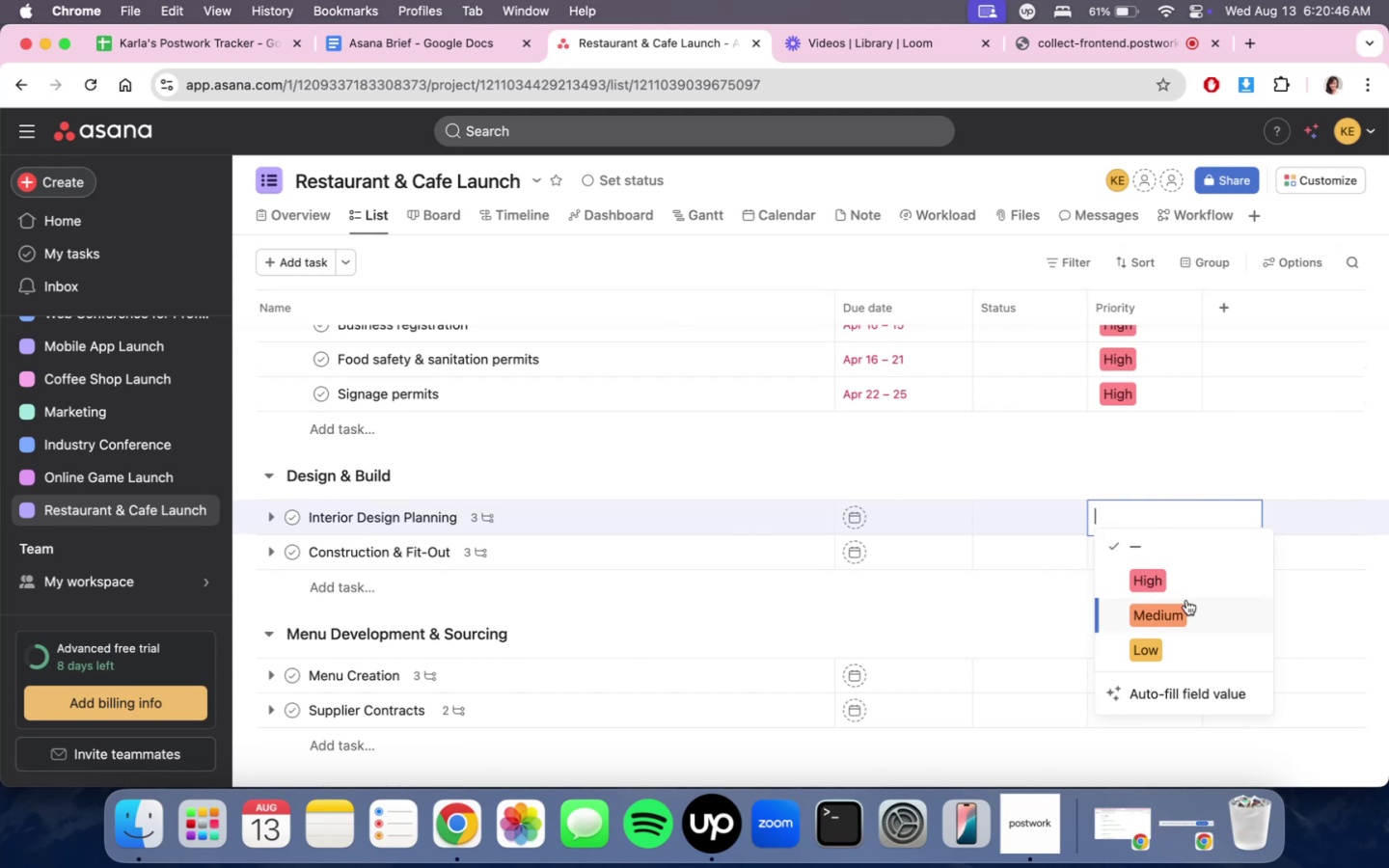 
double_click([1187, 613])
 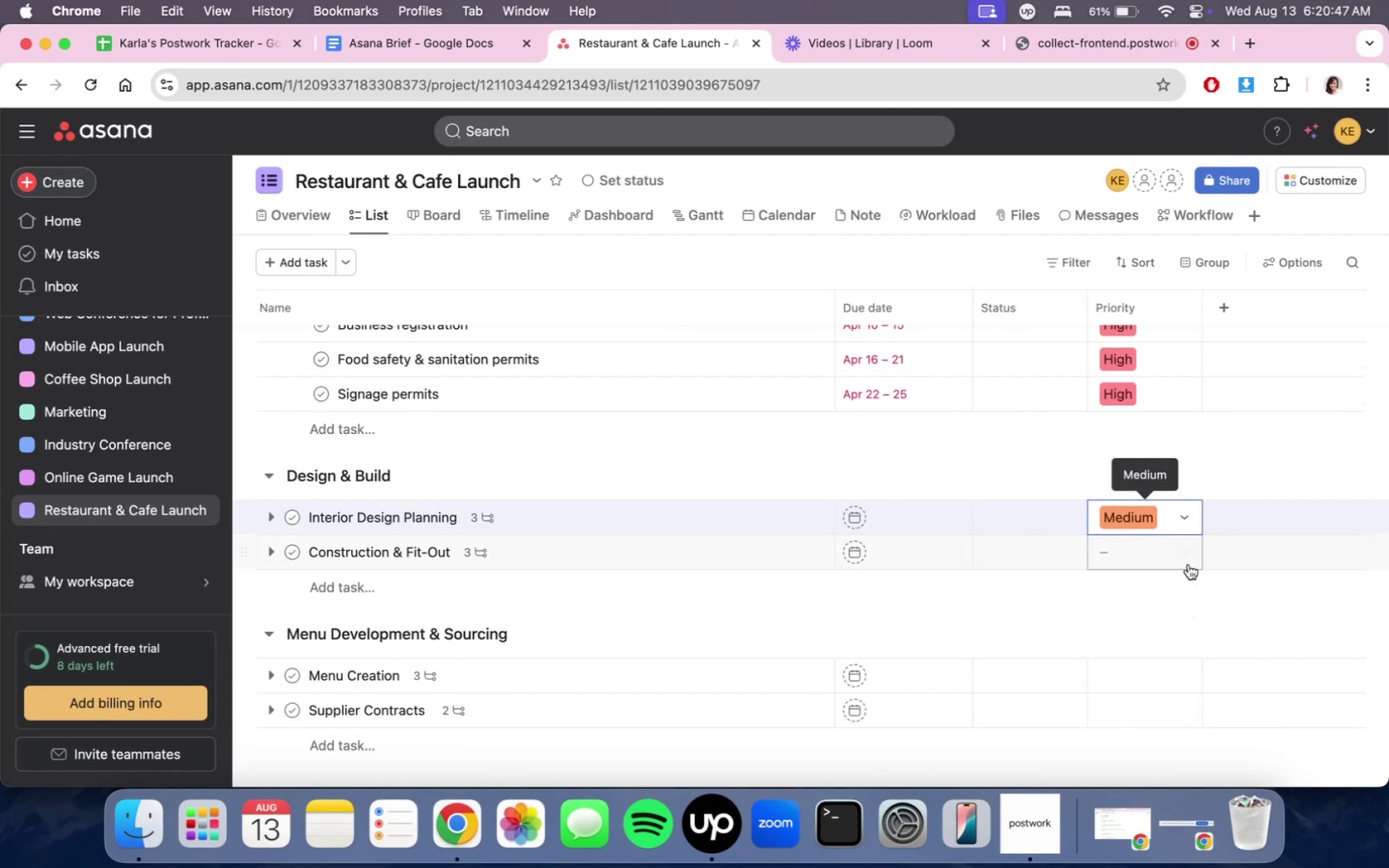 
triple_click([1186, 556])
 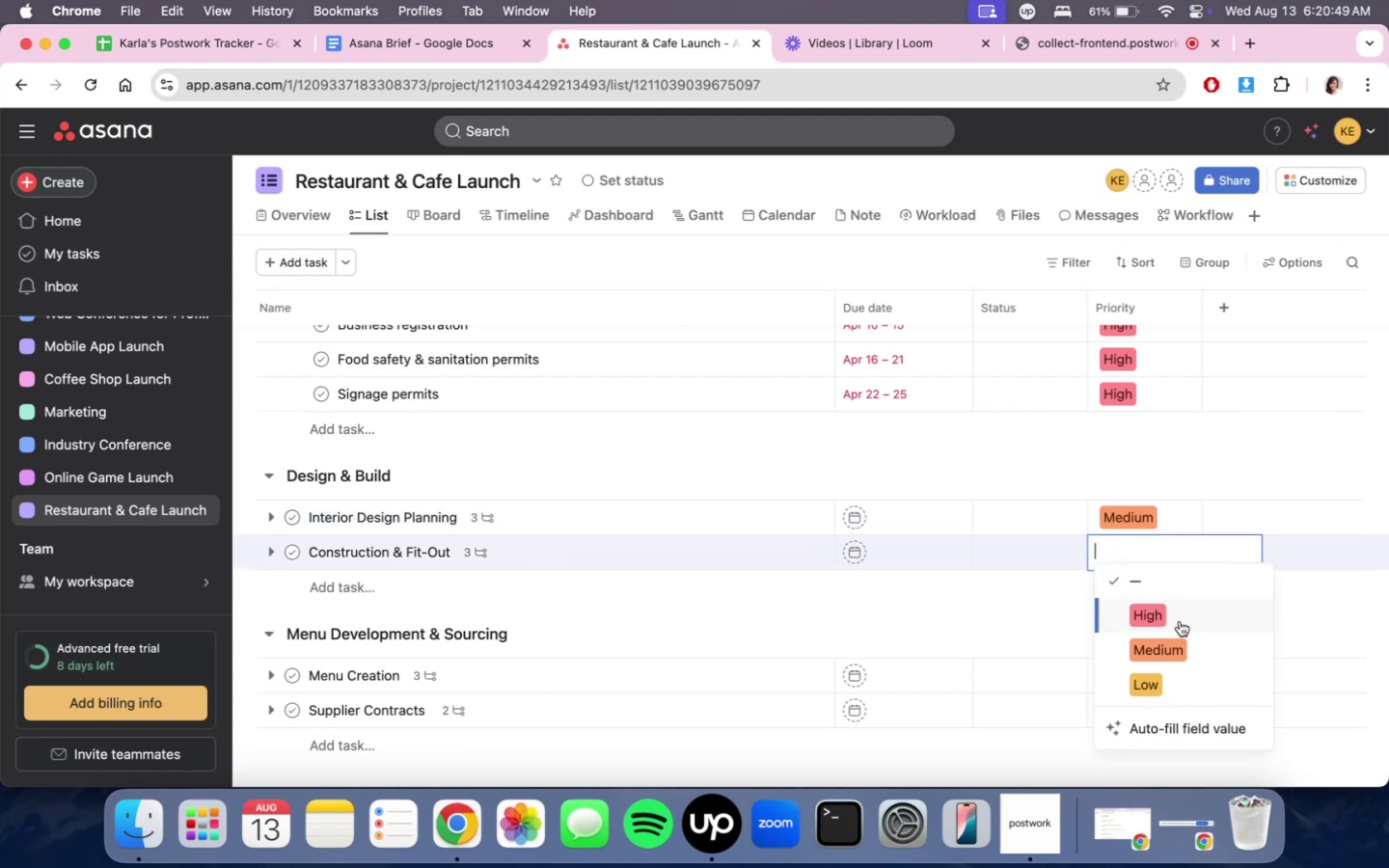 
scroll: coordinate [1052, 623], scroll_direction: down, amount: 3.0
 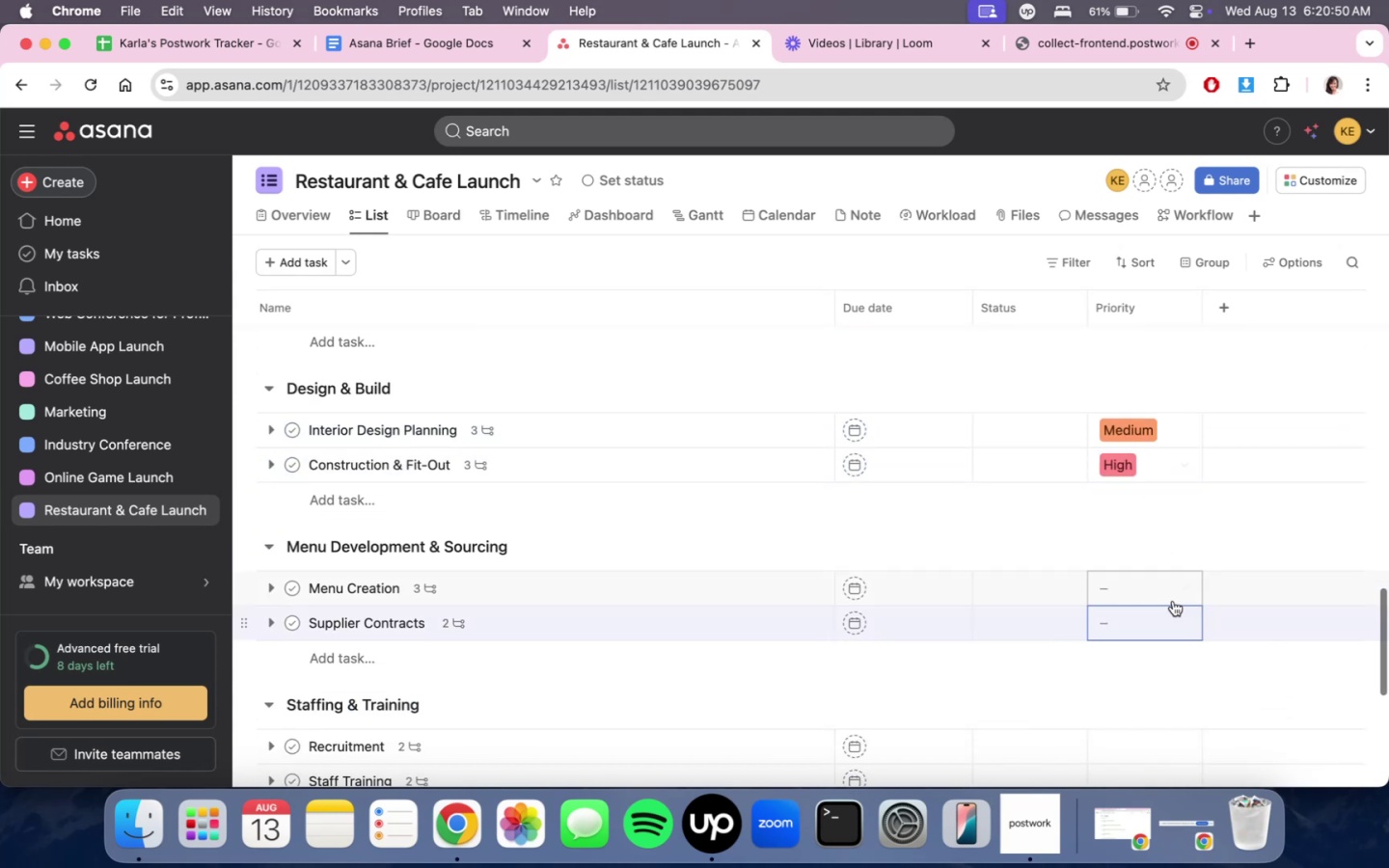 
double_click([1174, 592])
 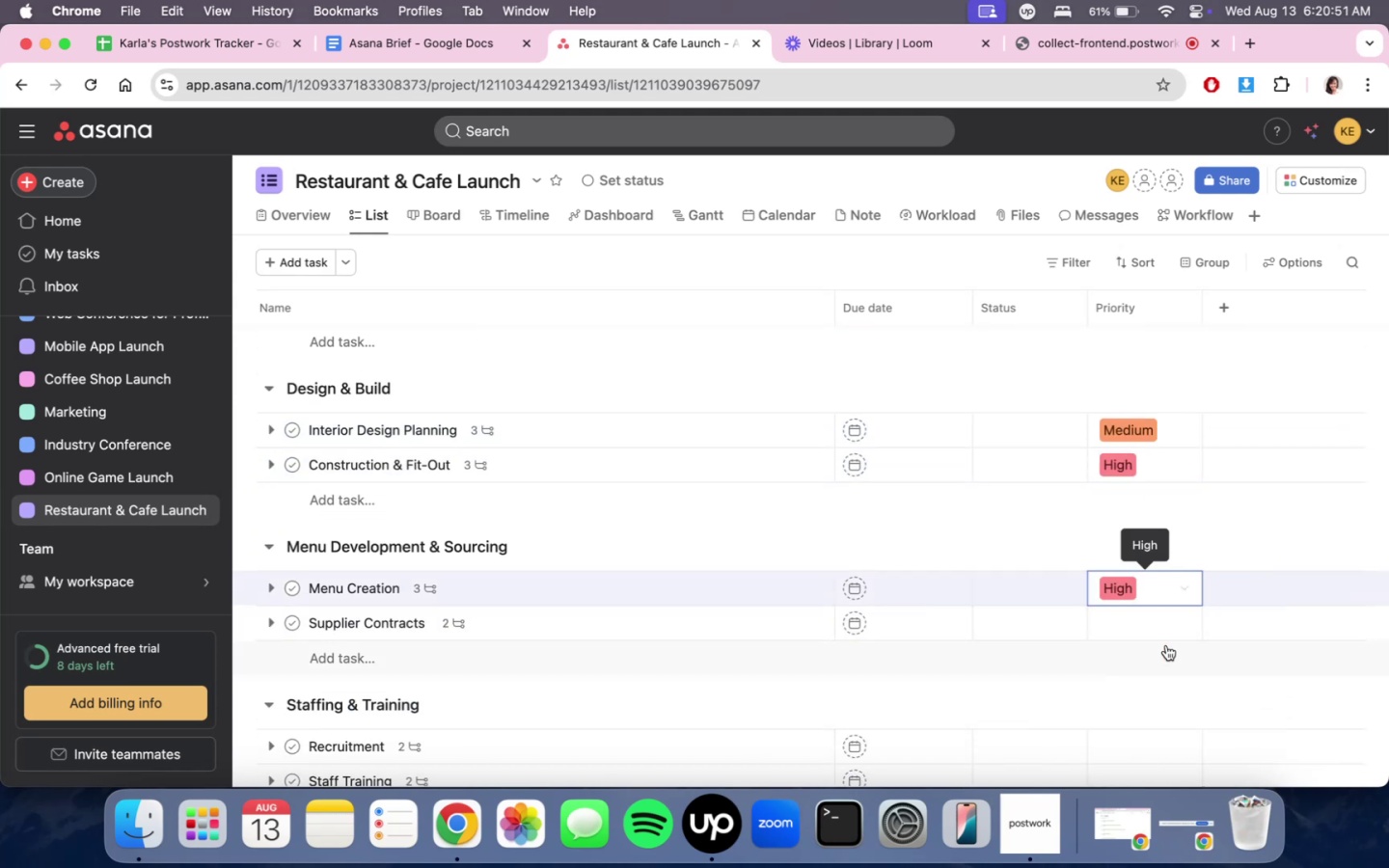 
double_click([1170, 621])
 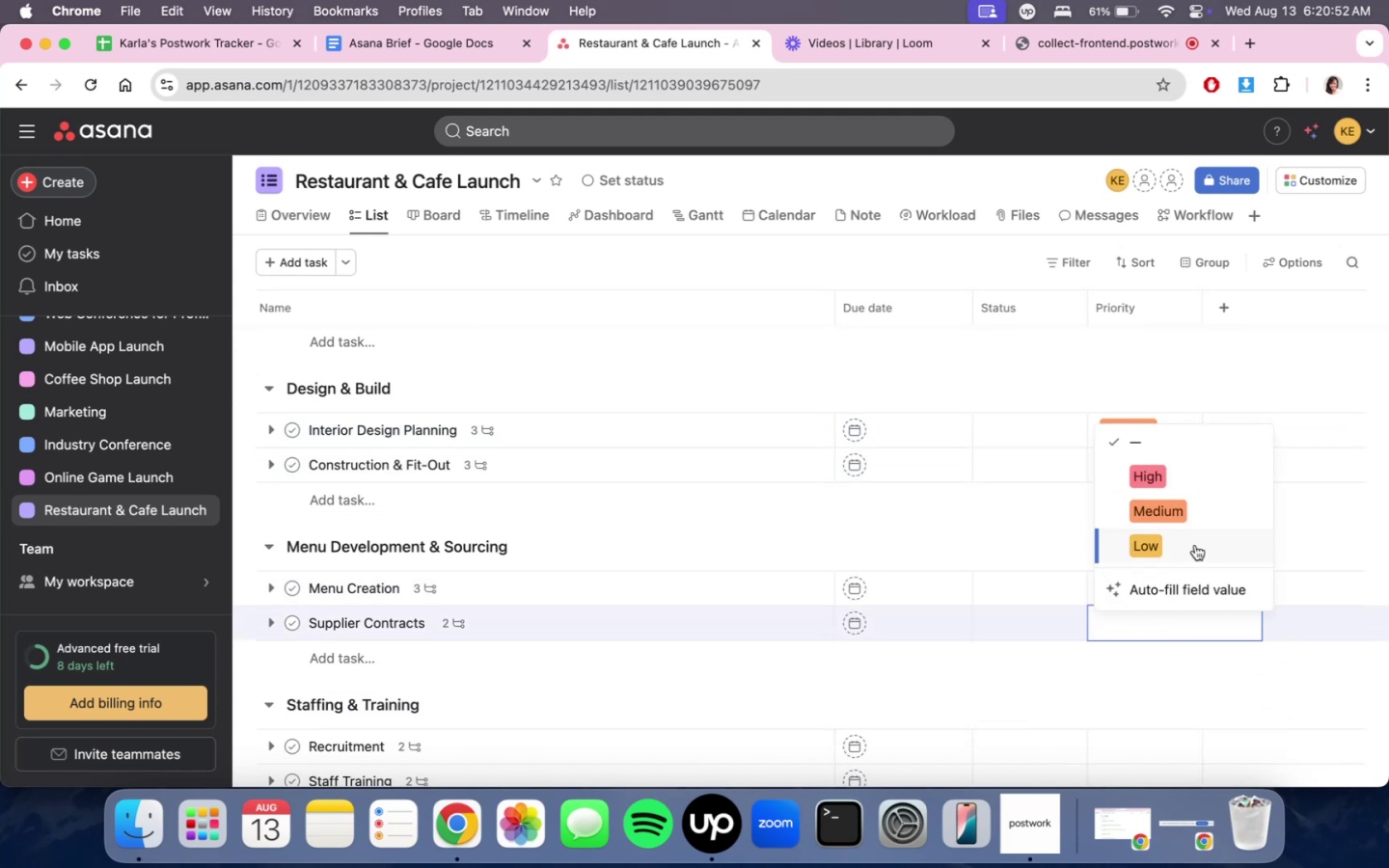 
left_click([1195, 510])
 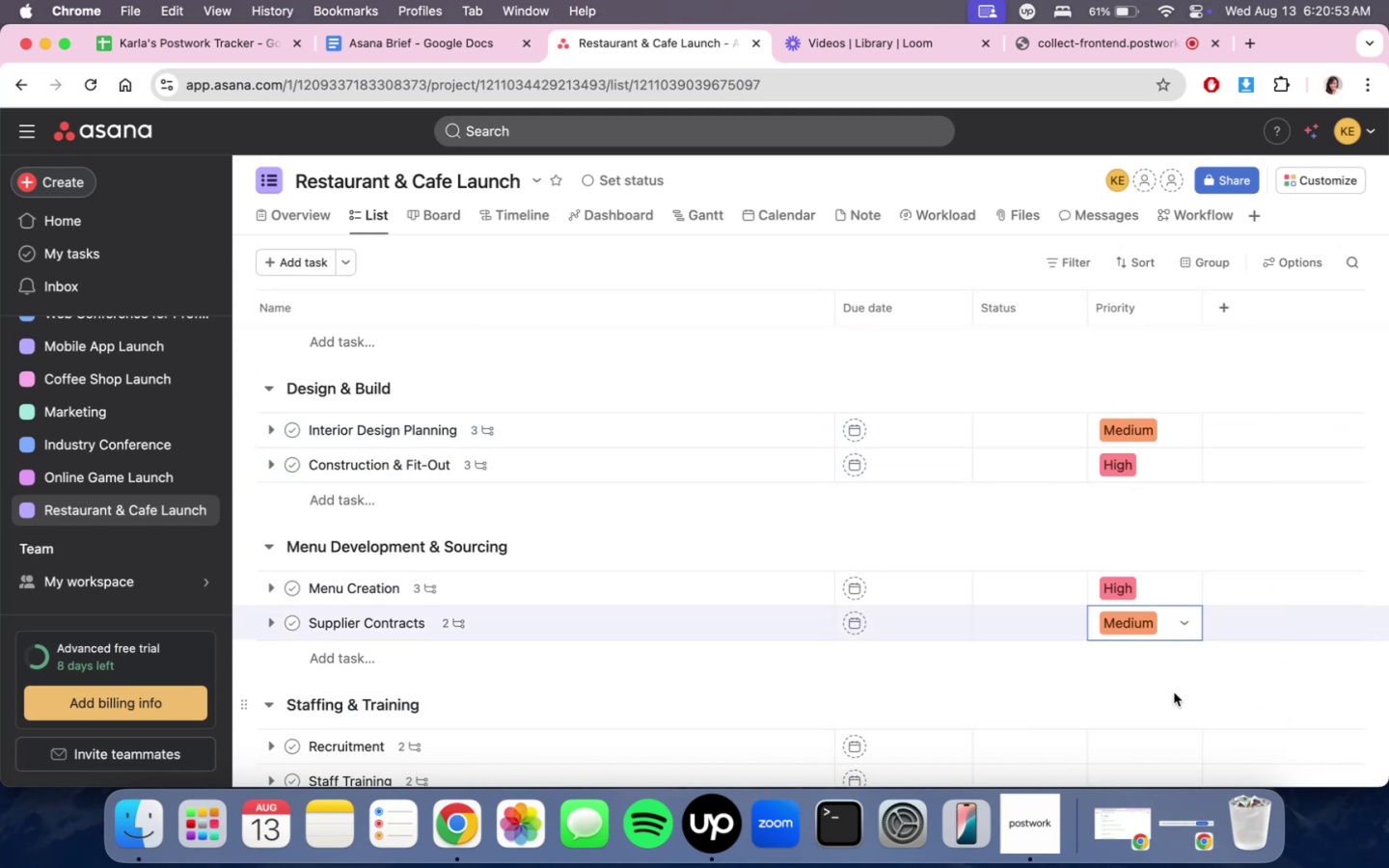 
scroll: coordinate [1173, 705], scroll_direction: down, amount: 6.0
 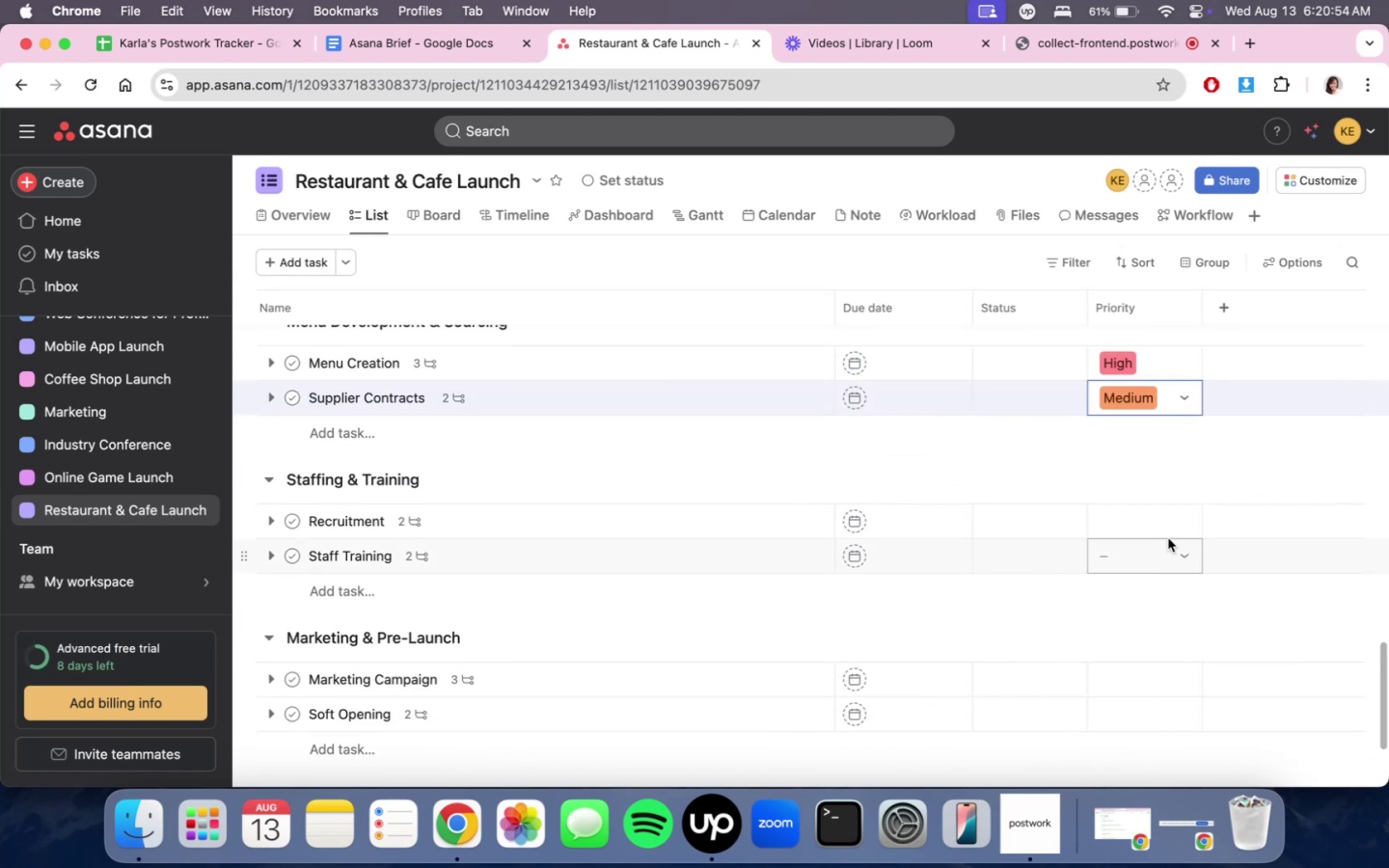 
left_click([1168, 531])
 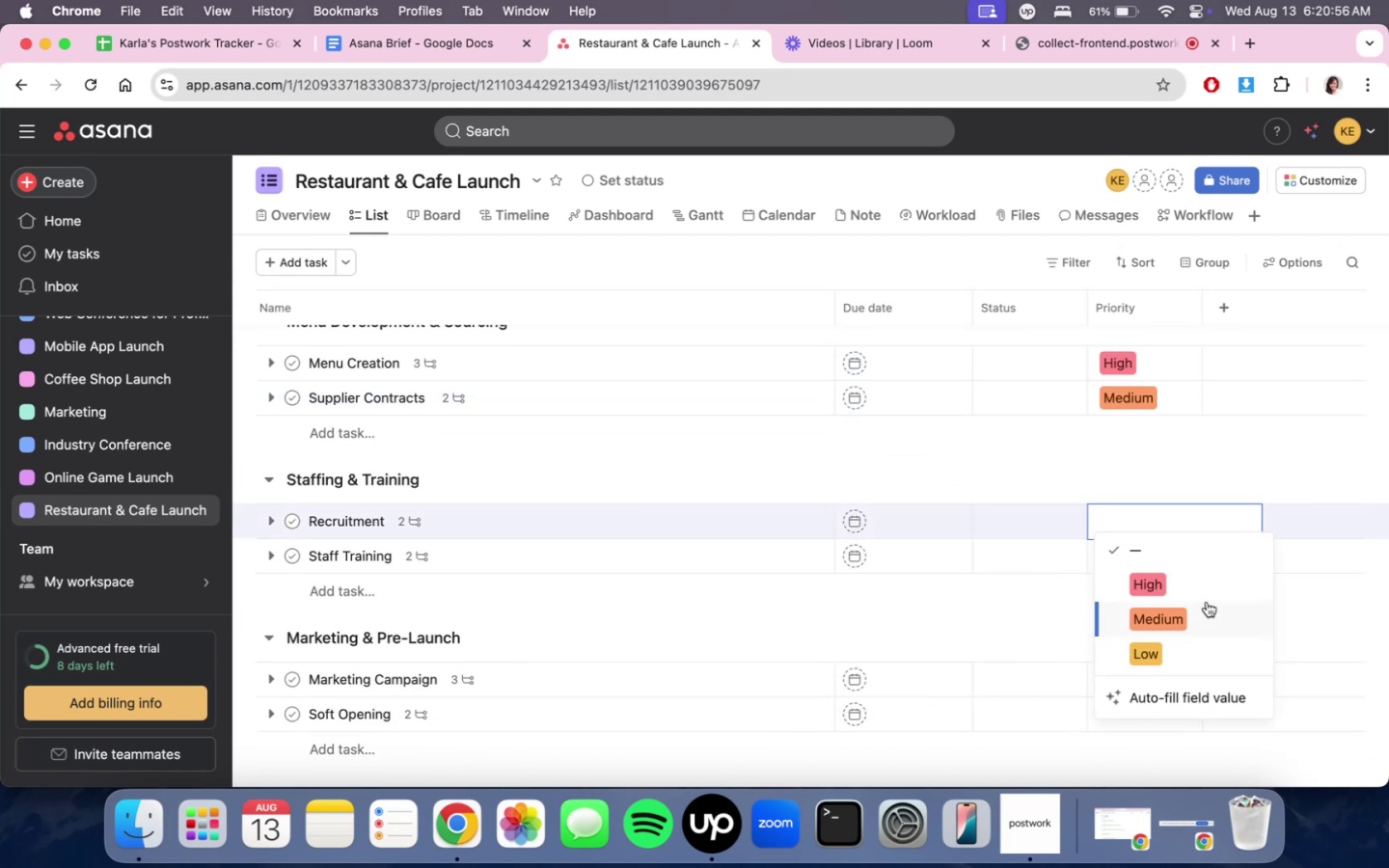 
left_click([1206, 584])
 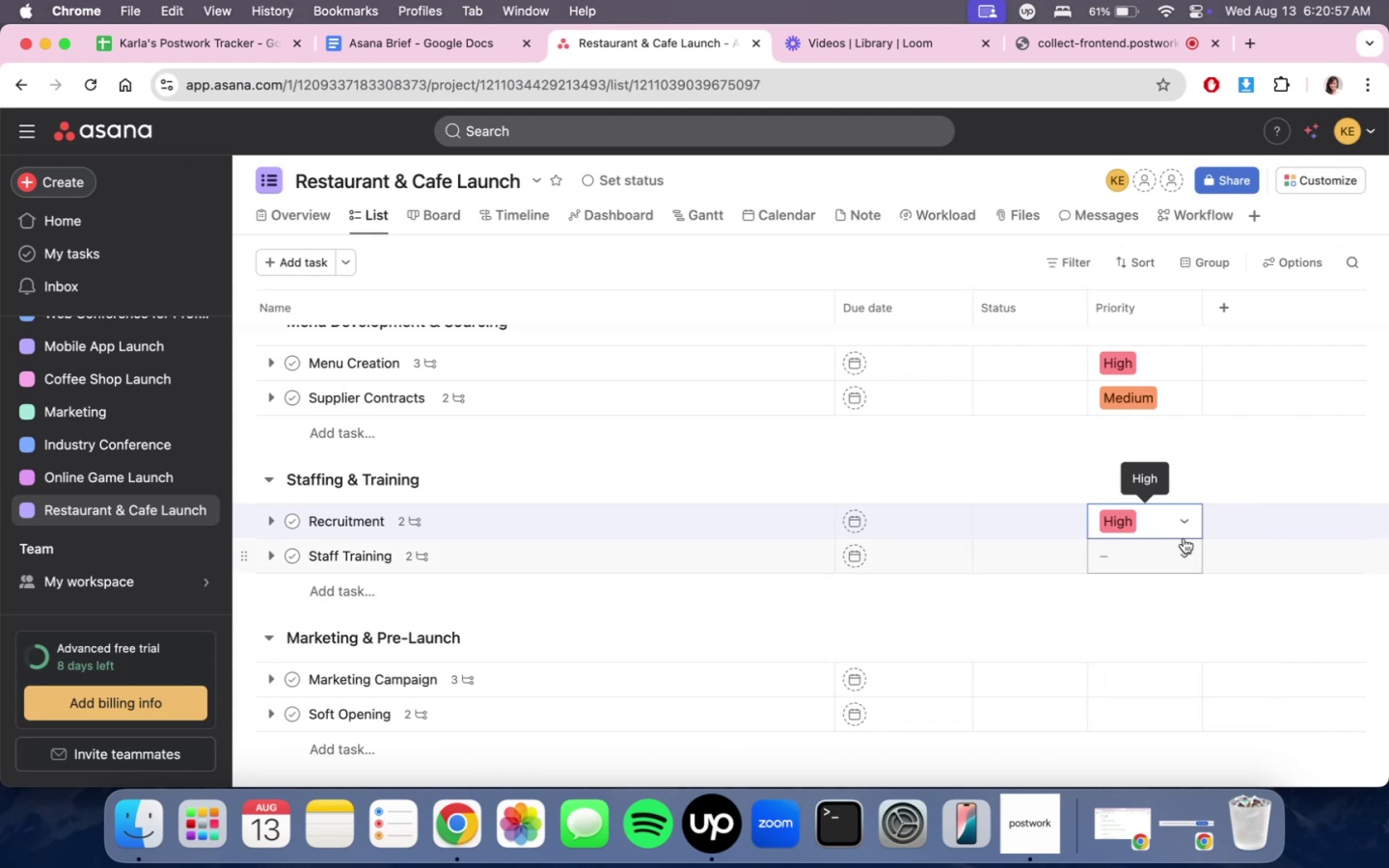 
left_click([1182, 532])
 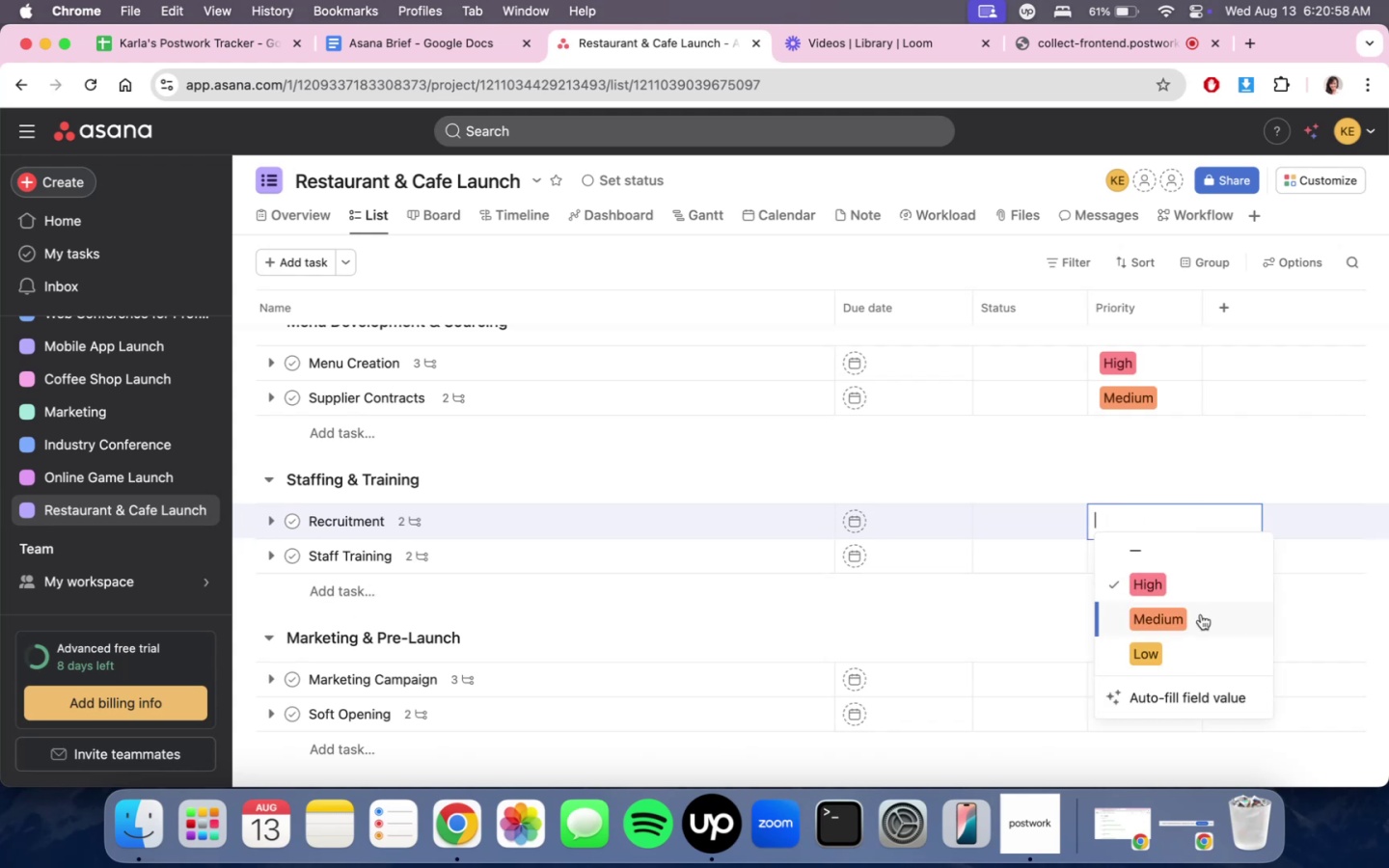 
double_click([1201, 614])
 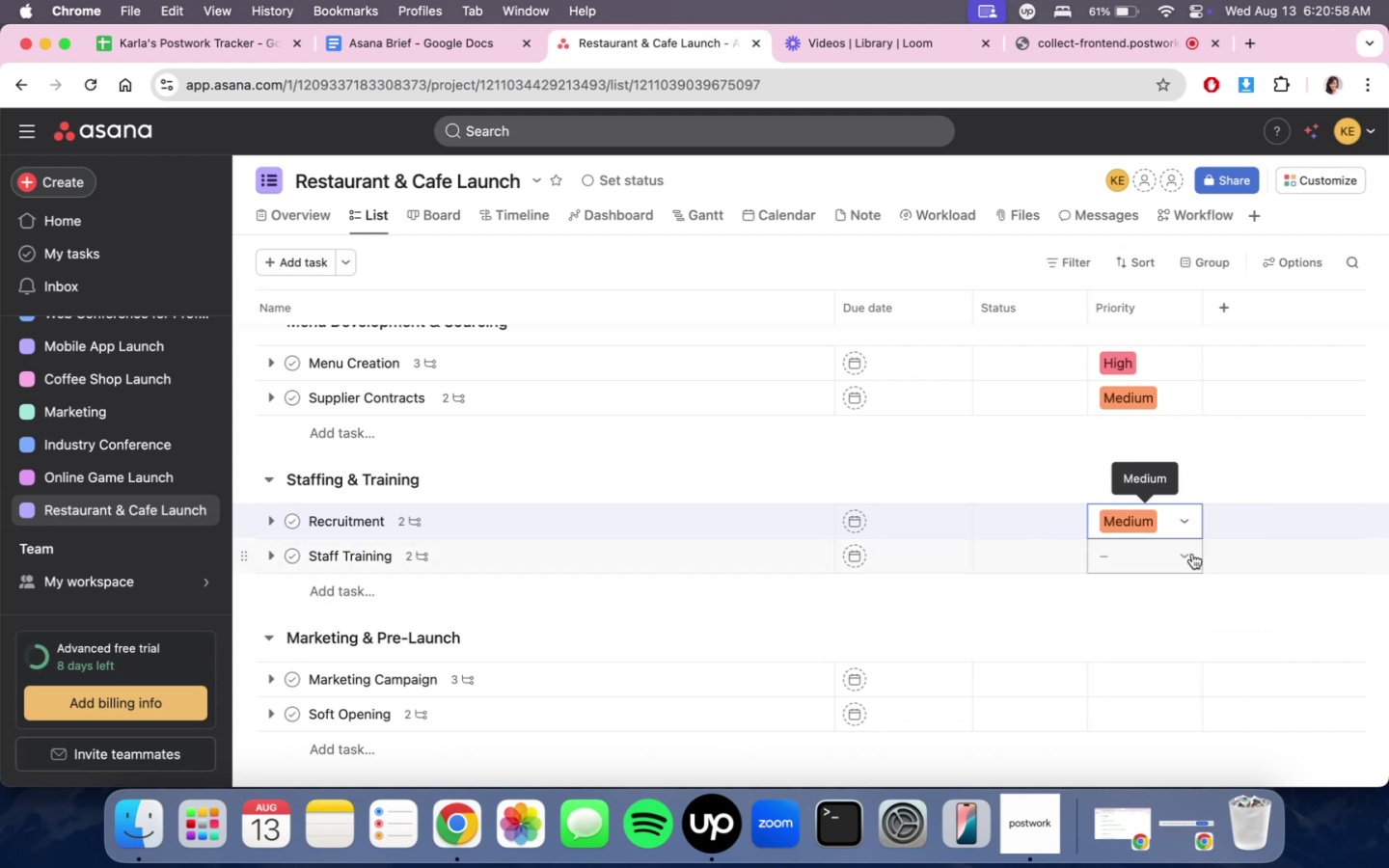 
triple_click([1192, 554])
 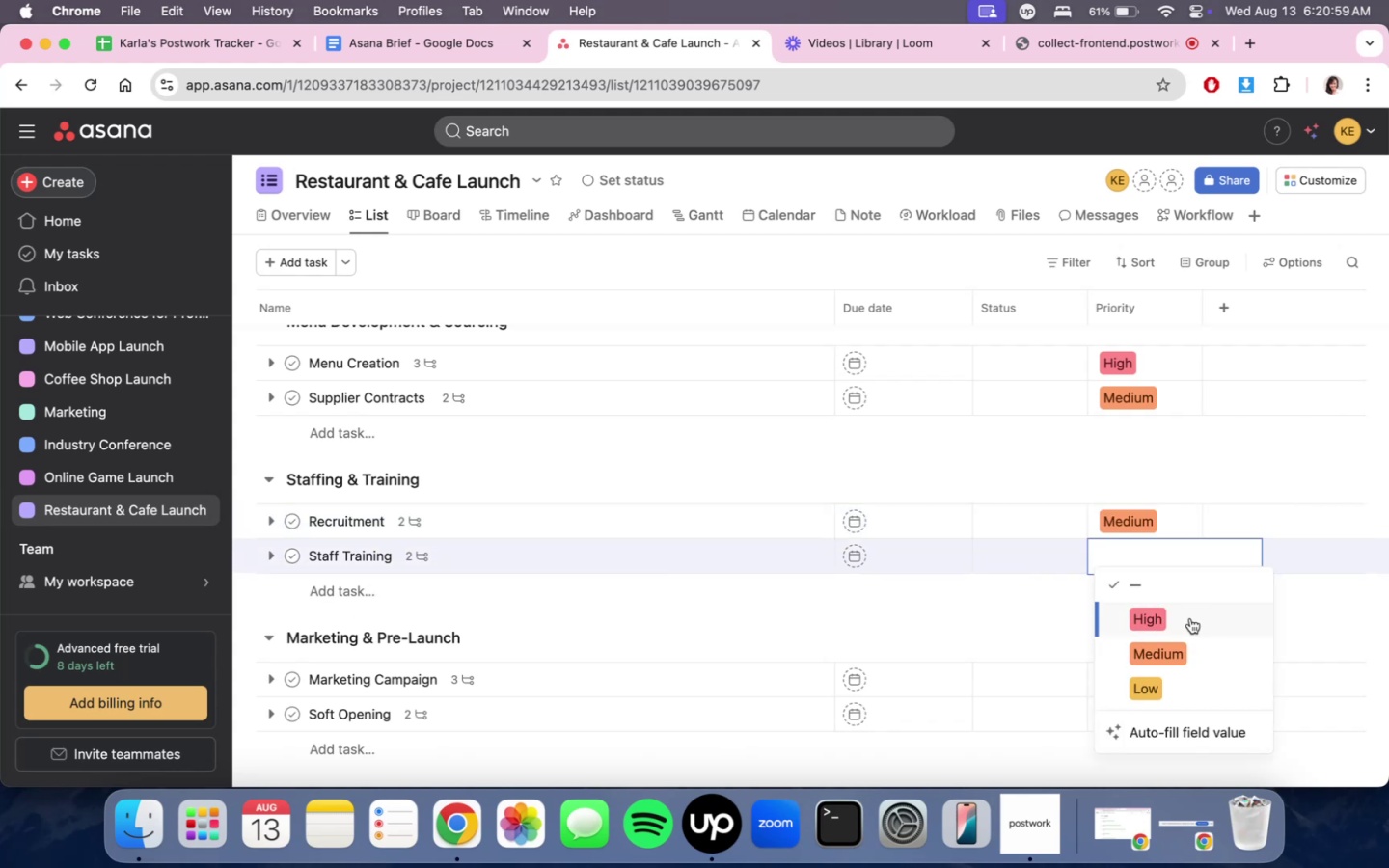 
left_click([1190, 618])
 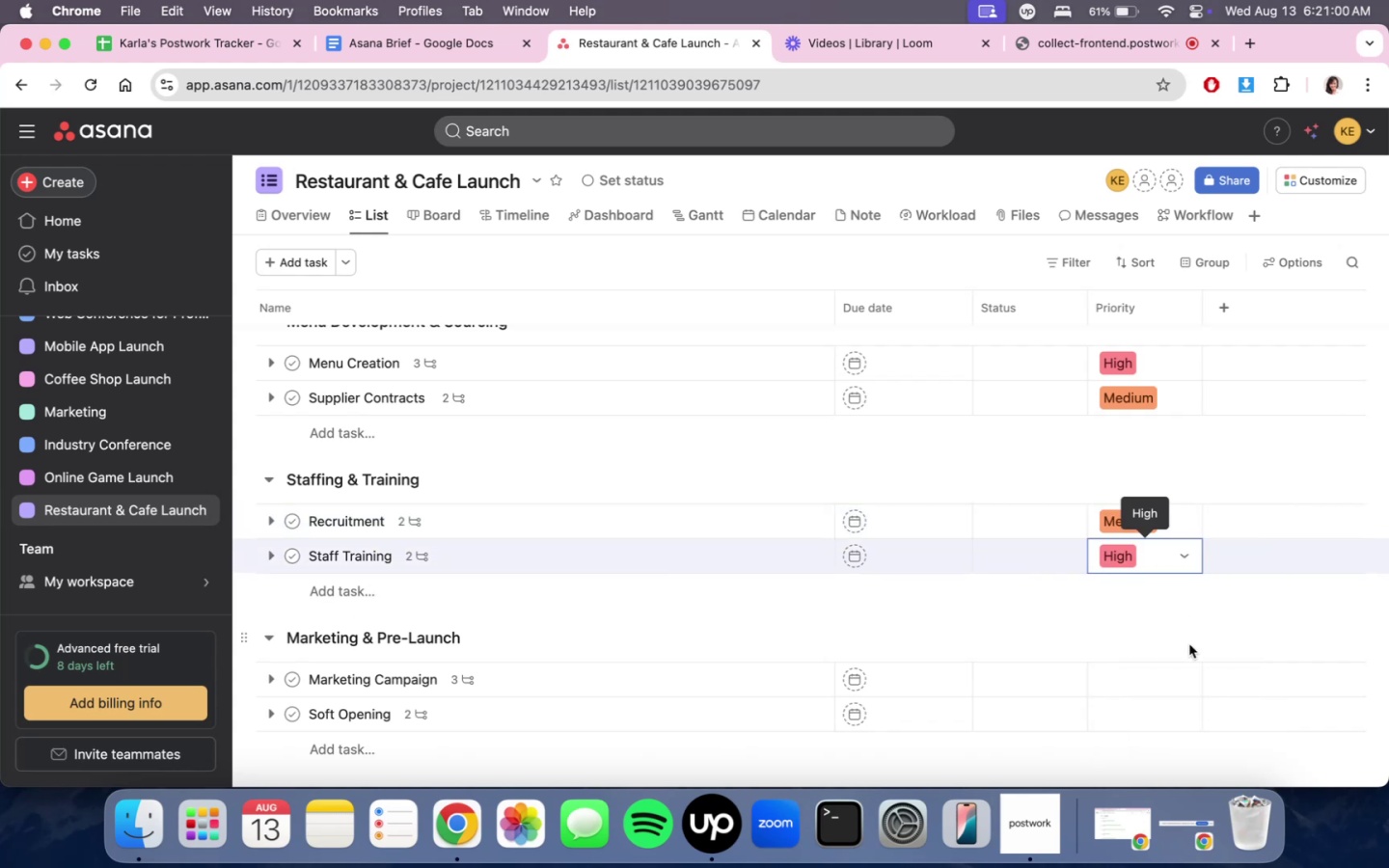 
scroll: coordinate [1189, 657], scroll_direction: down, amount: 3.0
 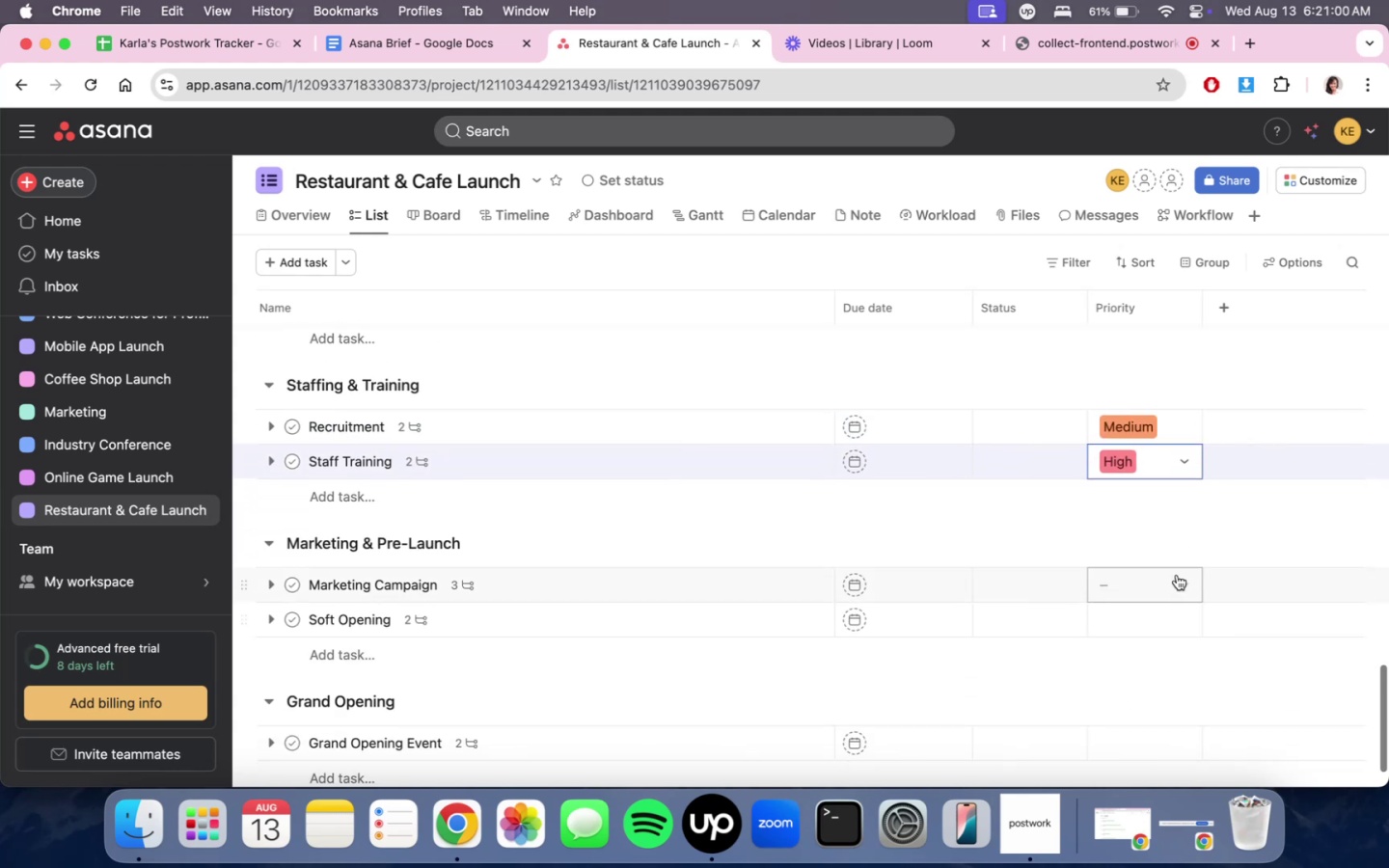 
left_click([1177, 575])
 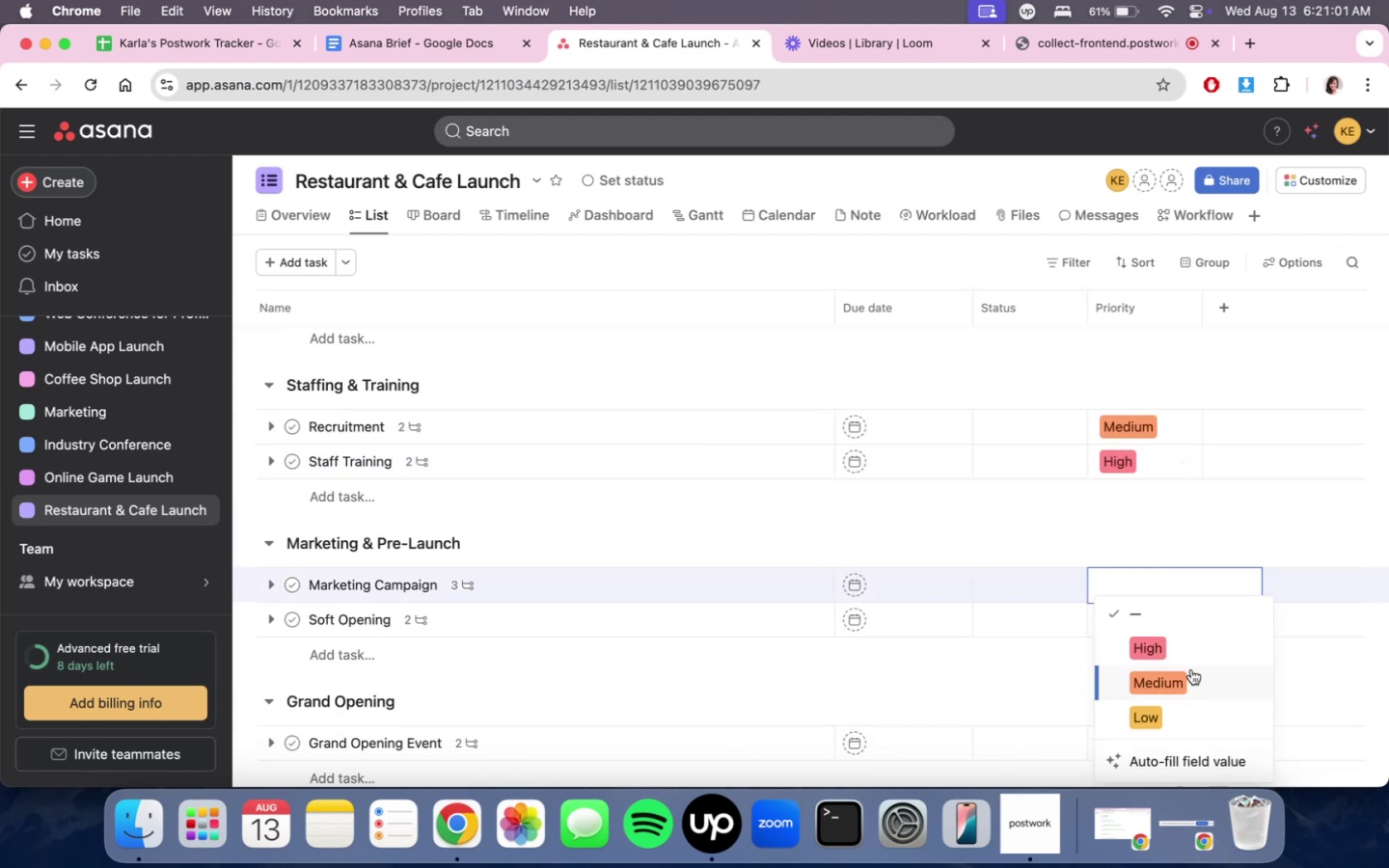 
left_click([1191, 673])
 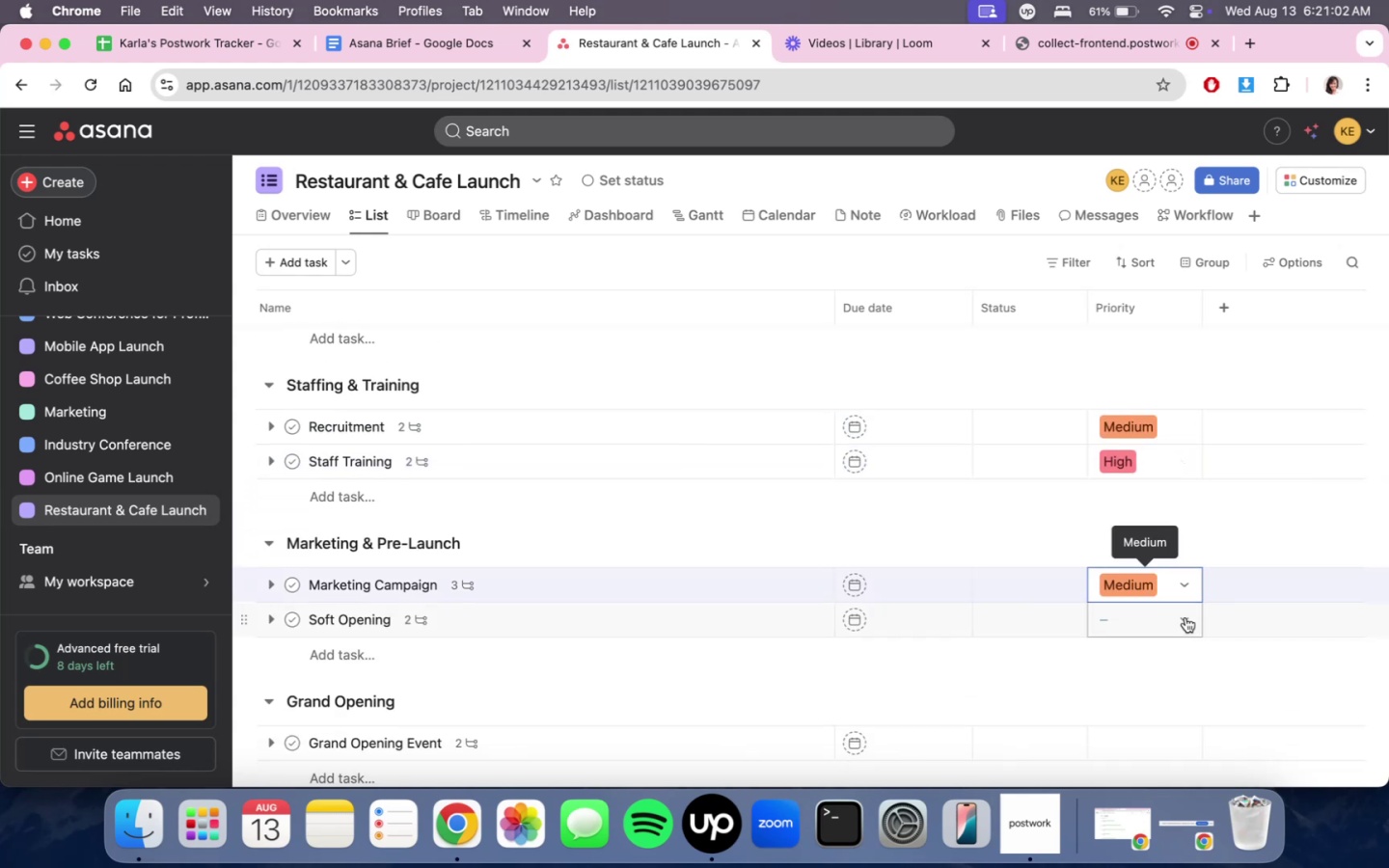 
double_click([1185, 615])
 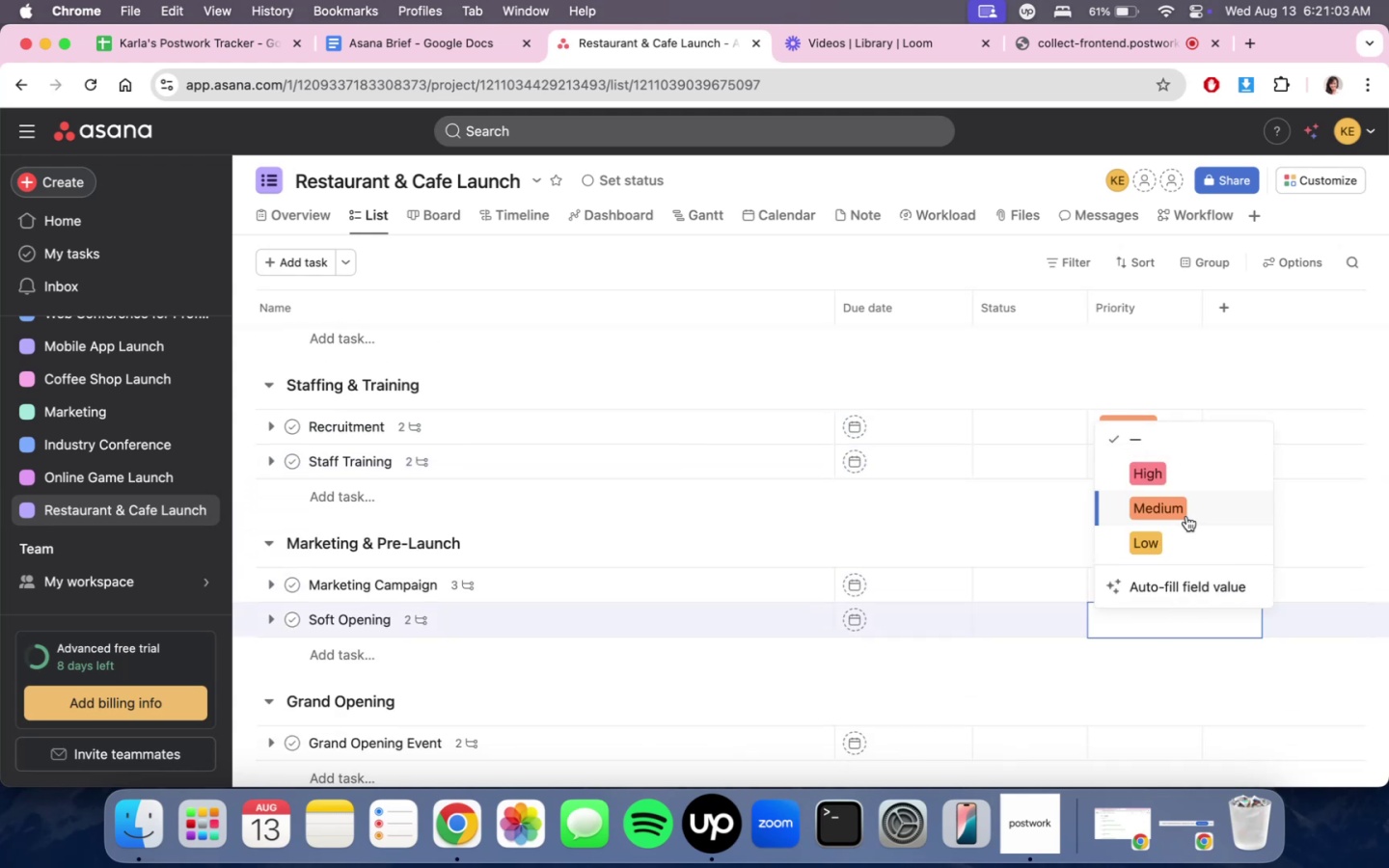 
left_click([1186, 516])
 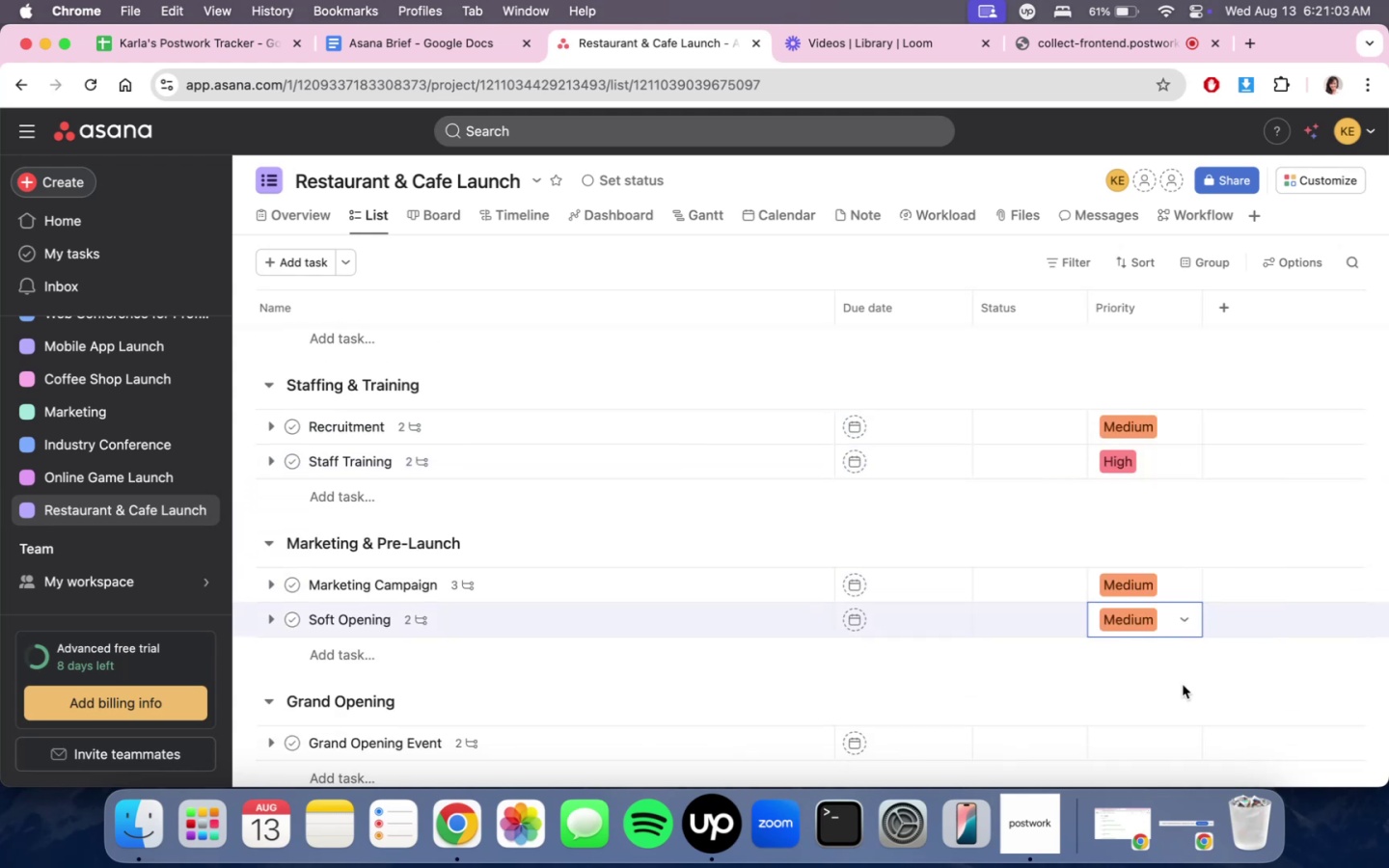 
scroll: coordinate [1182, 691], scroll_direction: down, amount: 4.0
 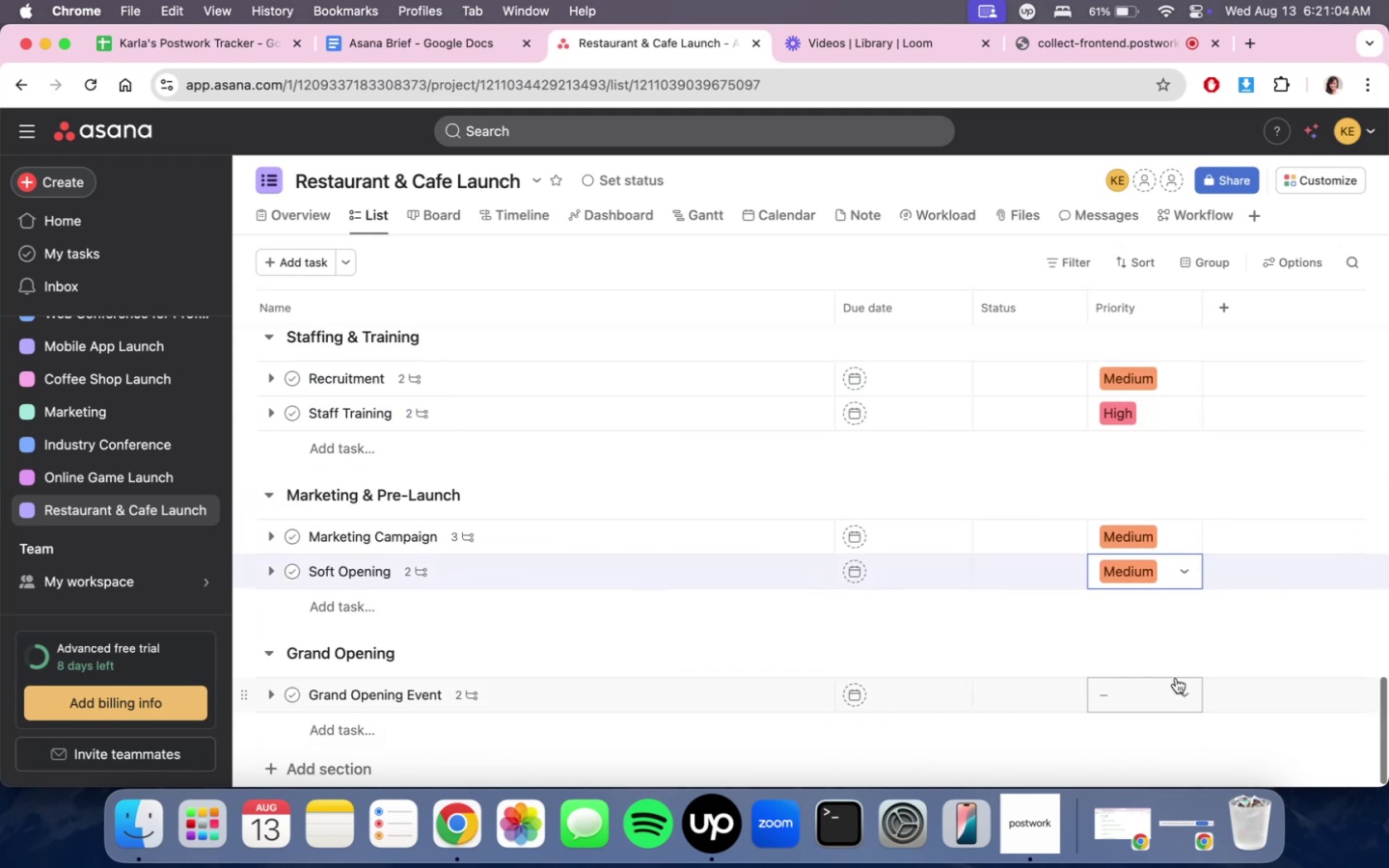 
left_click([1170, 680])
 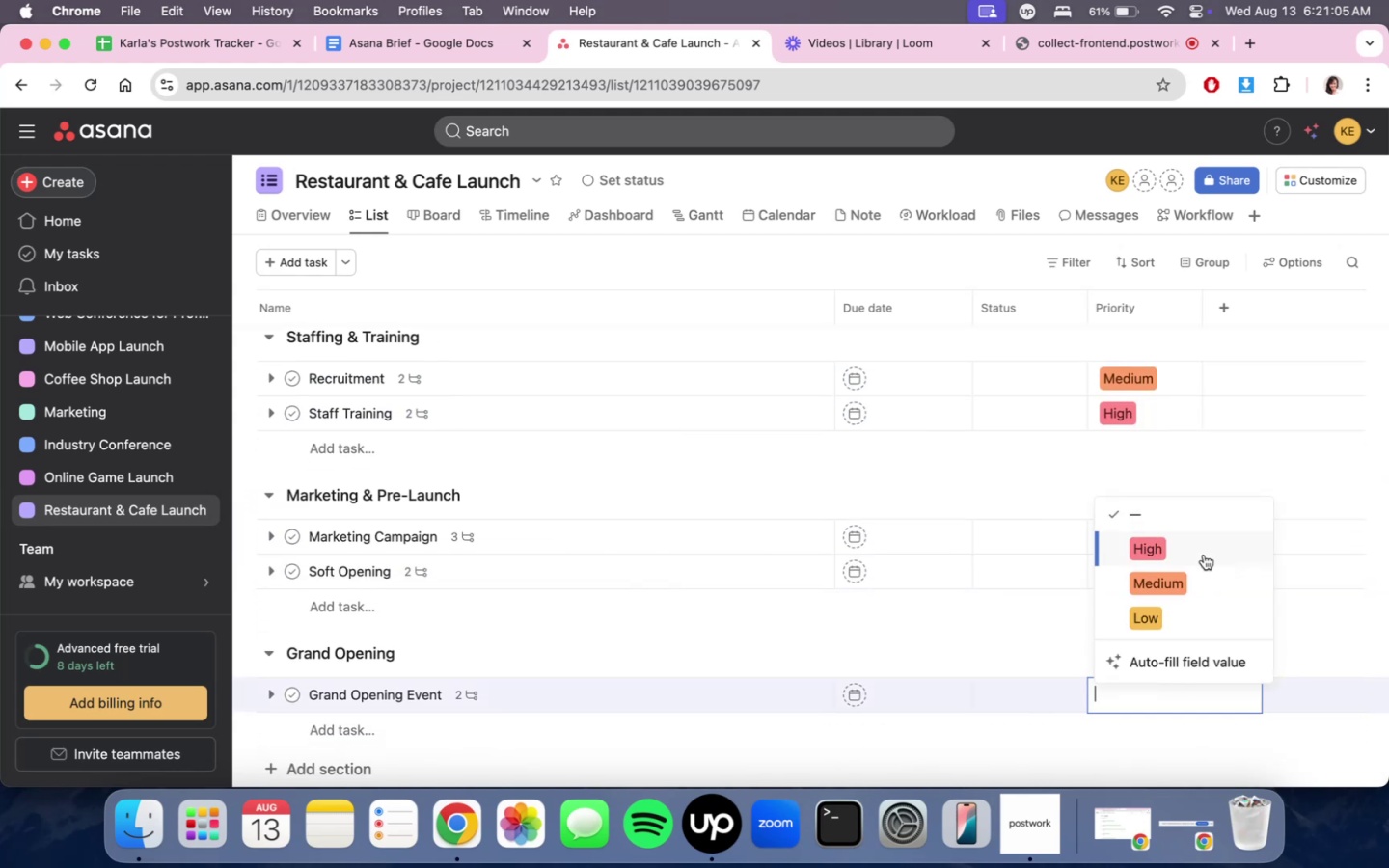 
double_click([1204, 551])
 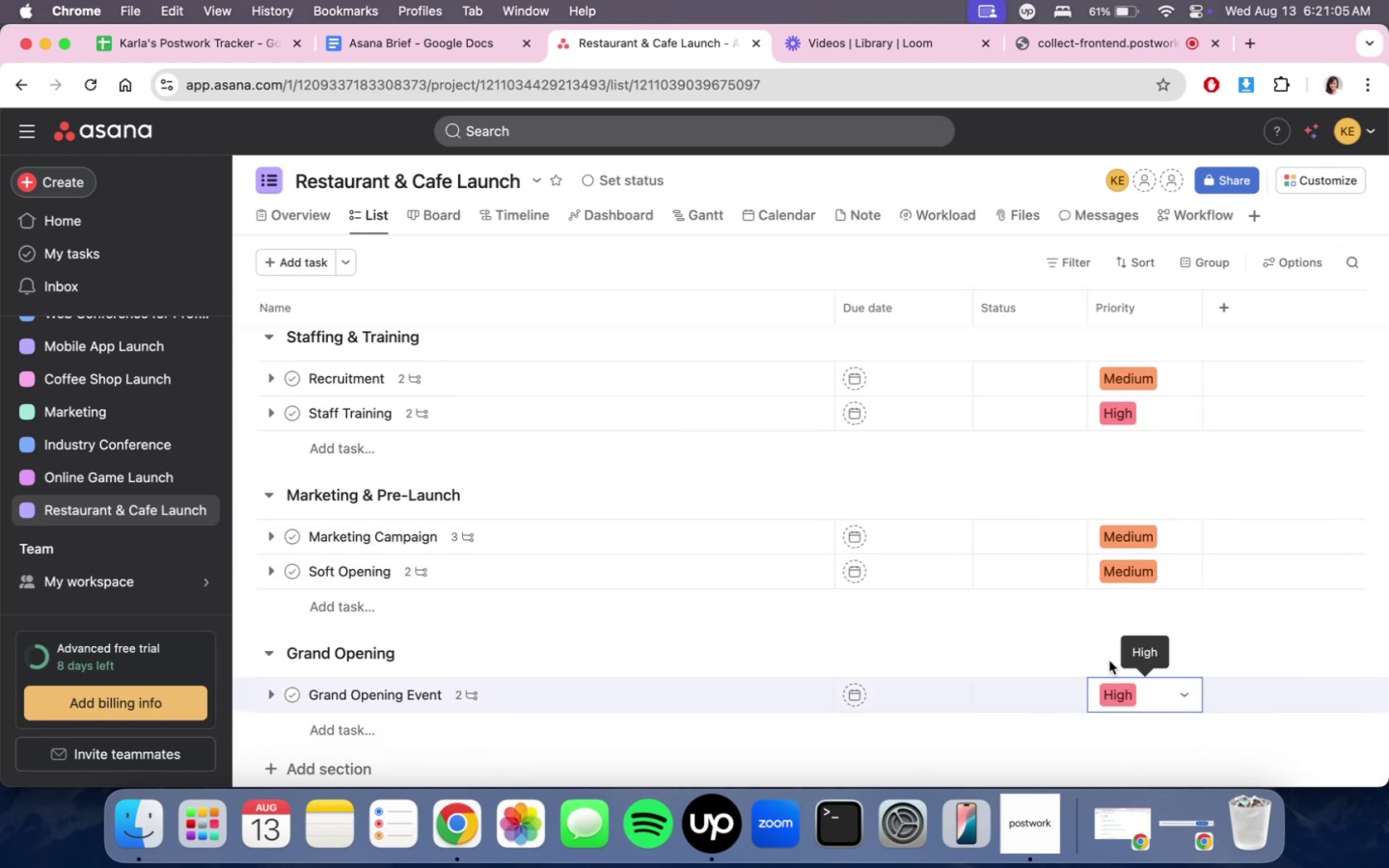 
triple_click([1108, 662])
 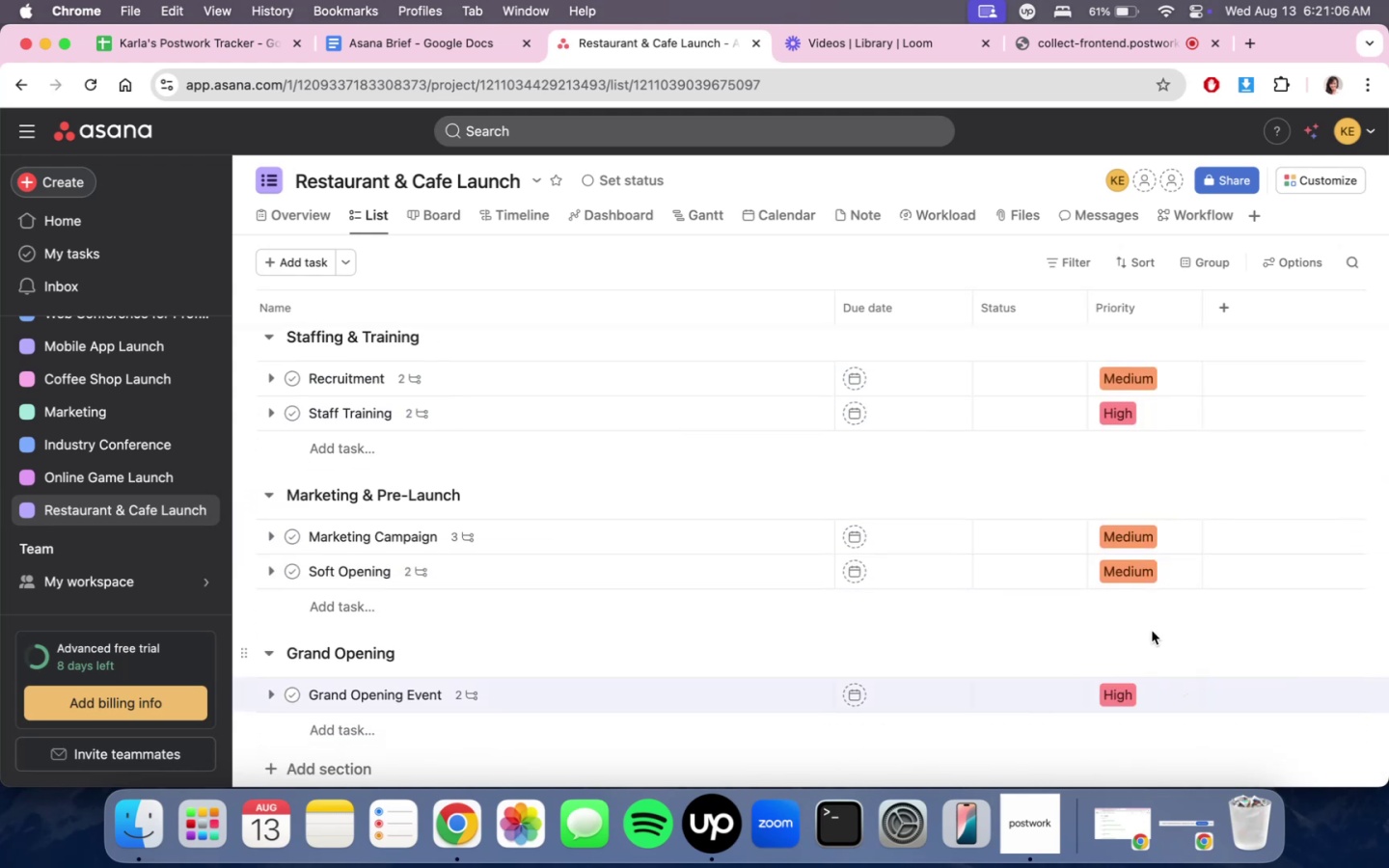 
scroll: coordinate [1218, 633], scroll_direction: up, amount: 71.0
 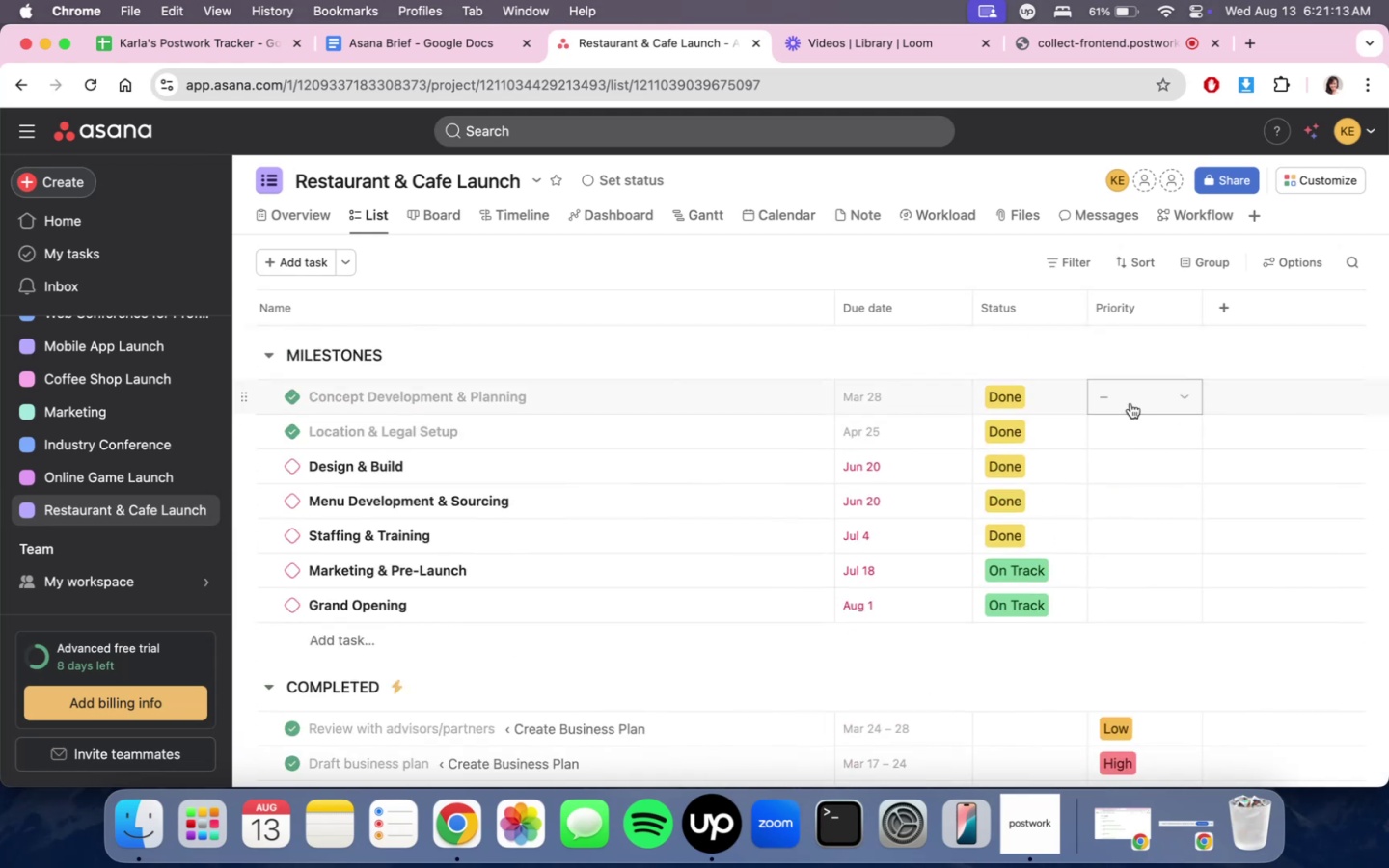 
scroll: coordinate [1158, 652], scroll_direction: down, amount: 19.0
 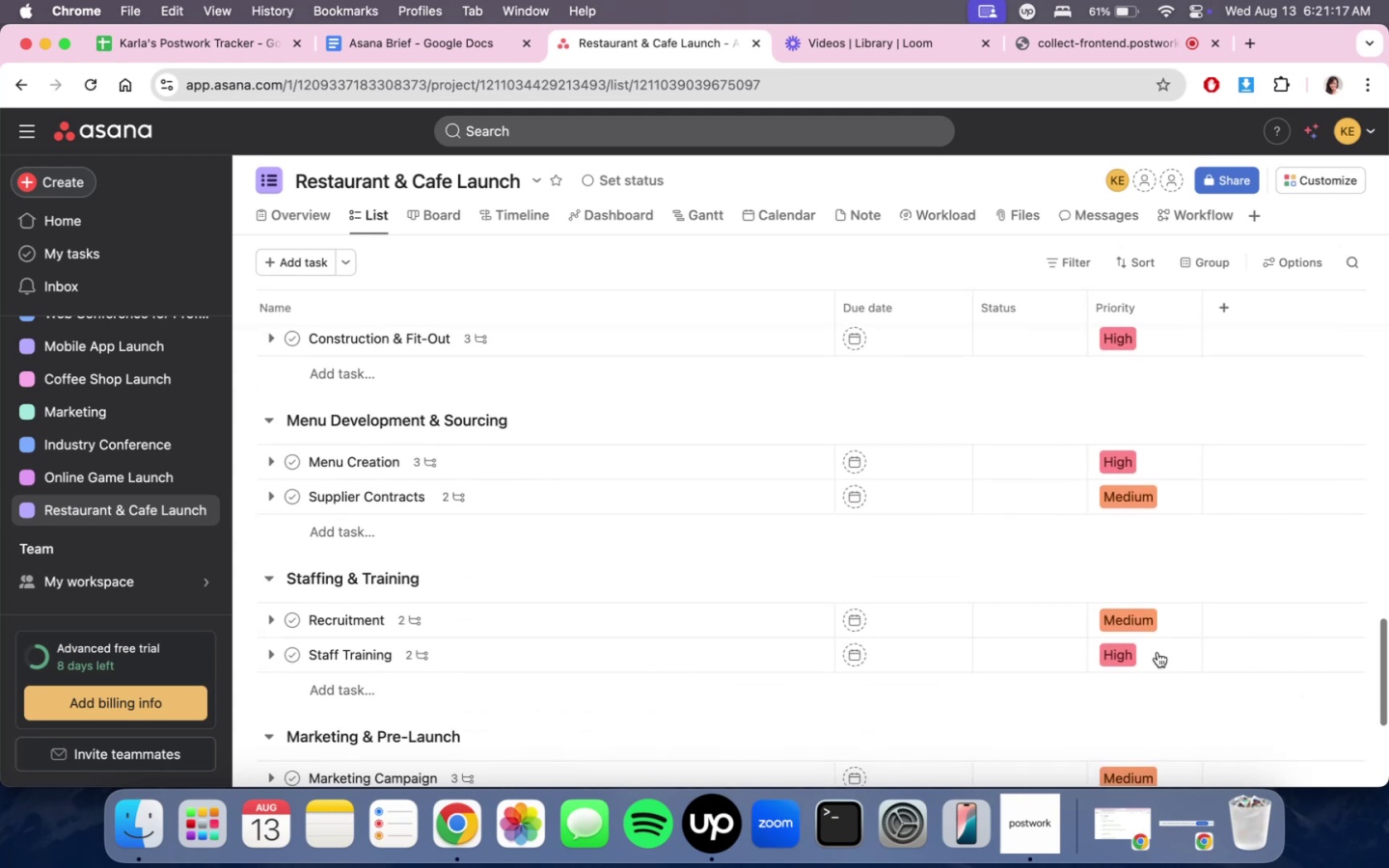 
scroll: coordinate [1158, 652], scroll_direction: up, amount: 14.0
 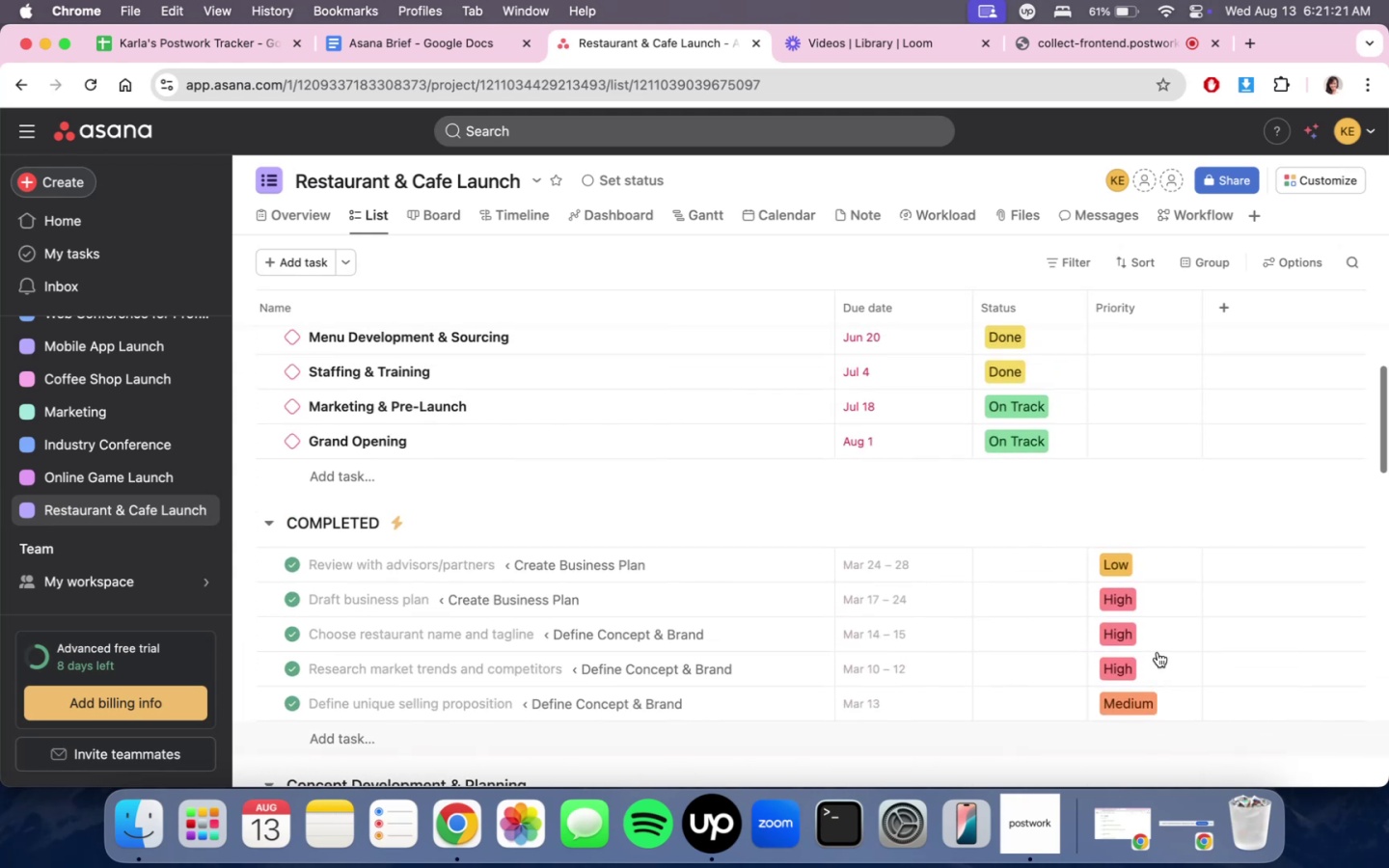 
scroll: coordinate [1158, 652], scroll_direction: down, amount: 4.0
 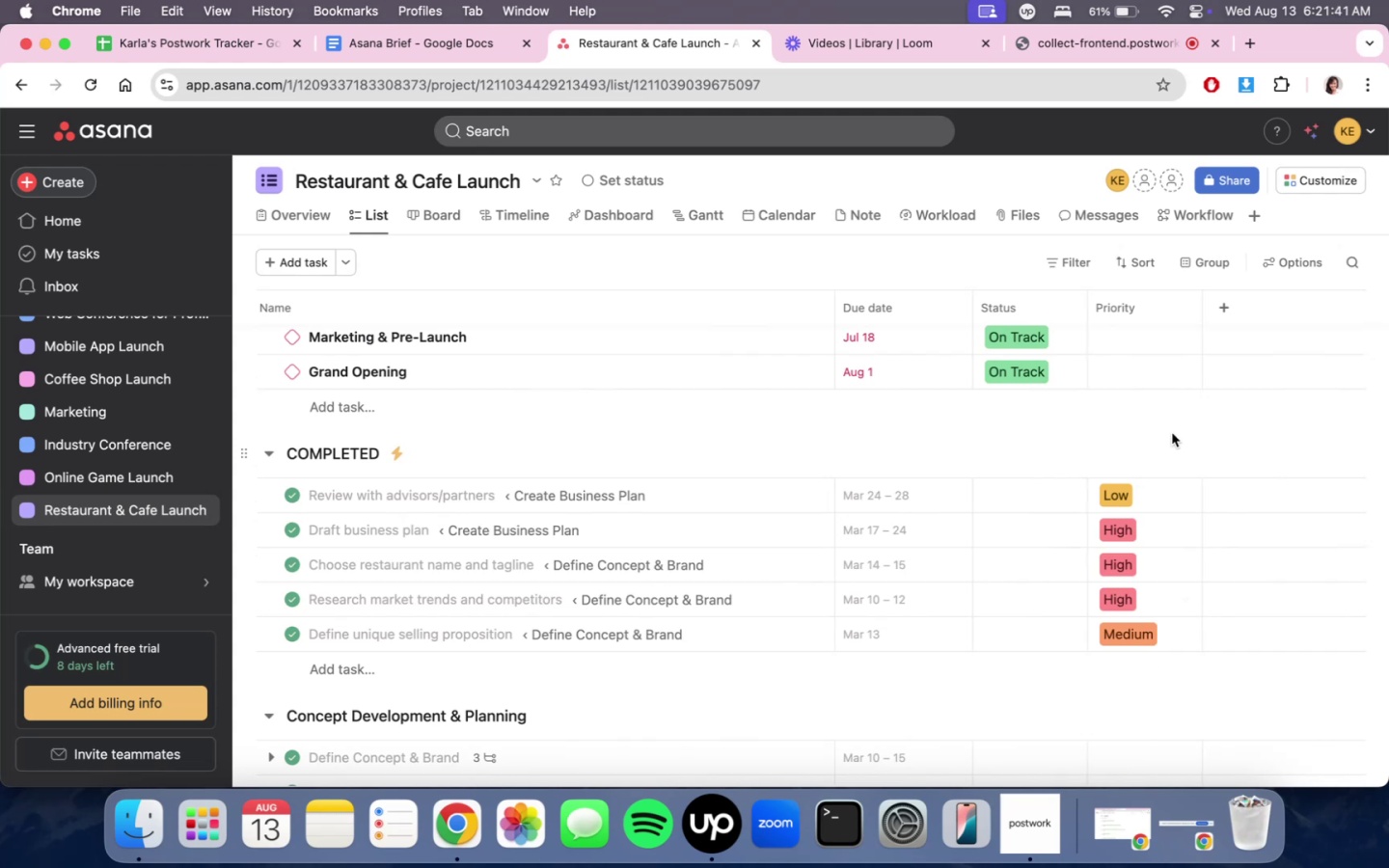 
wait(24.0)
 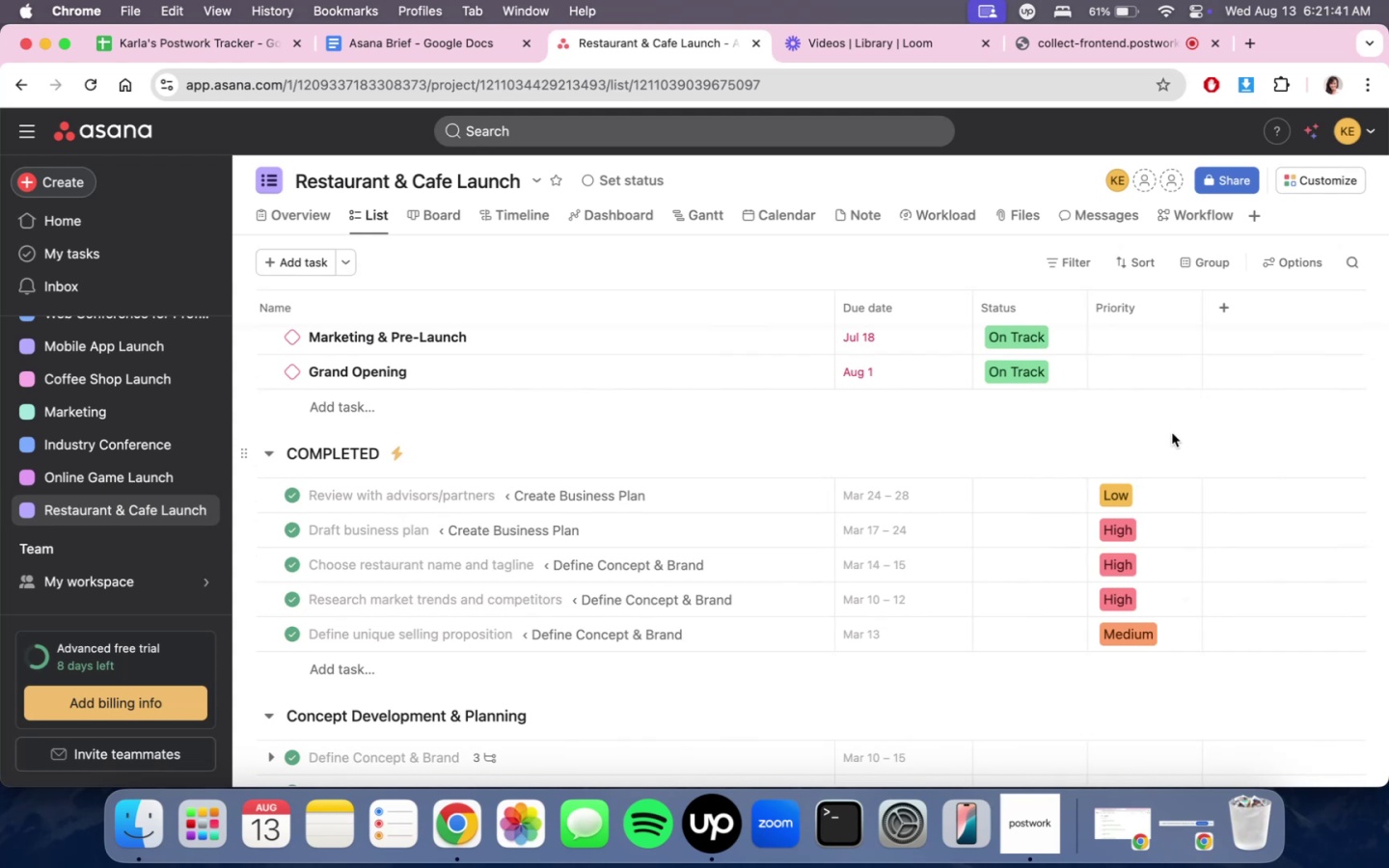 
scroll: coordinate [1138, 662], scroll_direction: up, amount: 16.0
 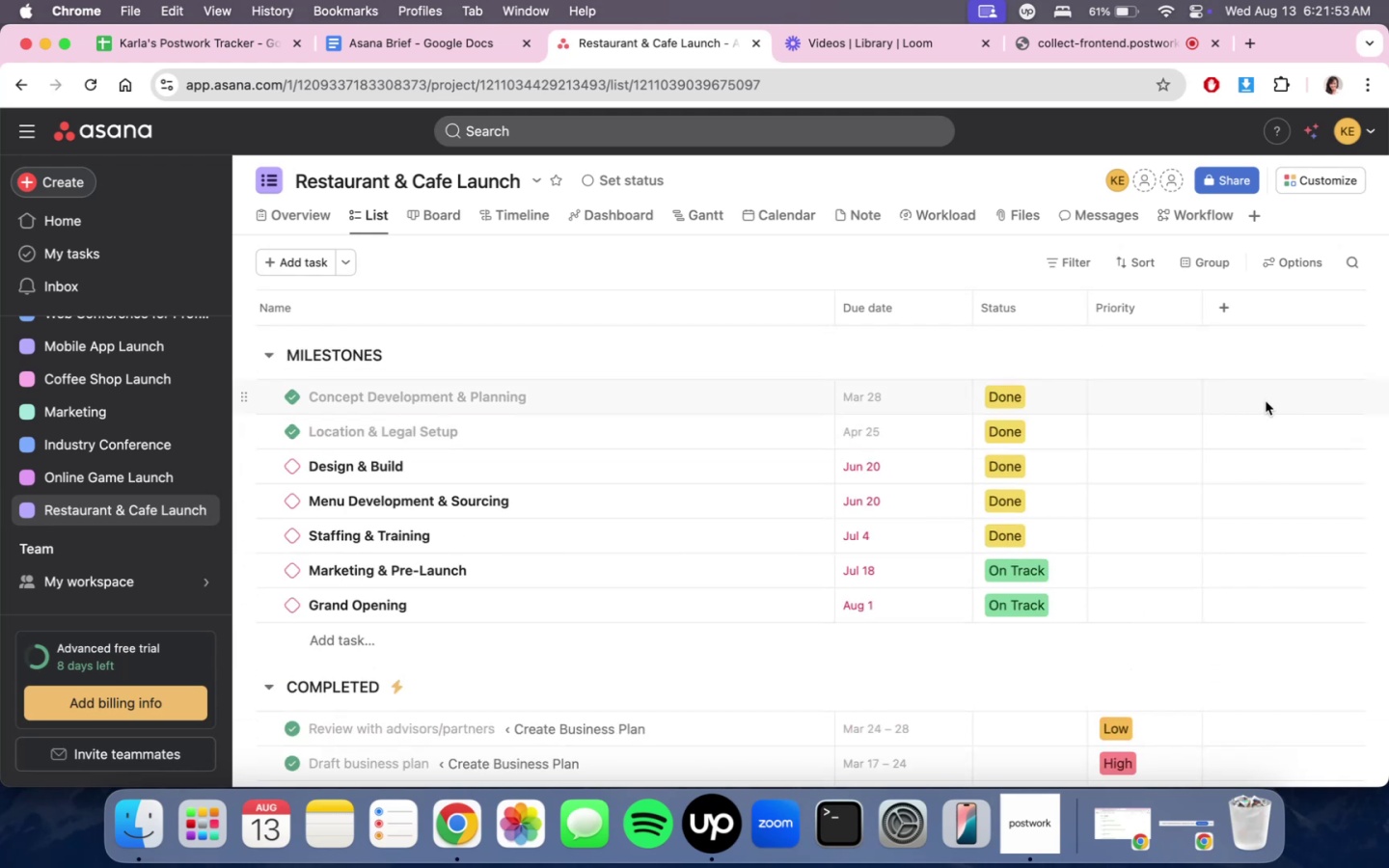 
wait(11.24)
 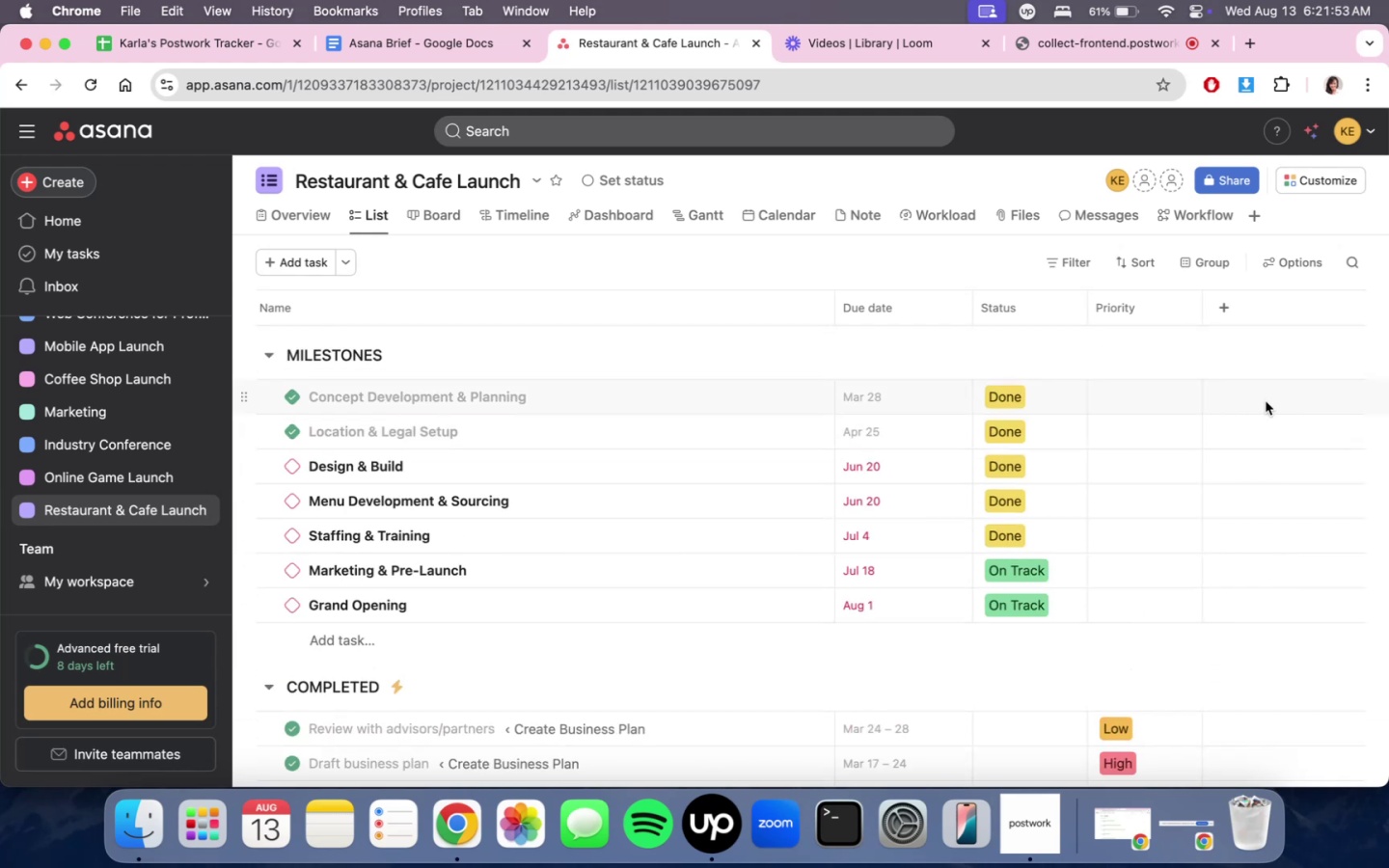 
scroll: coordinate [1181, 511], scroll_direction: up, amount: 29.0
 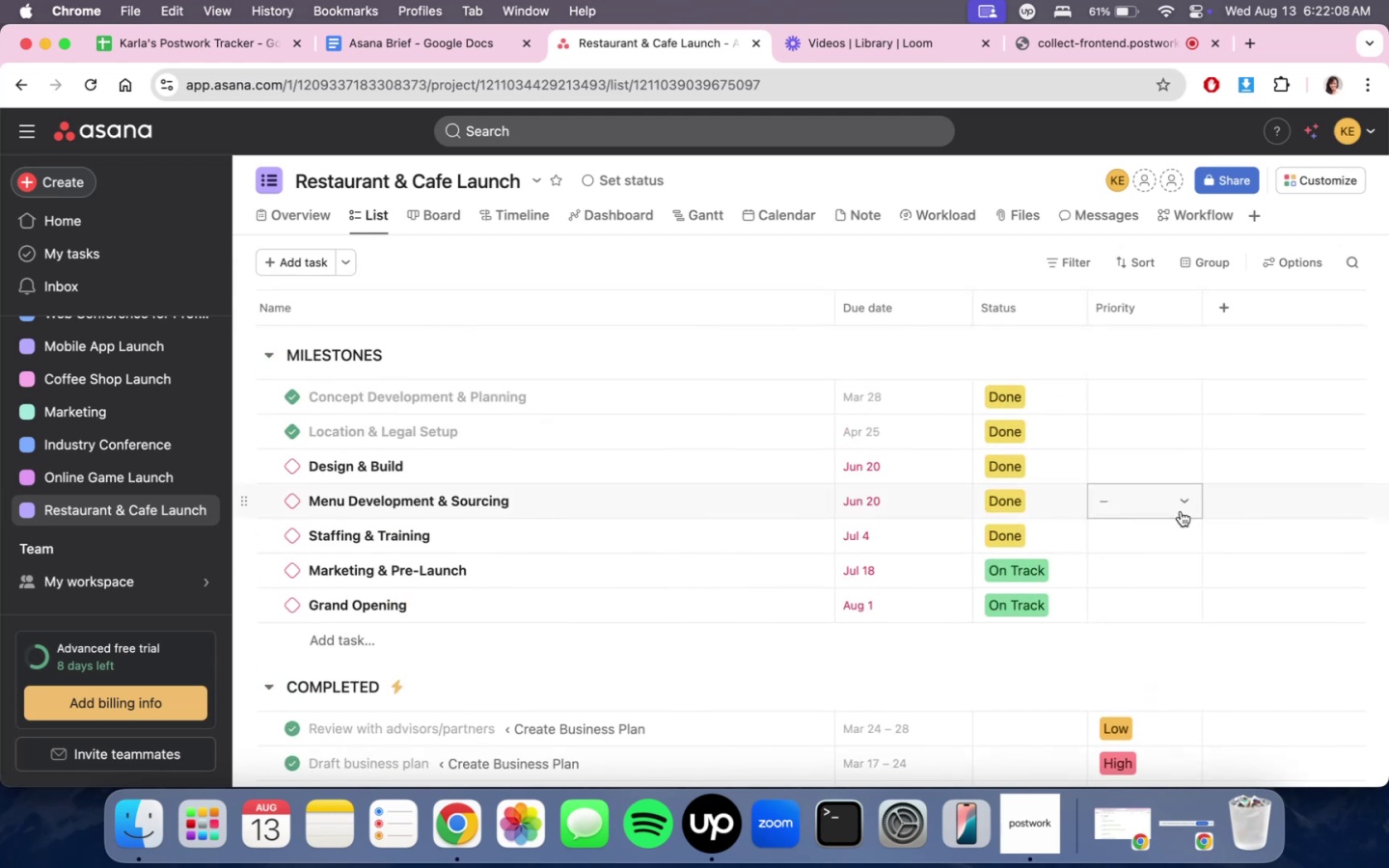 
scroll: coordinate [1102, 536], scroll_direction: down, amount: 15.0
 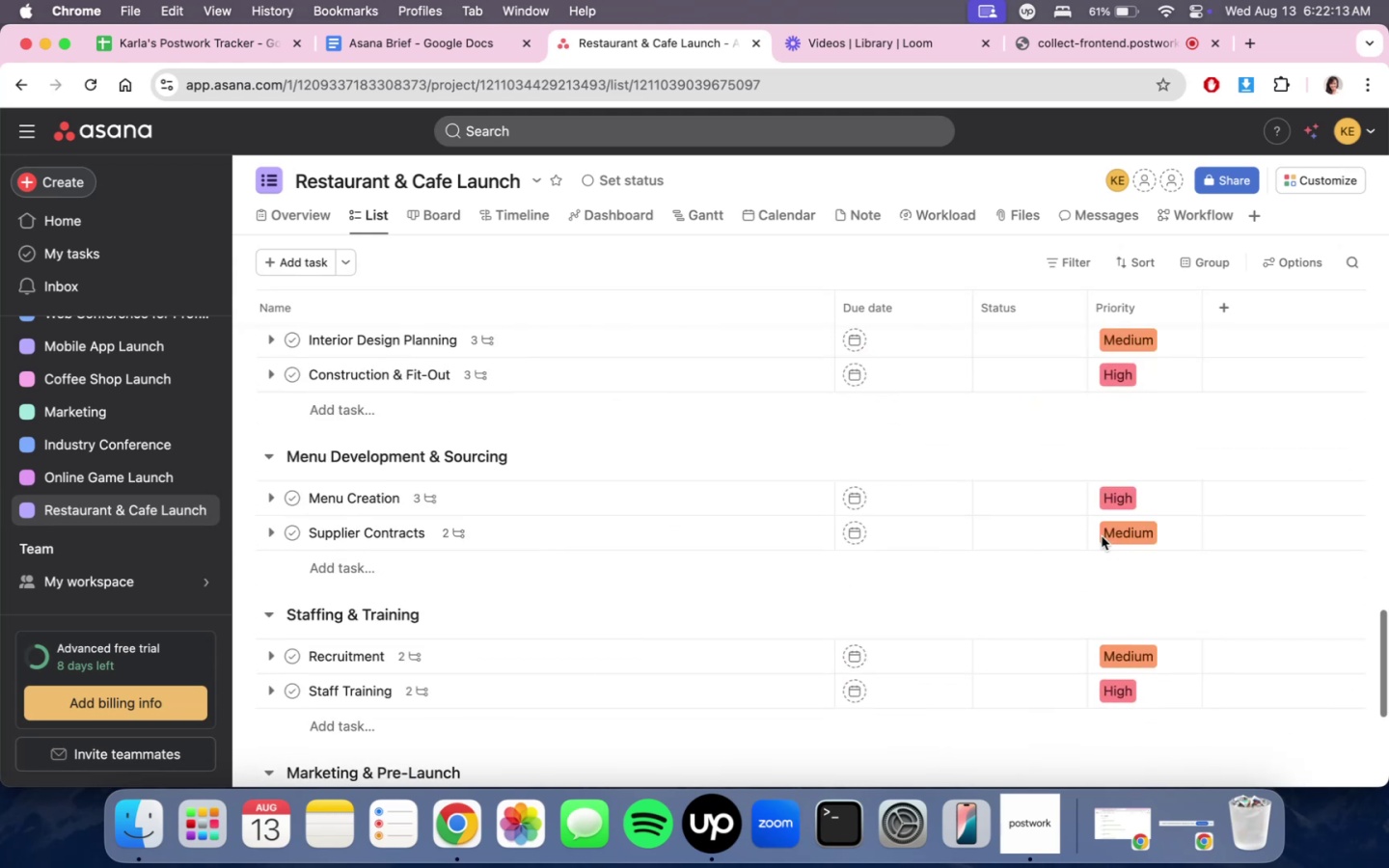 
scroll: coordinate [1102, 536], scroll_direction: up, amount: 15.0
 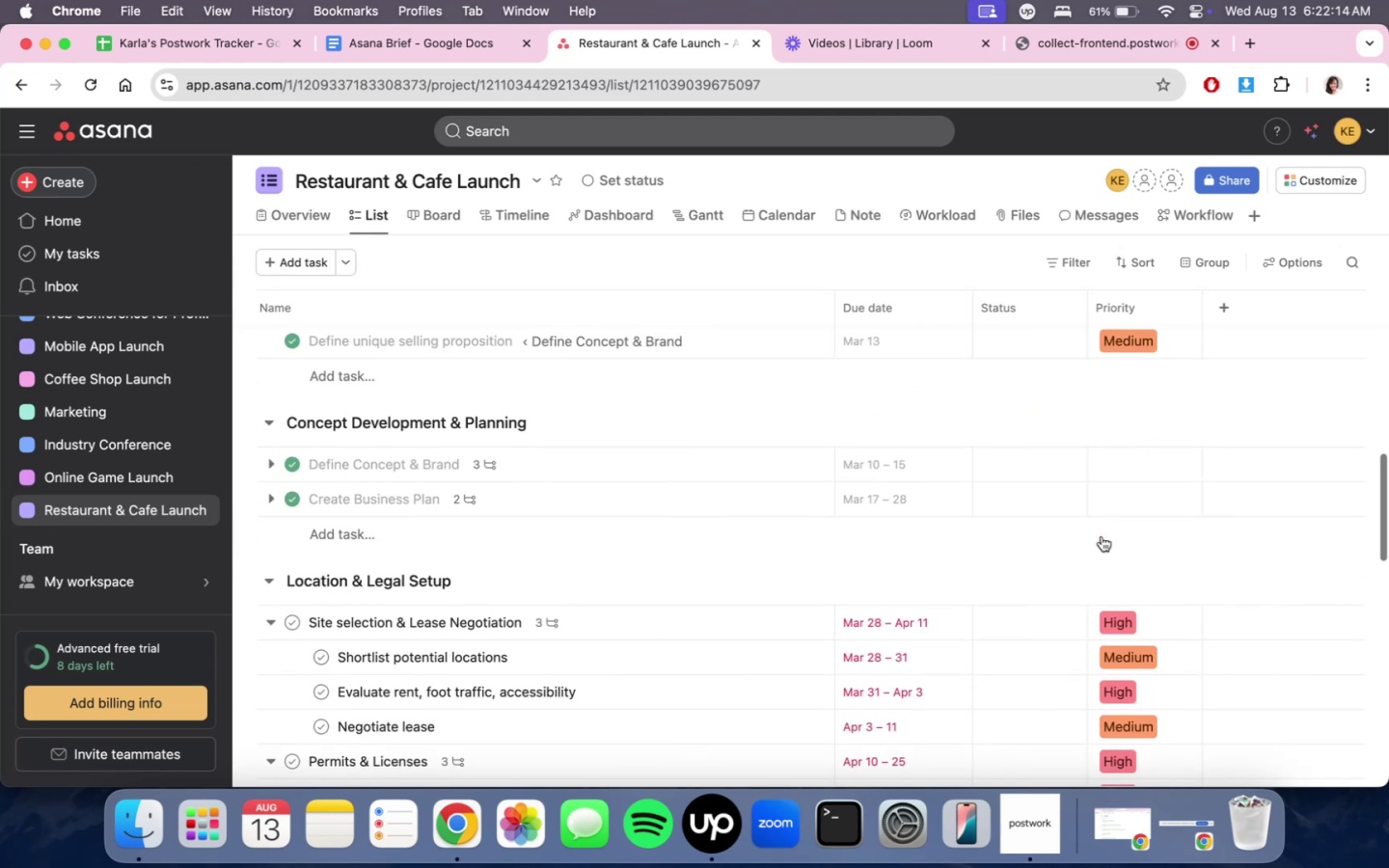 
scroll: coordinate [1102, 536], scroll_direction: down, amount: 11.0
 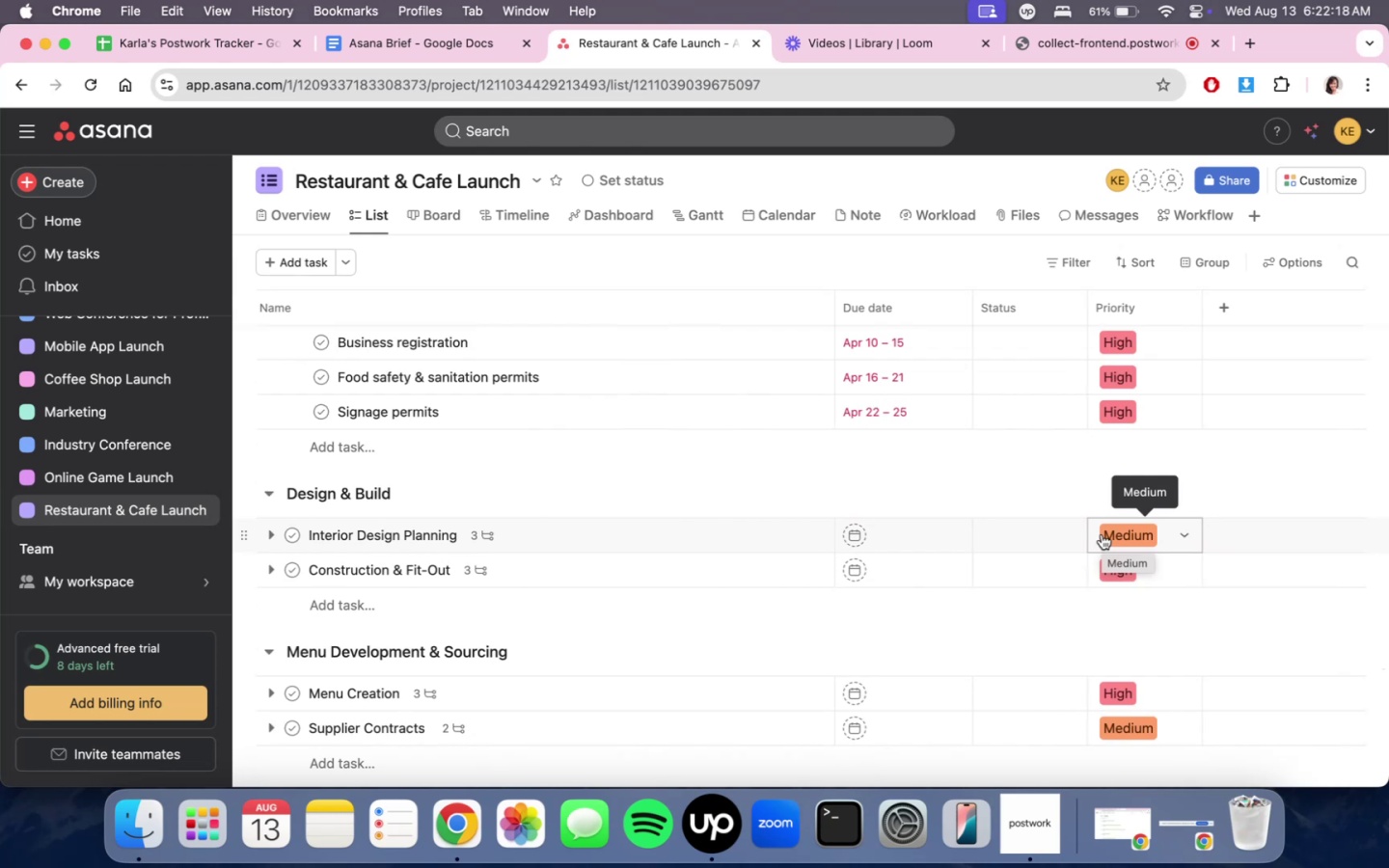 
wait(5.11)
 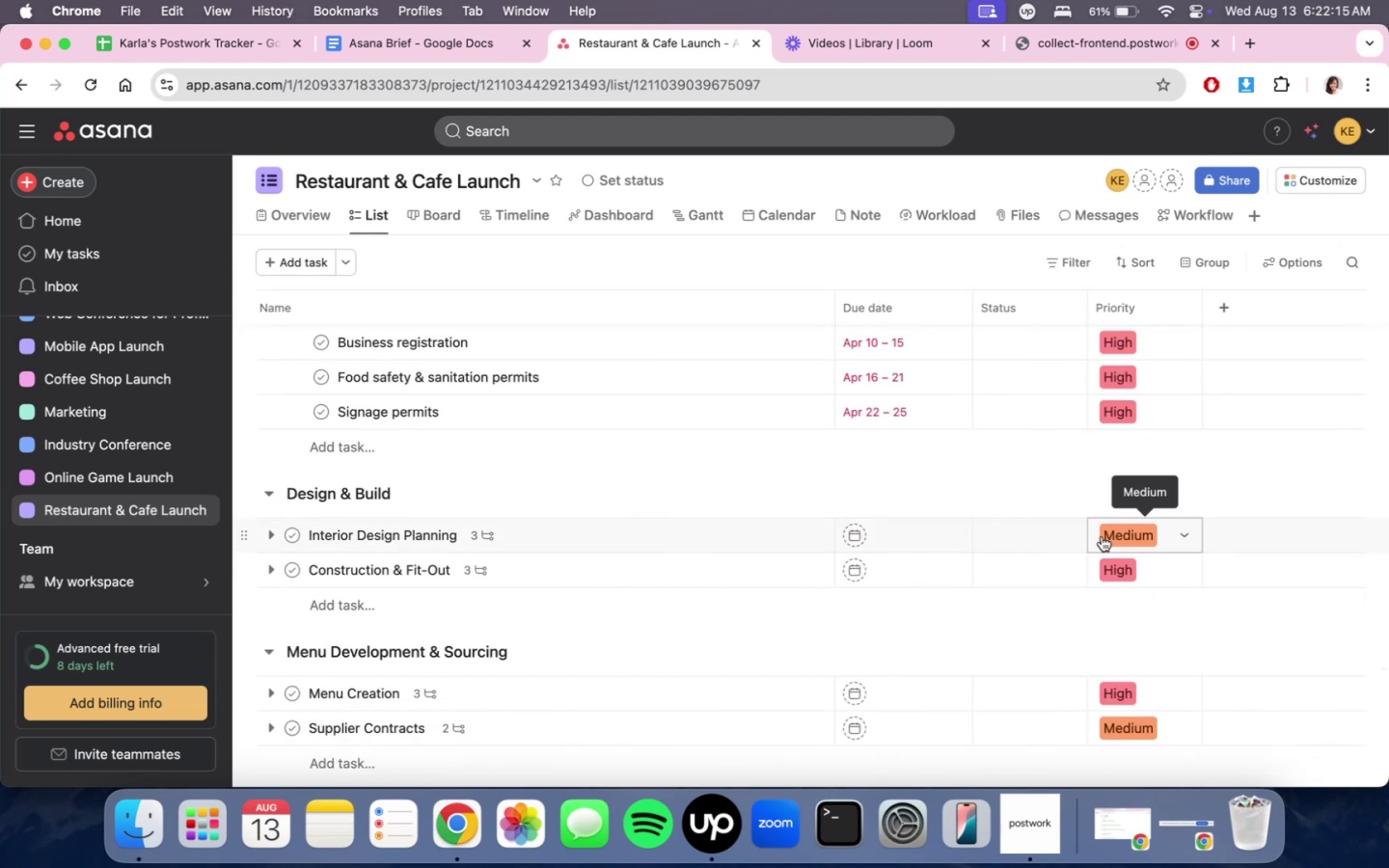 
scroll: coordinate [1104, 622], scroll_direction: down, amount: 12.0
 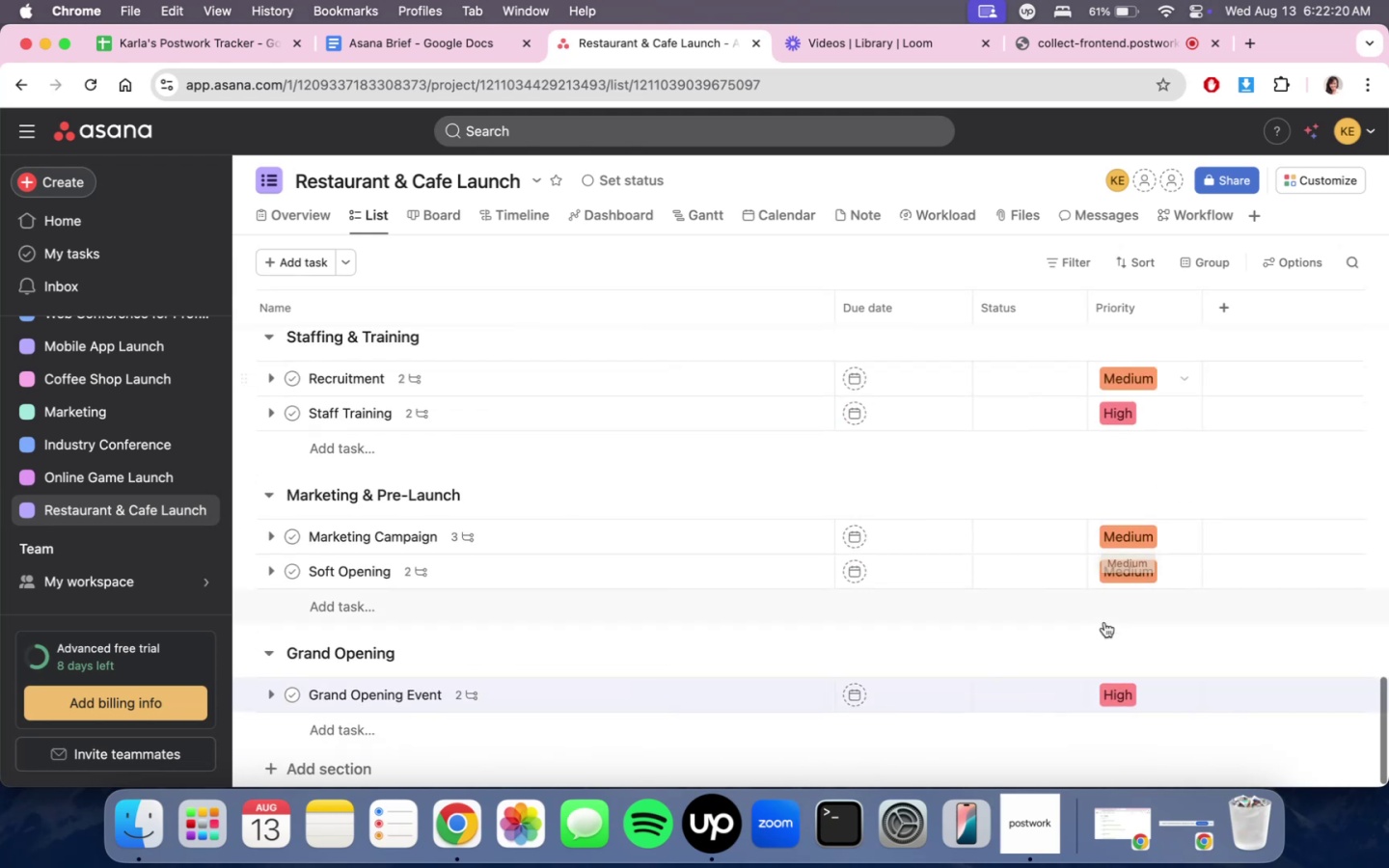 
scroll: coordinate [1104, 617], scroll_direction: up, amount: 7.0
 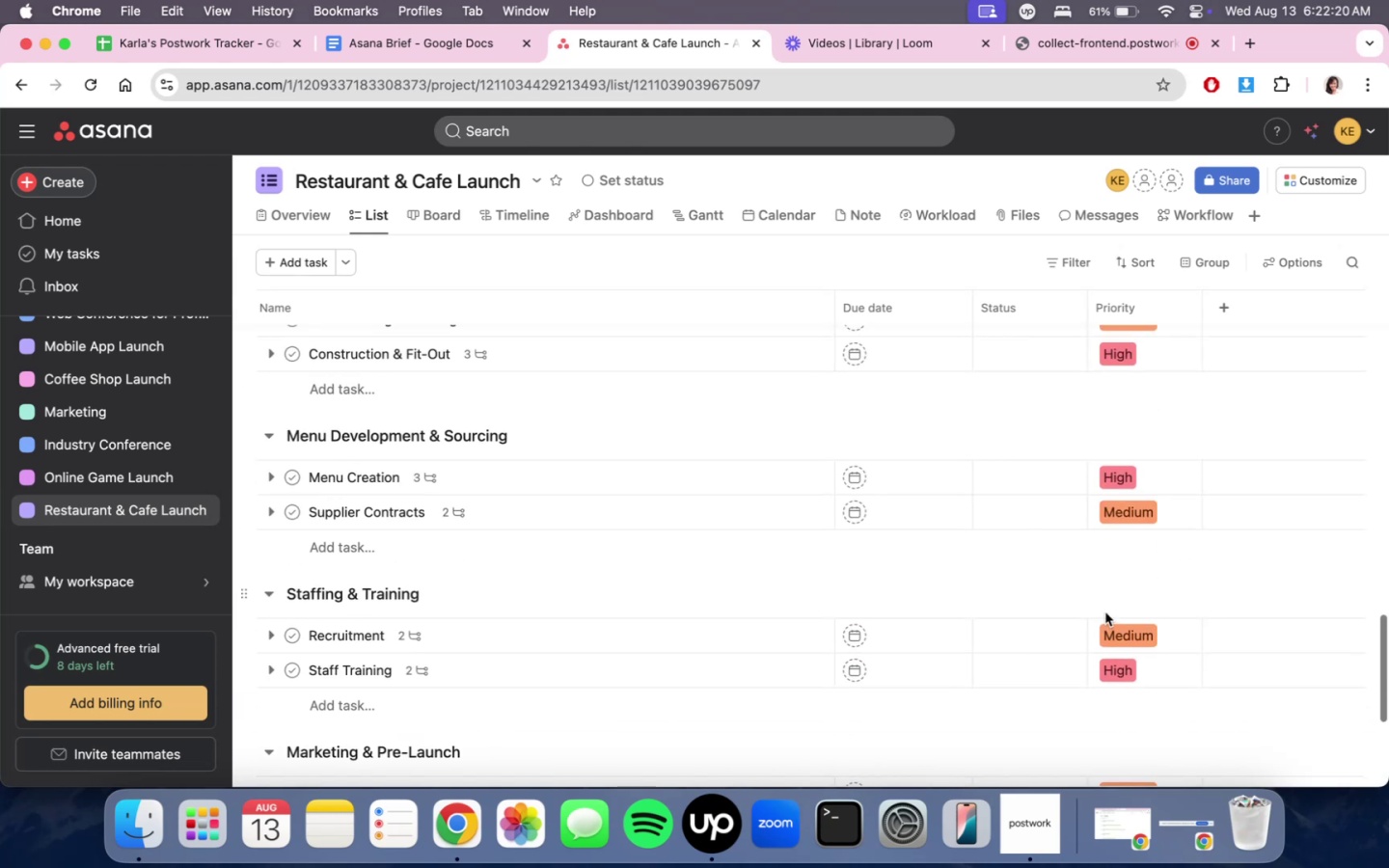 
scroll: coordinate [1081, 599], scroll_direction: down, amount: 16.0
 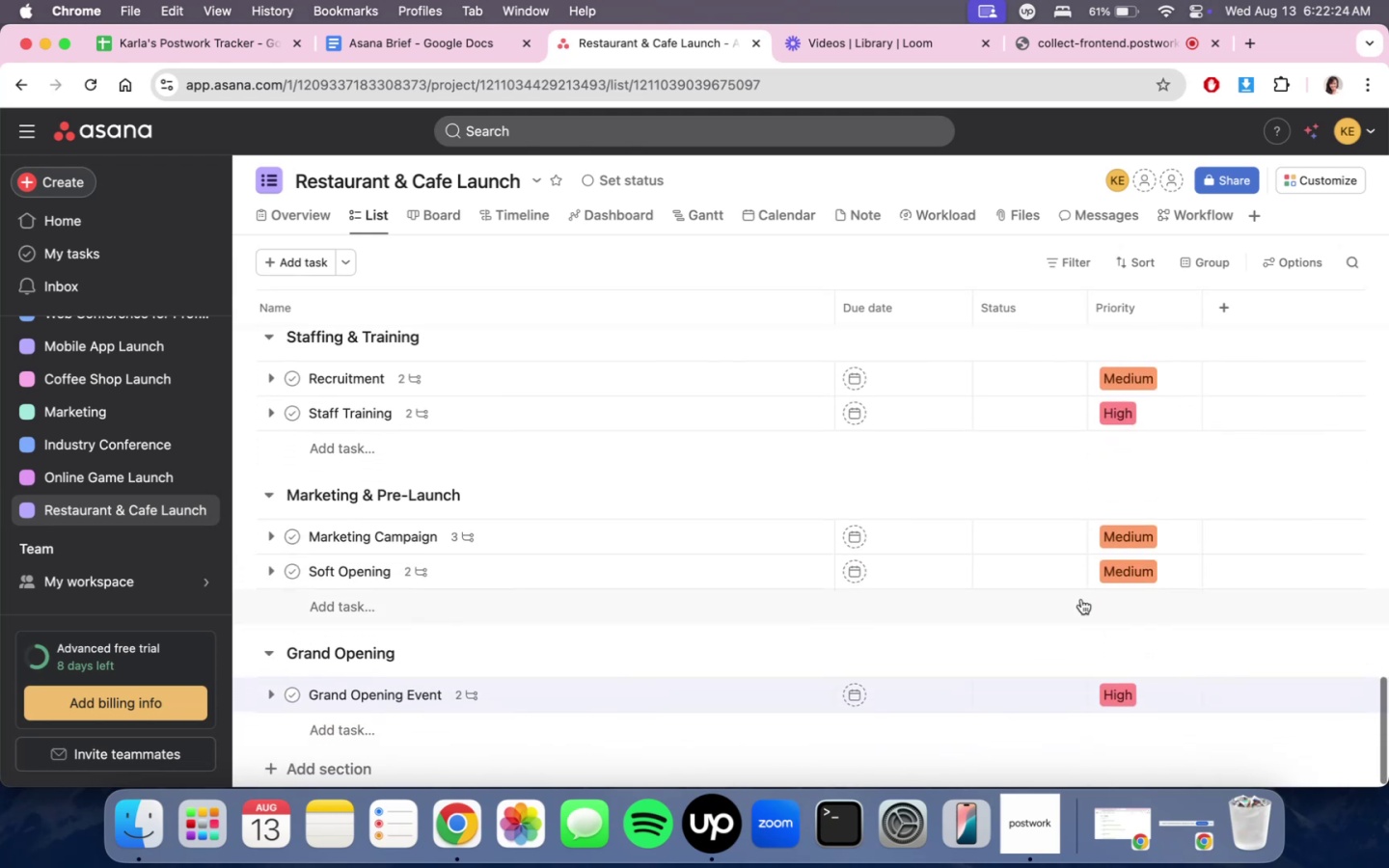 
scroll: coordinate [1081, 599], scroll_direction: up, amount: 11.0
 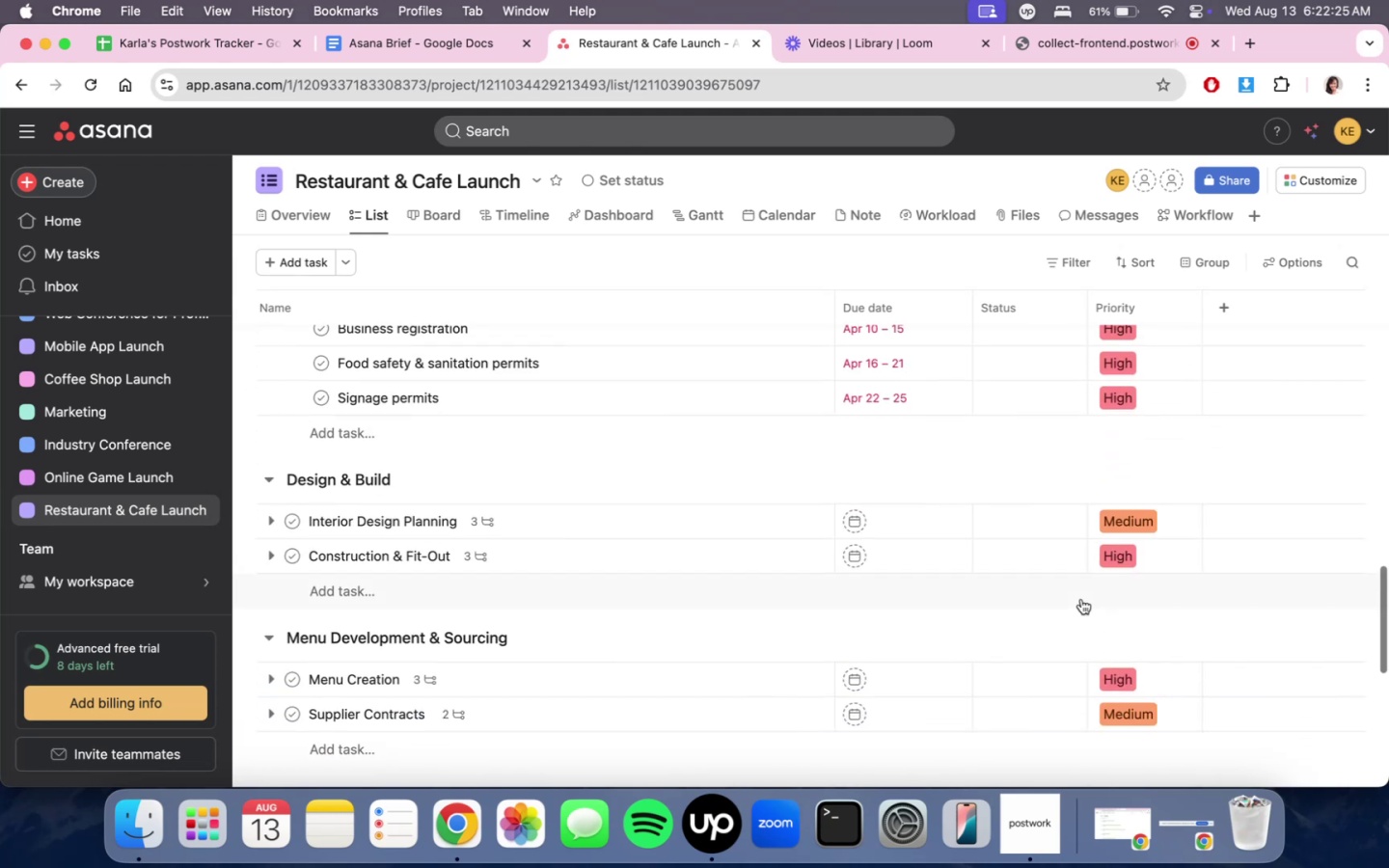 
scroll: coordinate [1118, 603], scroll_direction: down, amount: 11.0
 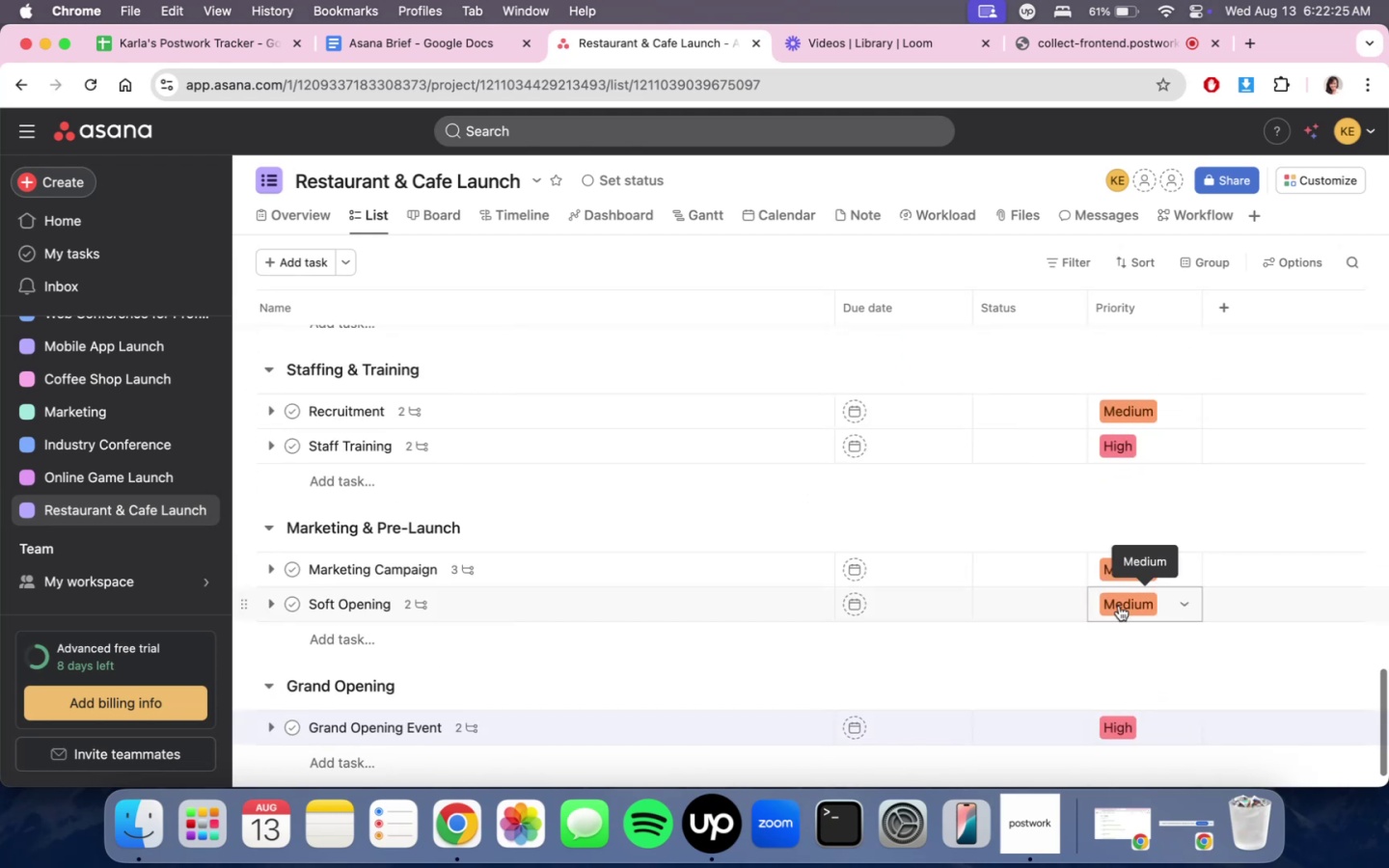 
scroll: coordinate [904, 512], scroll_direction: up, amount: 41.0
 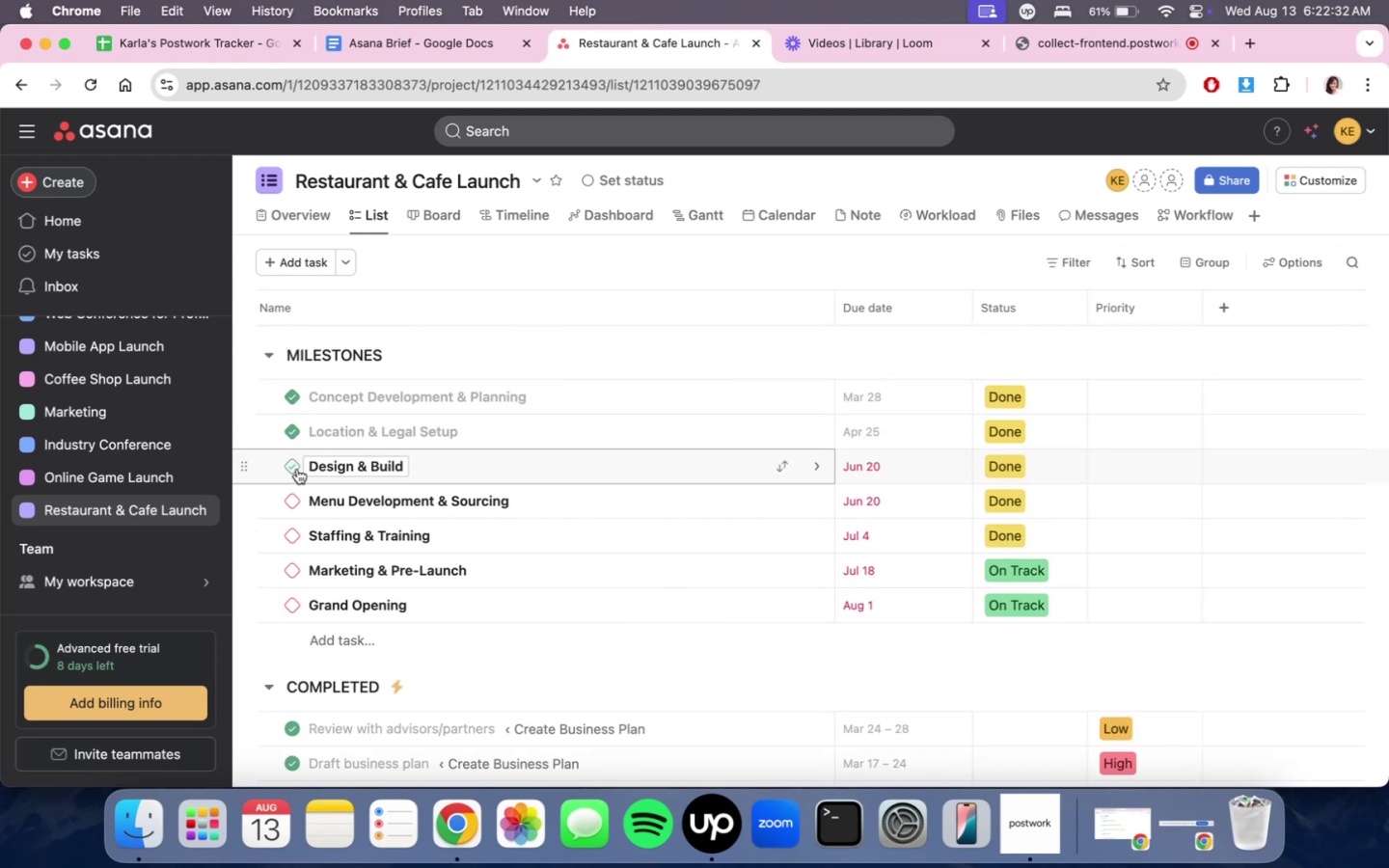 
scroll: coordinate [850, 557], scroll_direction: down, amount: 12.0
 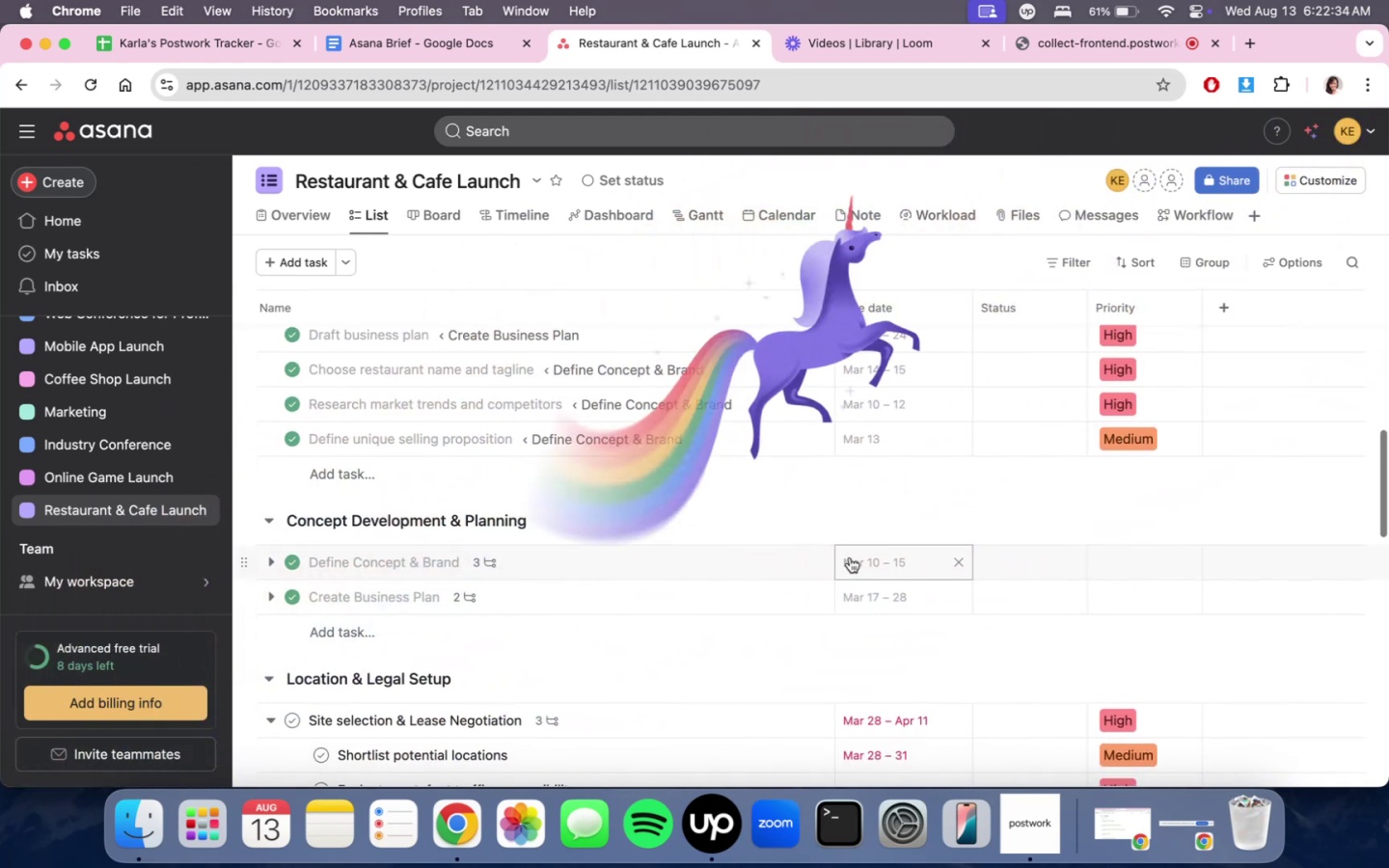 
scroll: coordinate [854, 555], scroll_direction: up, amount: 7.0
 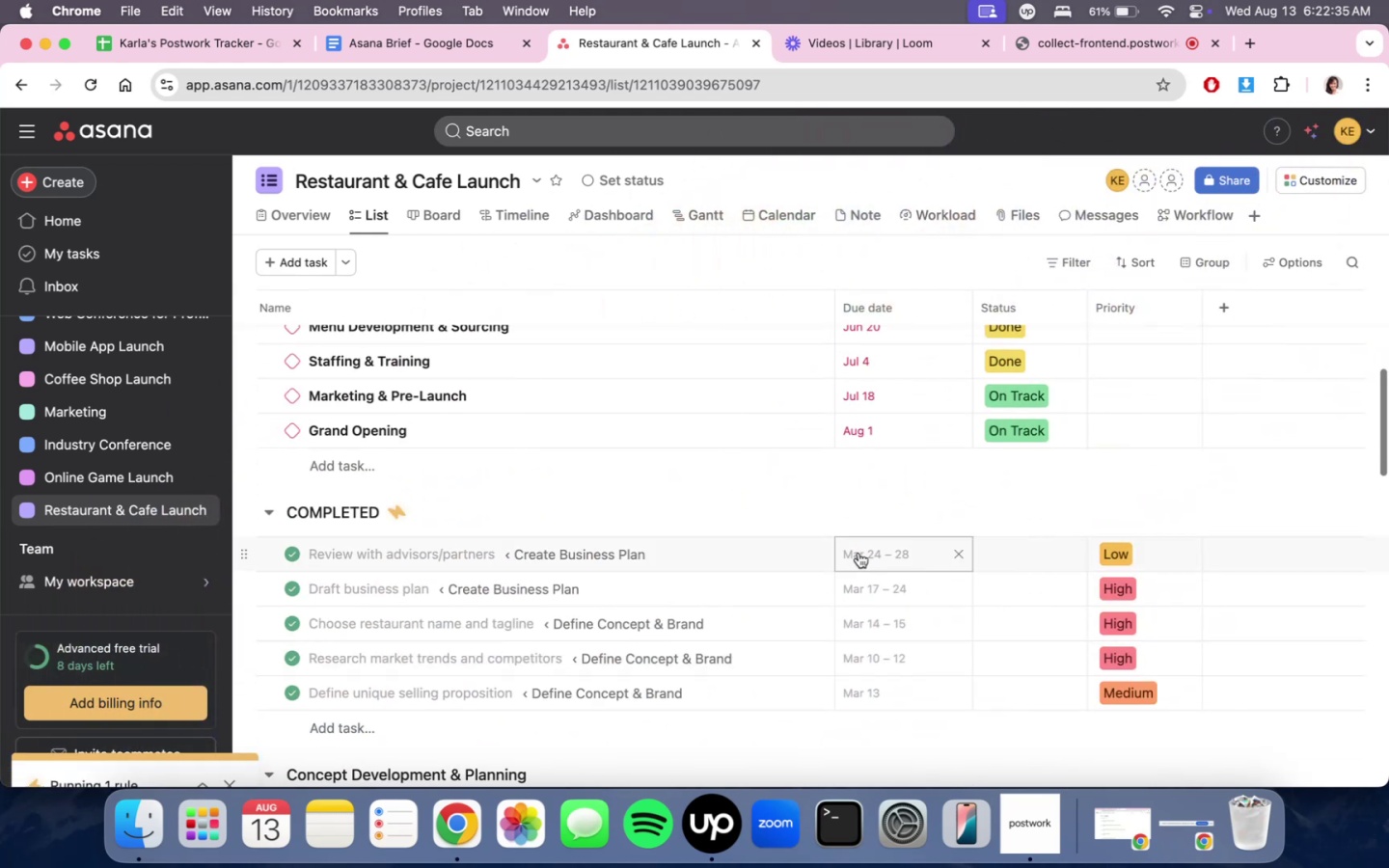 
scroll: coordinate [858, 553], scroll_direction: down, amount: 5.0
 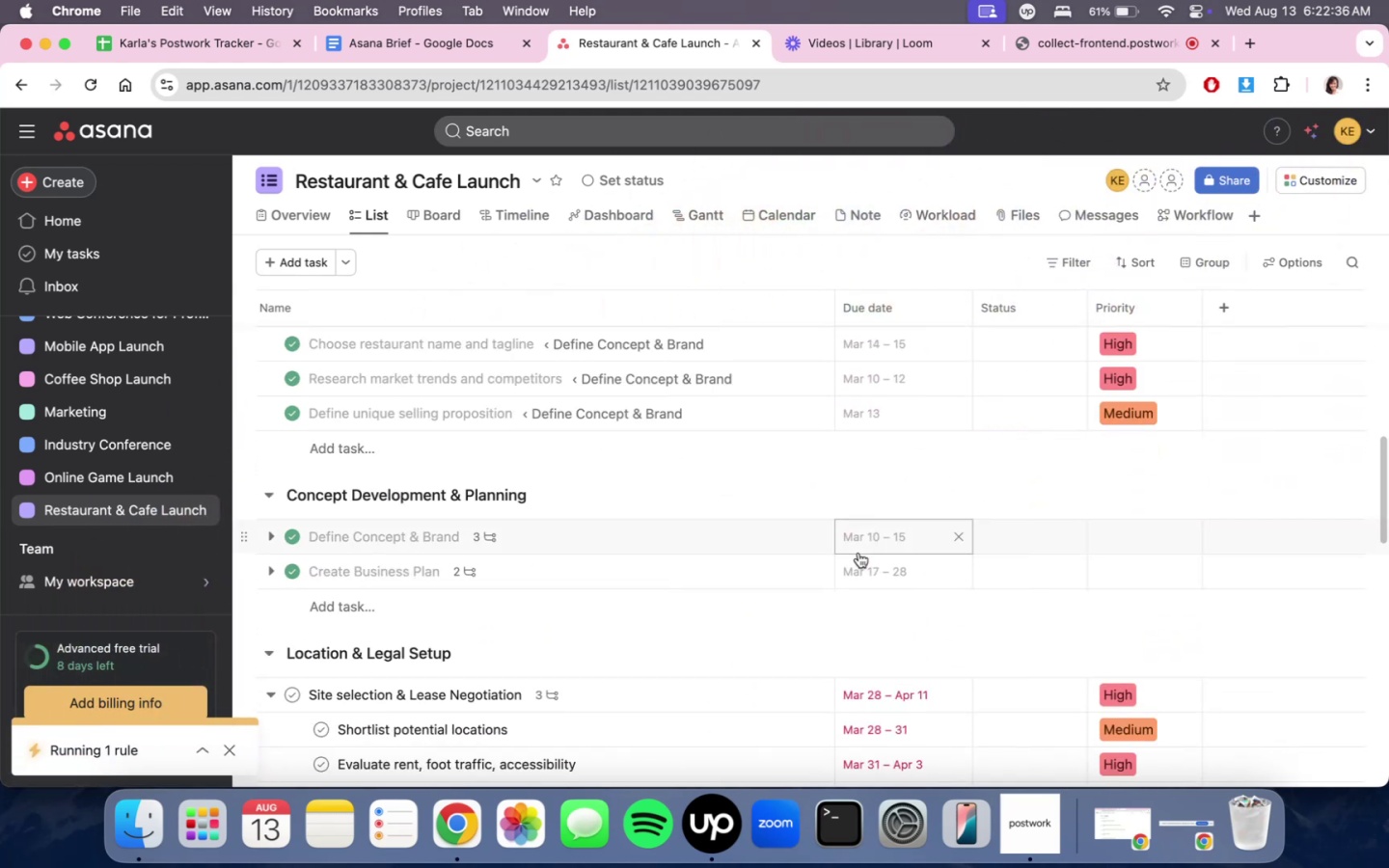 
scroll: coordinate [889, 434], scroll_direction: up, amount: 11.0
 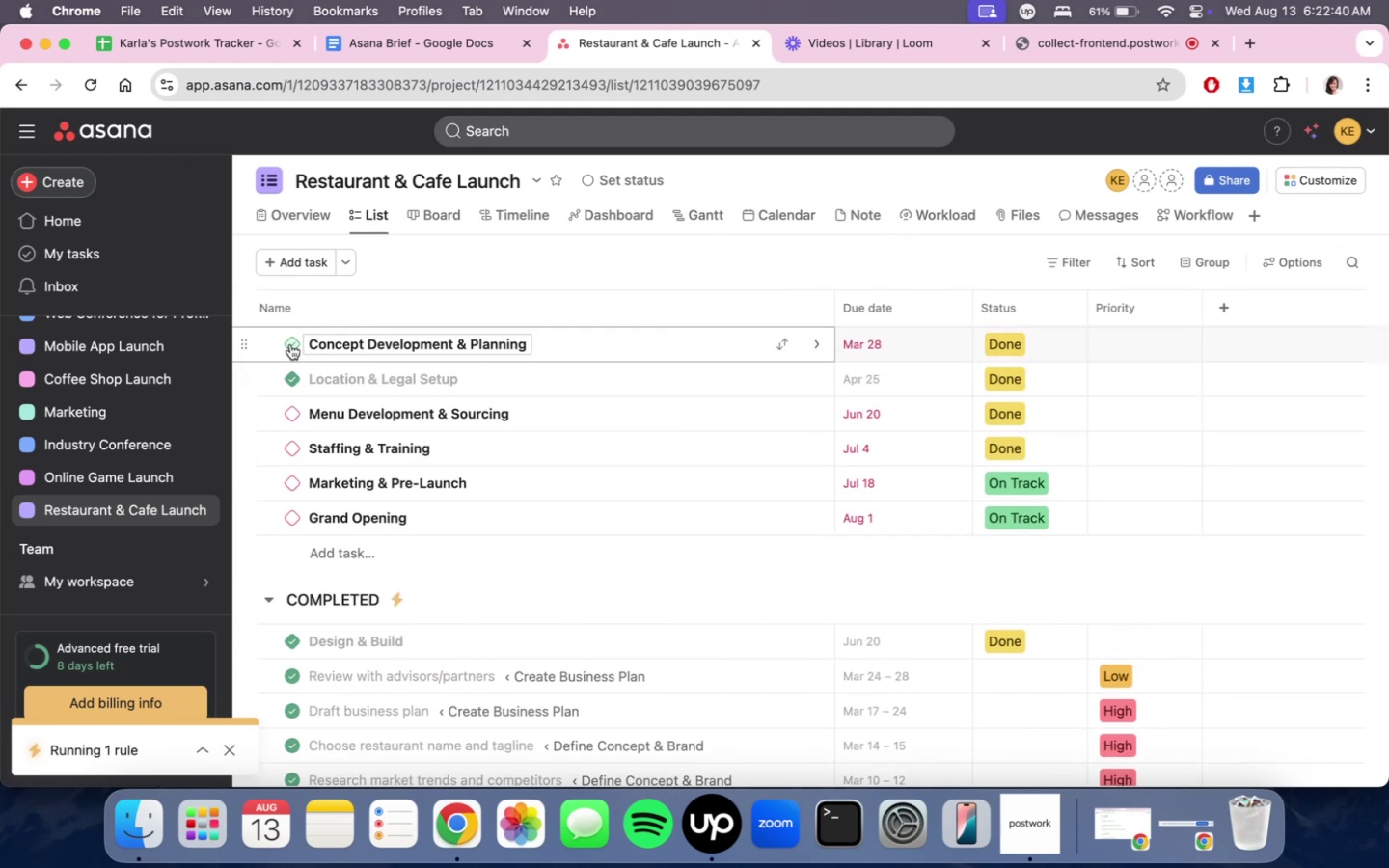 
mouse_move([294, 389])
 